 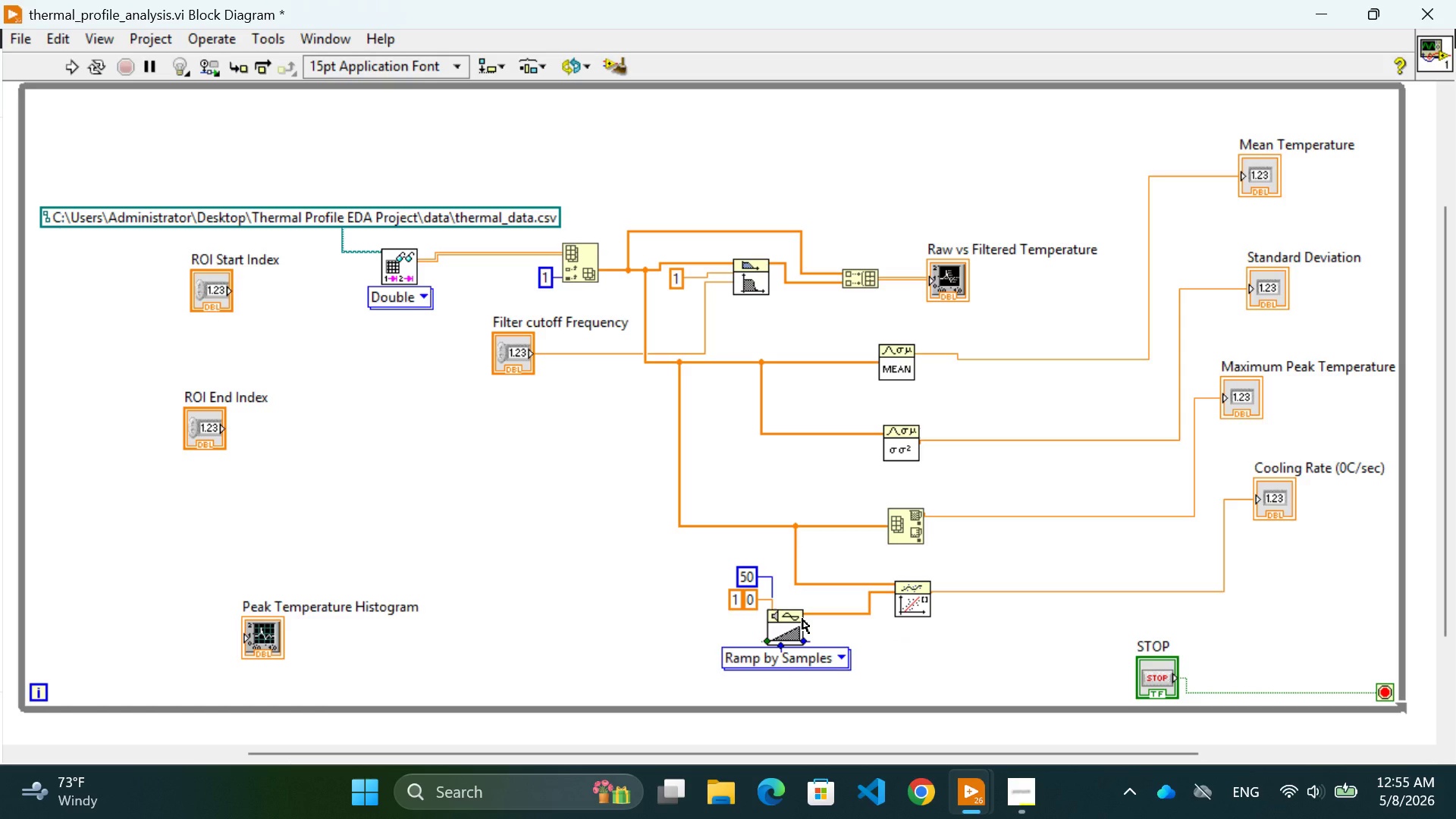 
scroll: coordinate [603, 513], scroll_direction: up, amount: 1.0
 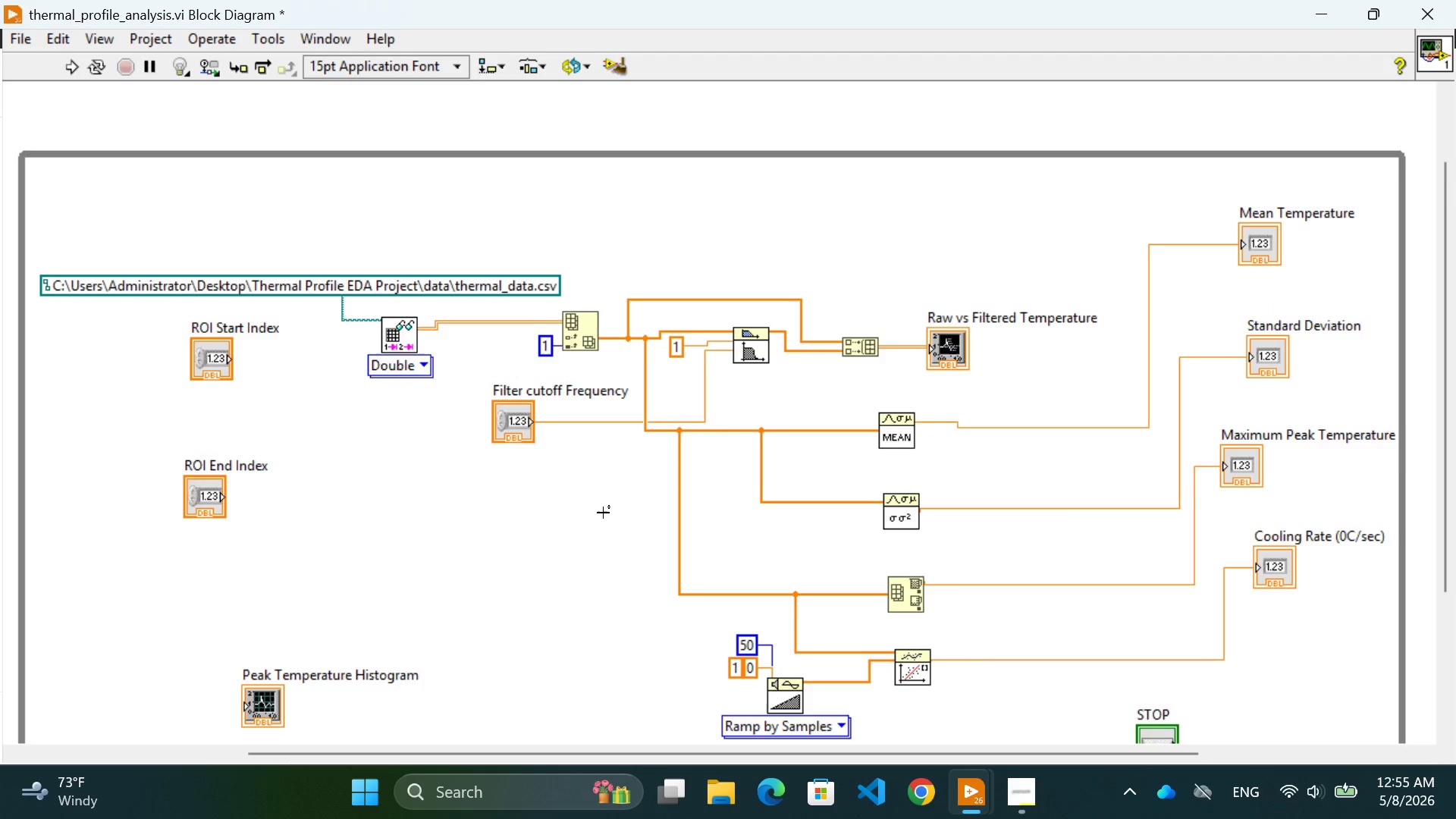 
scroll: coordinate [603, 513], scroll_direction: down, amount: 1.0
 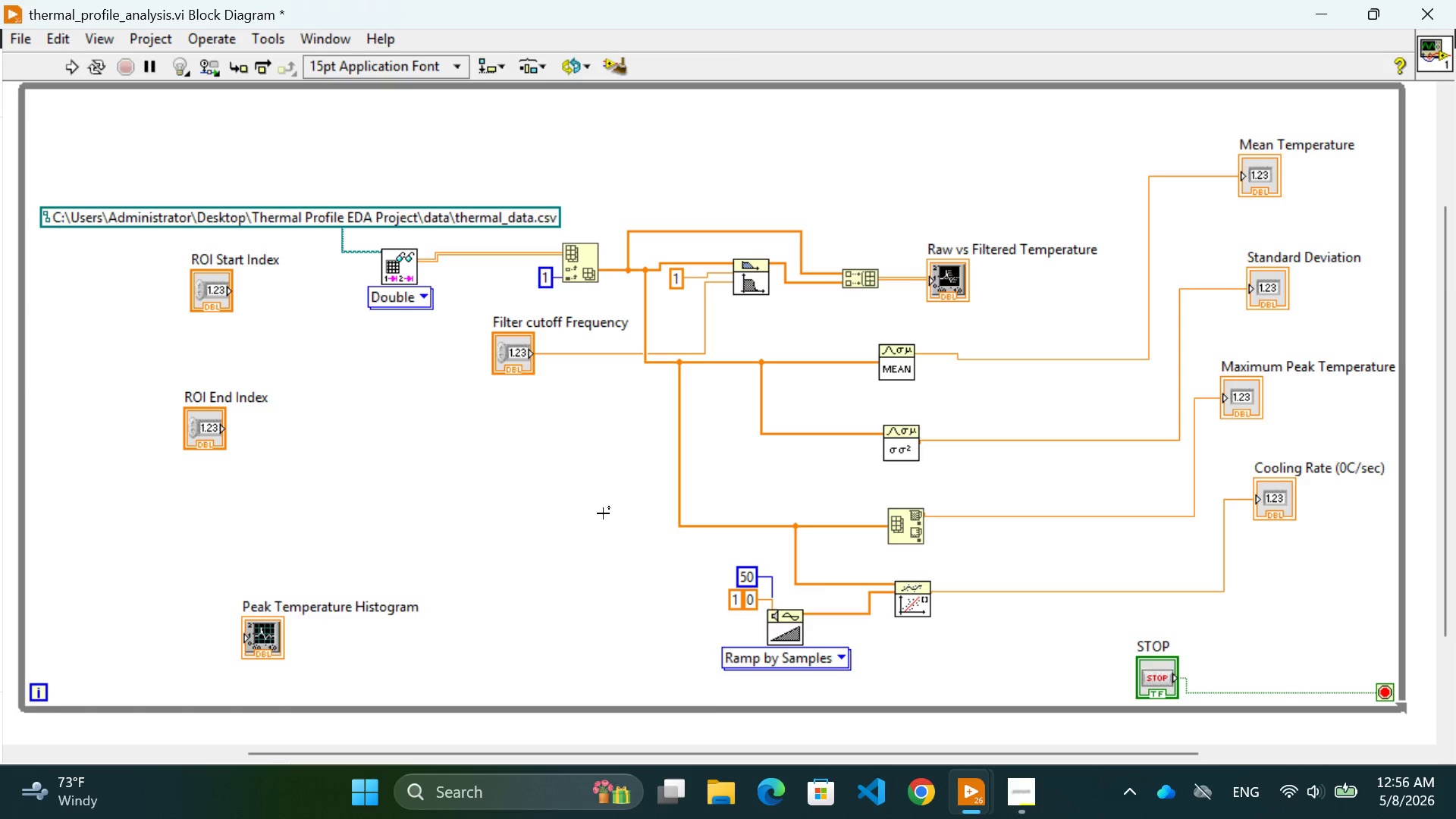 
mouse_move([1319, 771])
 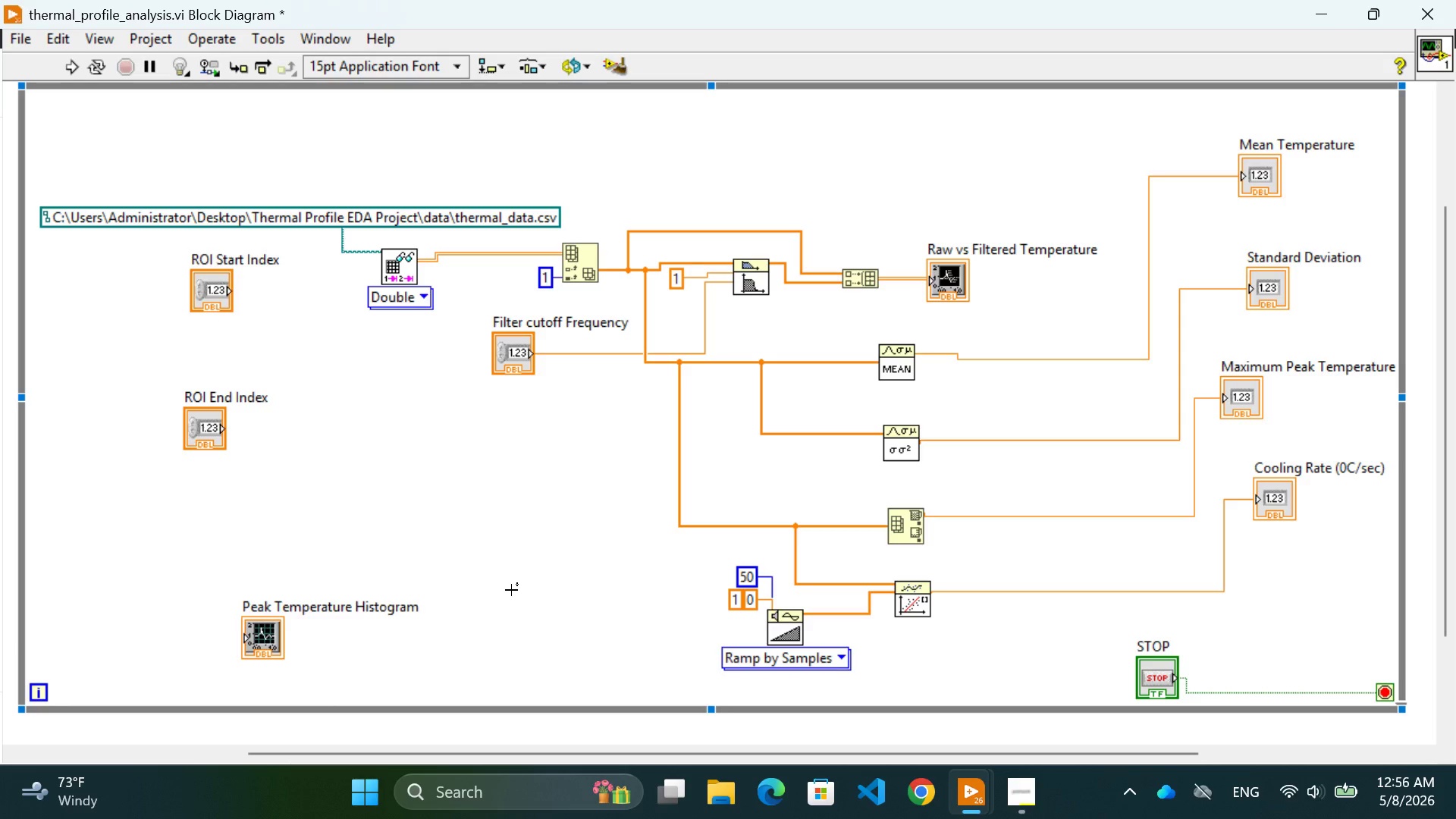 
left_click([511, 590])
 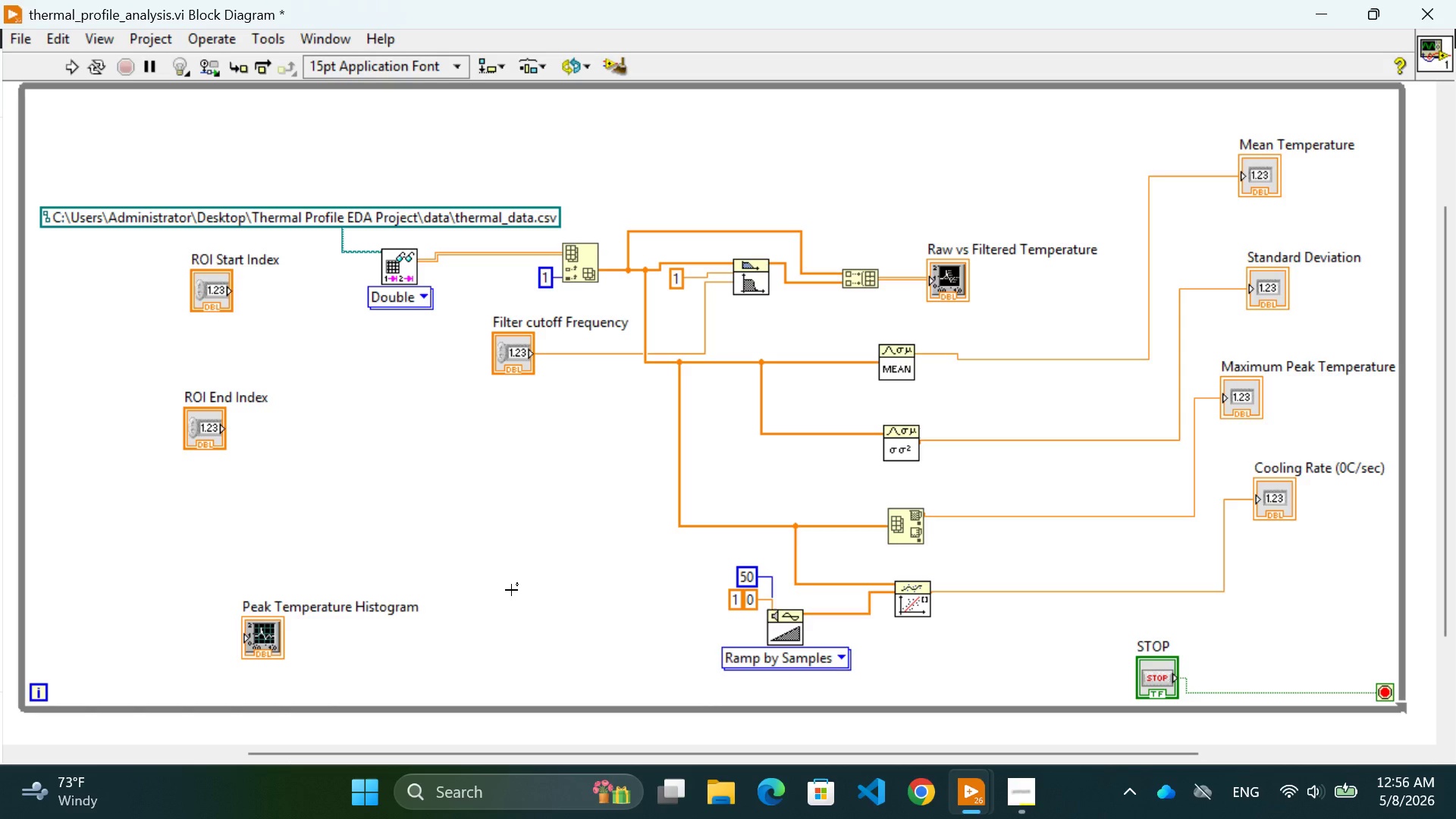 
wait(18.73)
 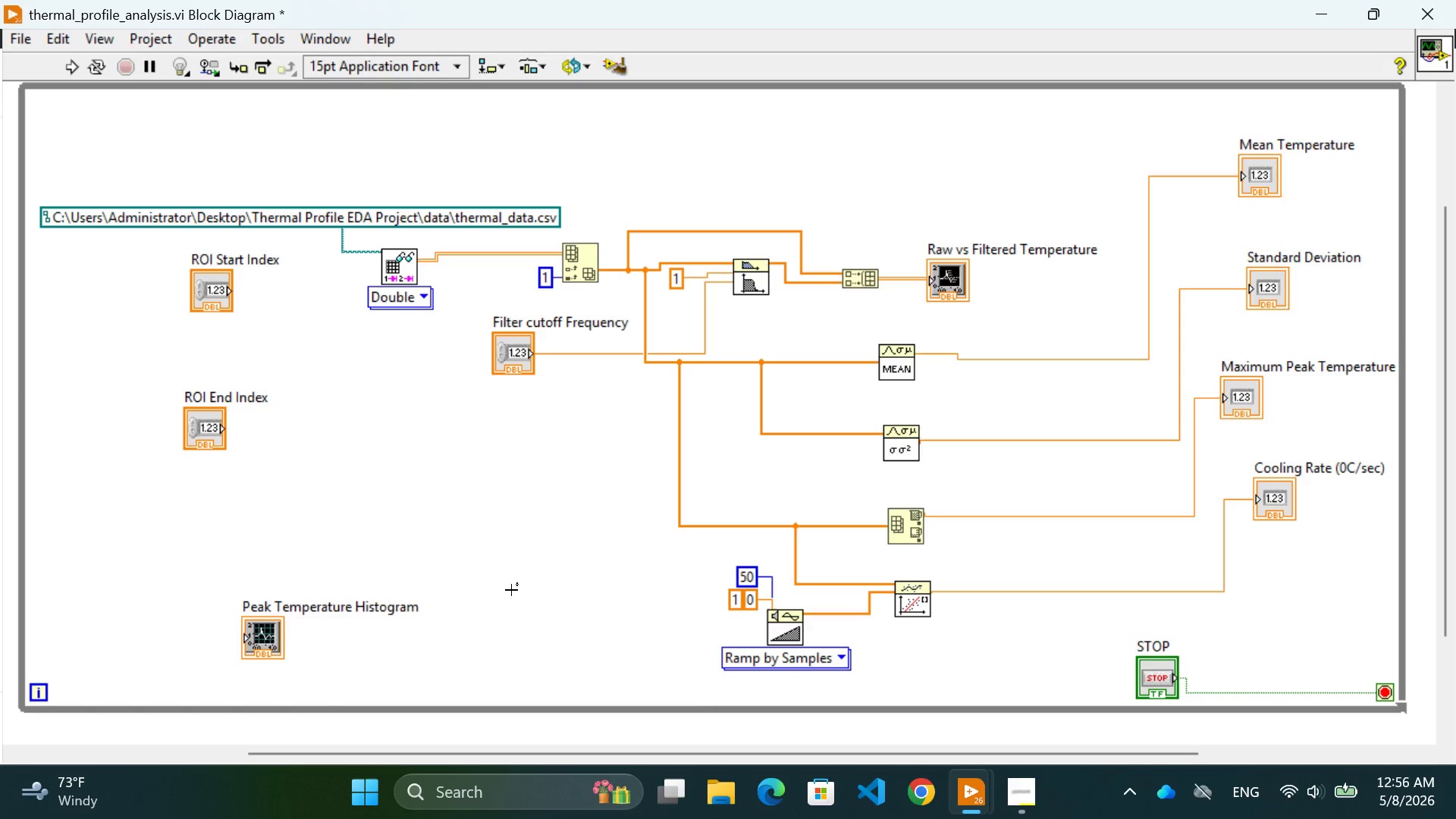 
left_click([504, 560])
 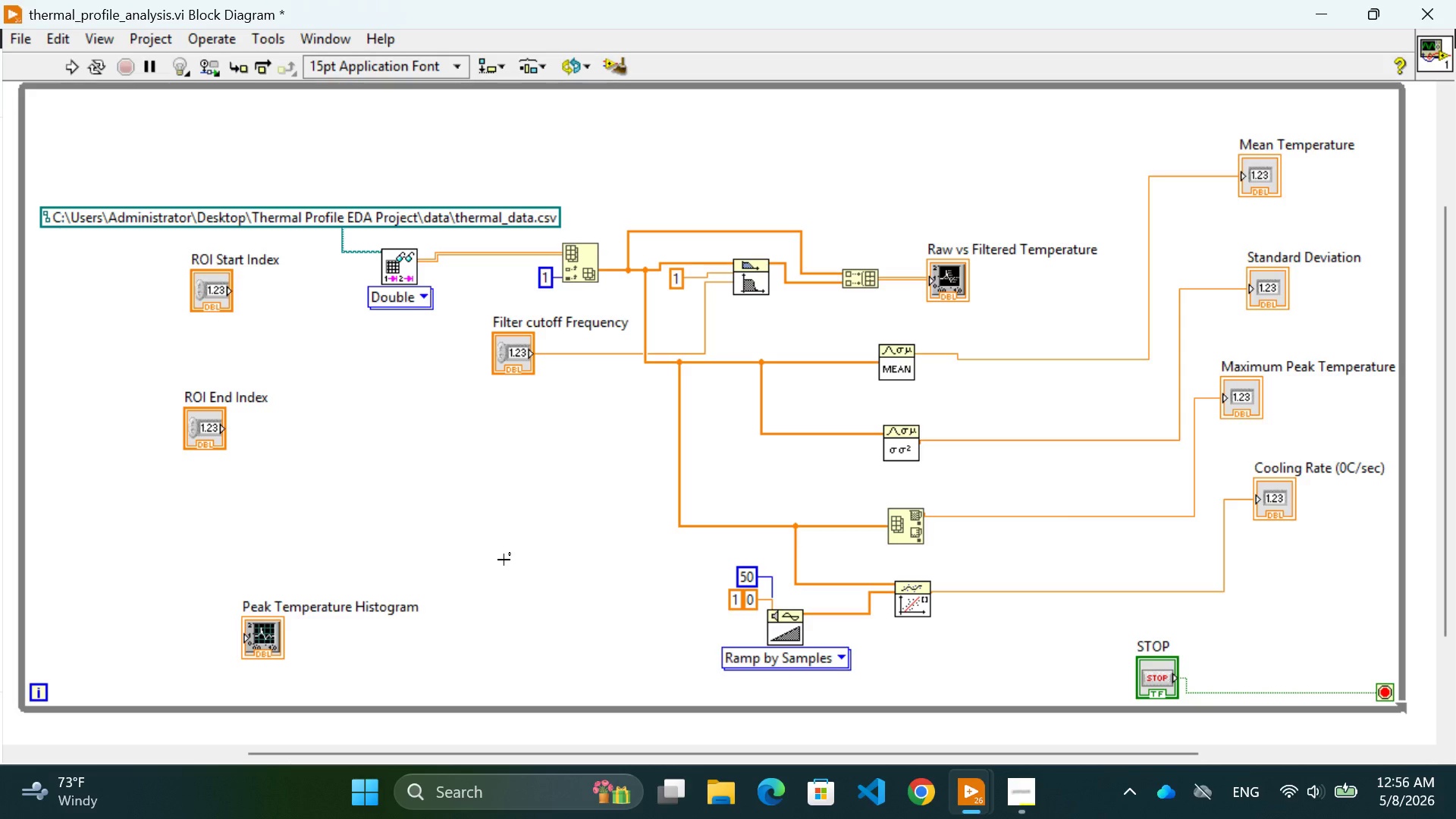 
wait(7.58)
 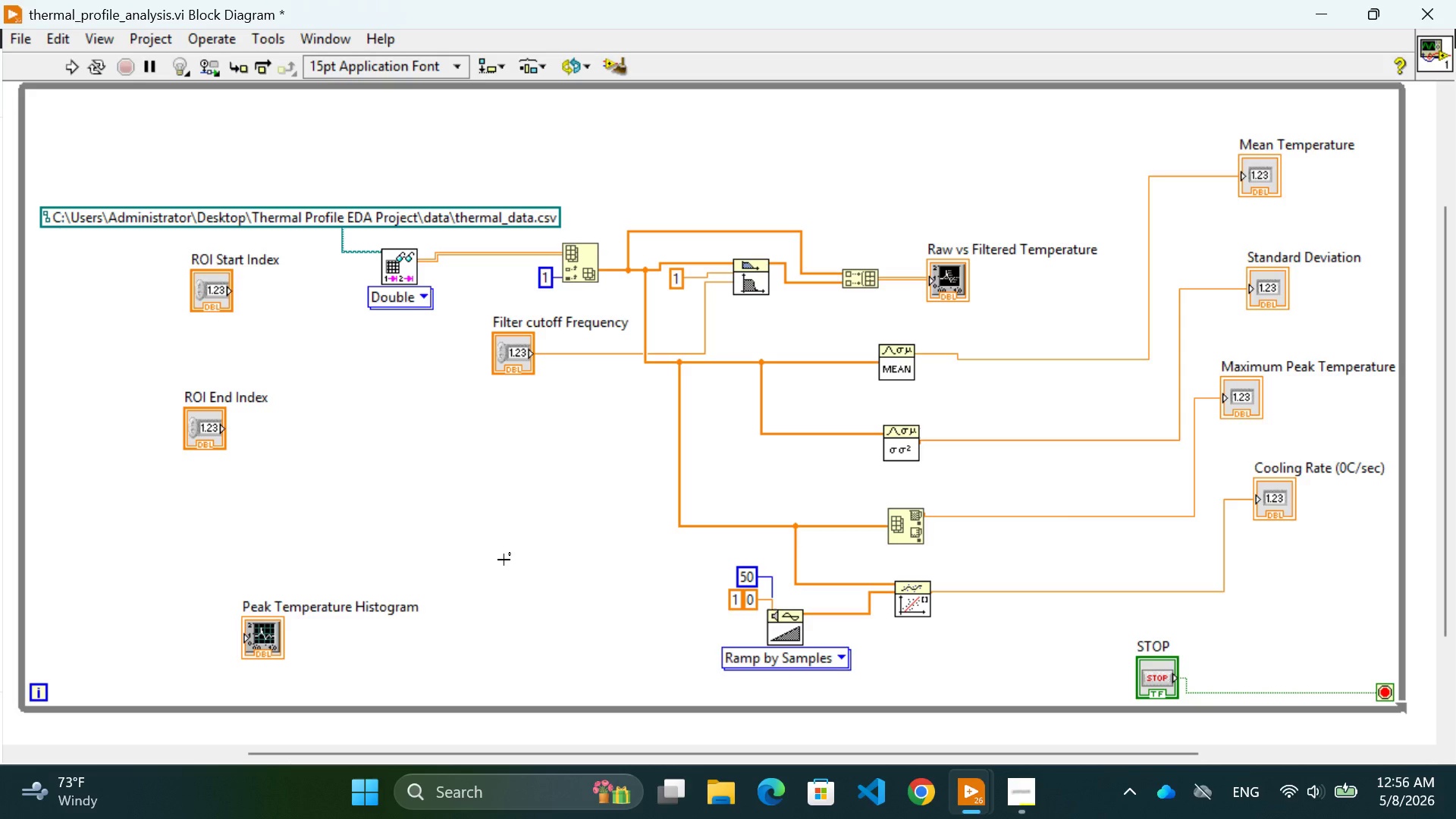 
scroll: coordinate [766, 631], scroll_direction: up, amount: 3.0
 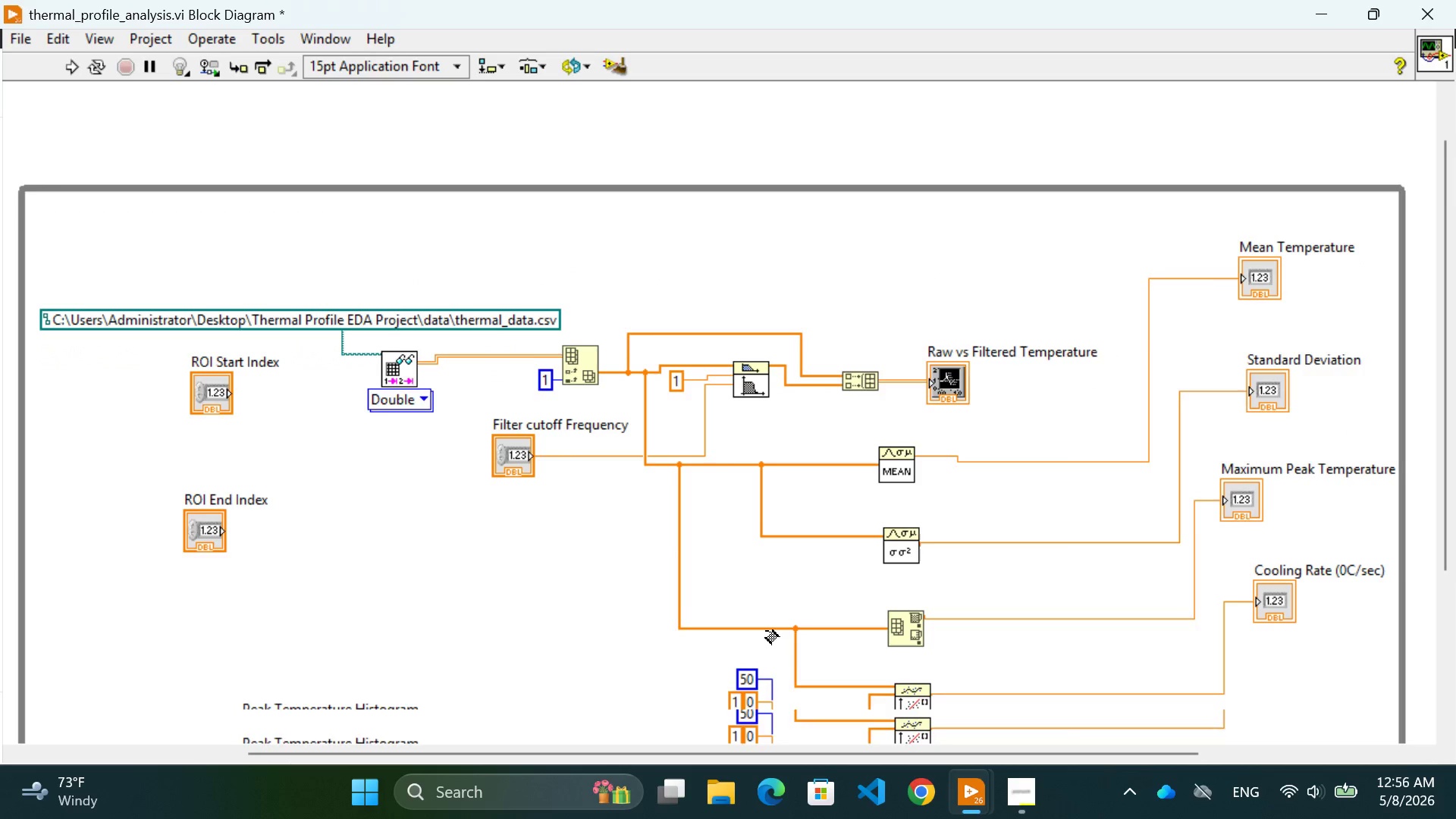 
scroll: coordinate [766, 631], scroll_direction: down, amount: 3.0
 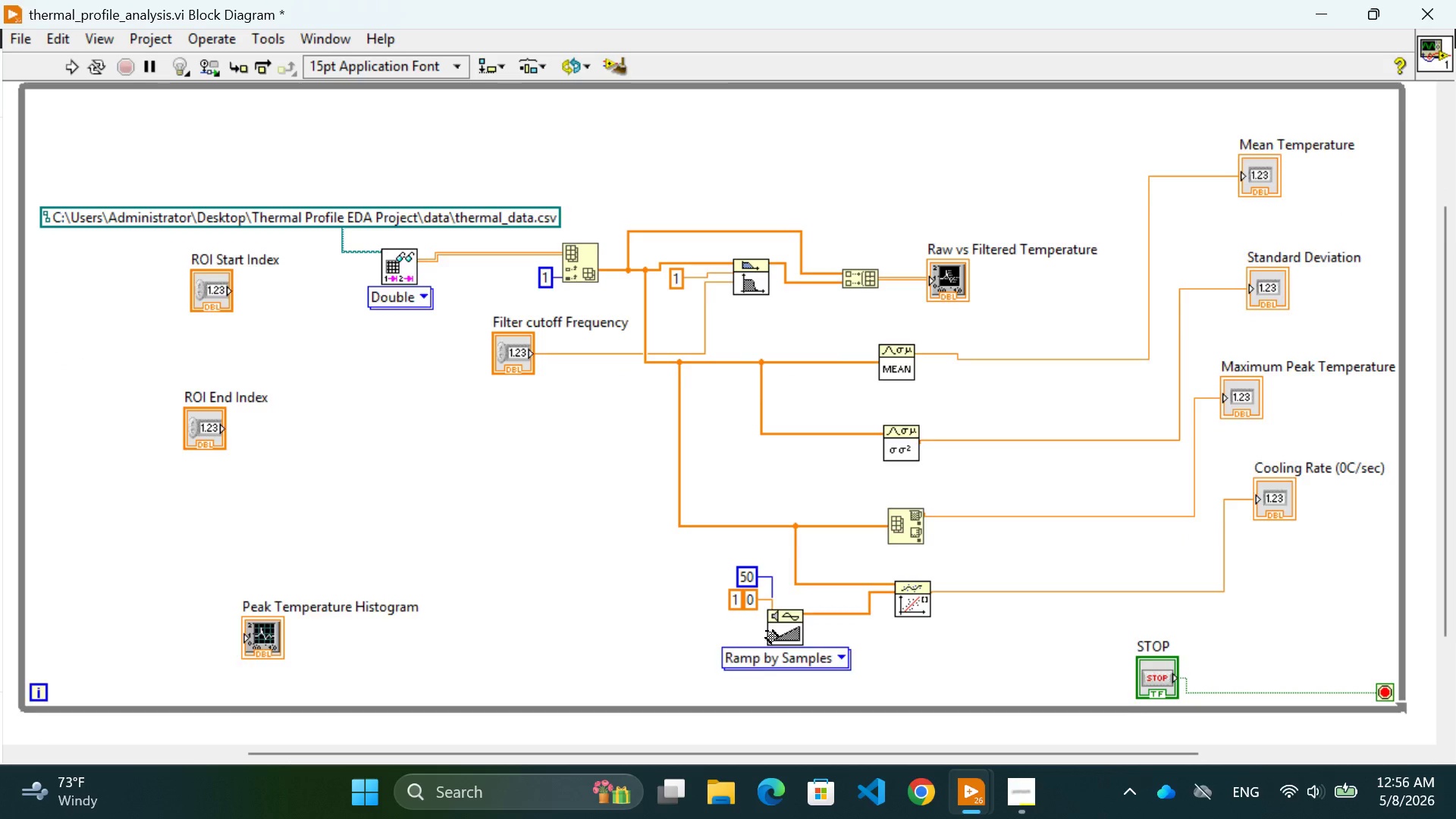 
scroll: coordinate [766, 631], scroll_direction: none, amount: 0.0
 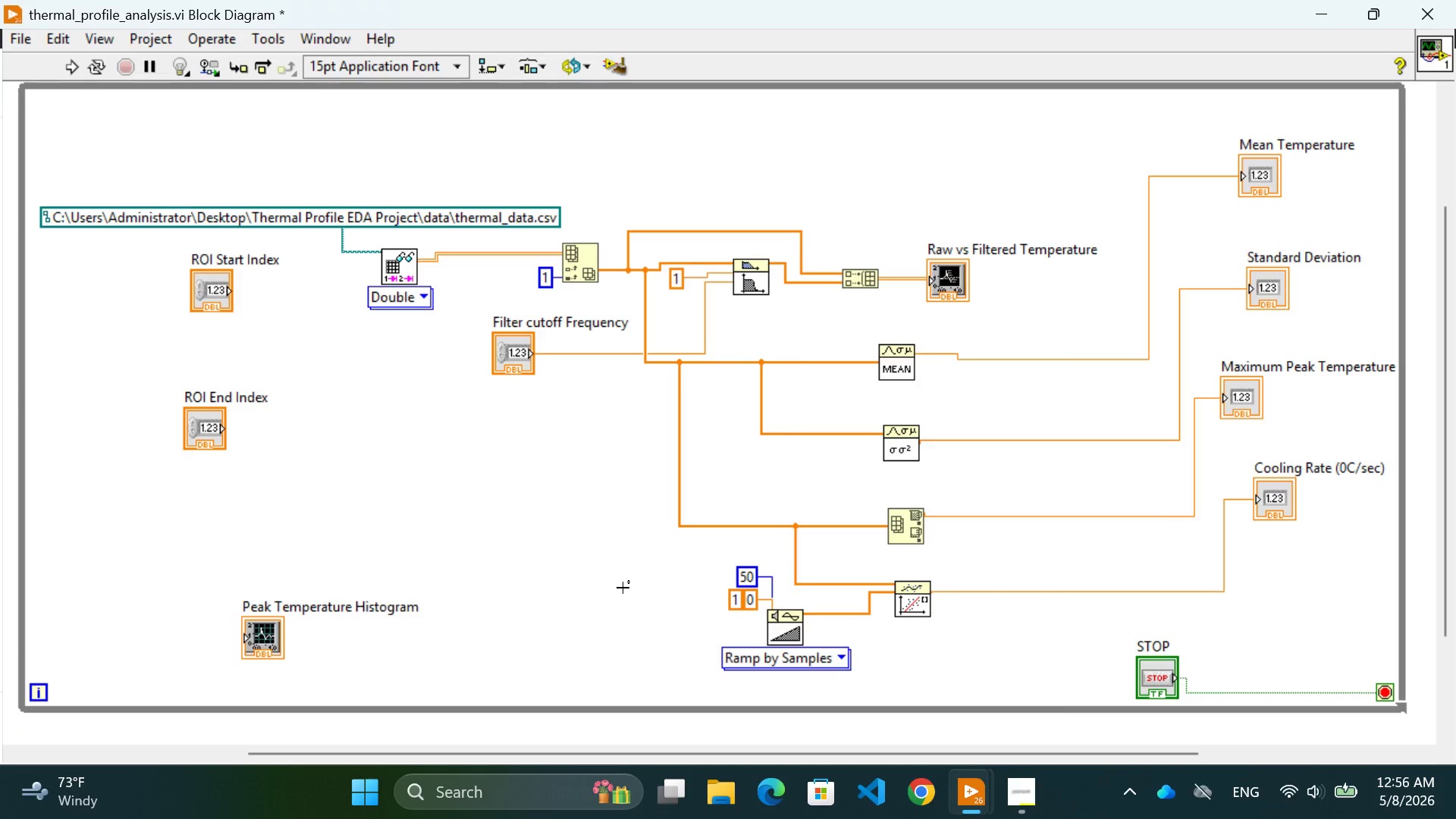 
left_click([623, 588])
 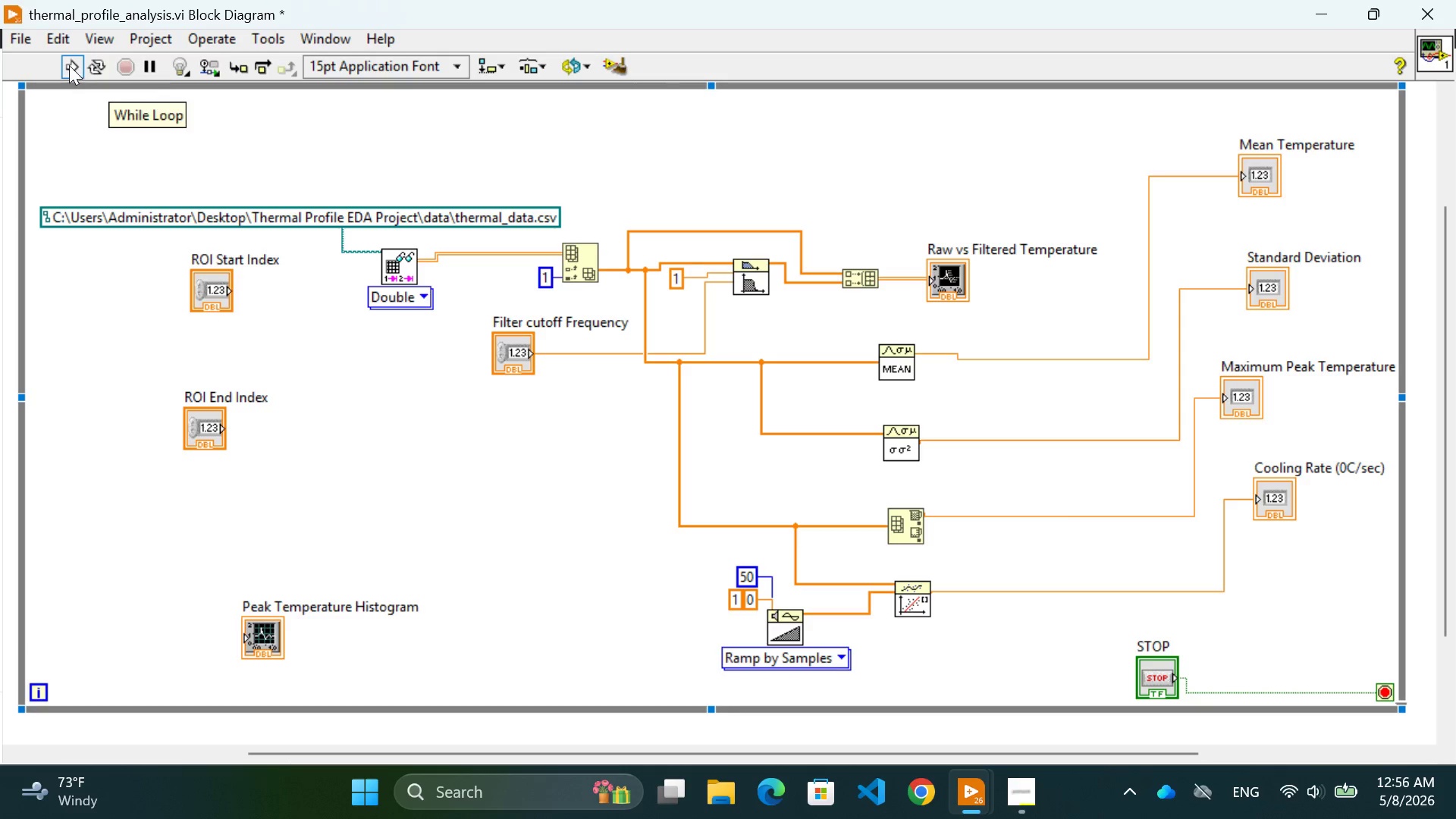 
wait(7.22)
 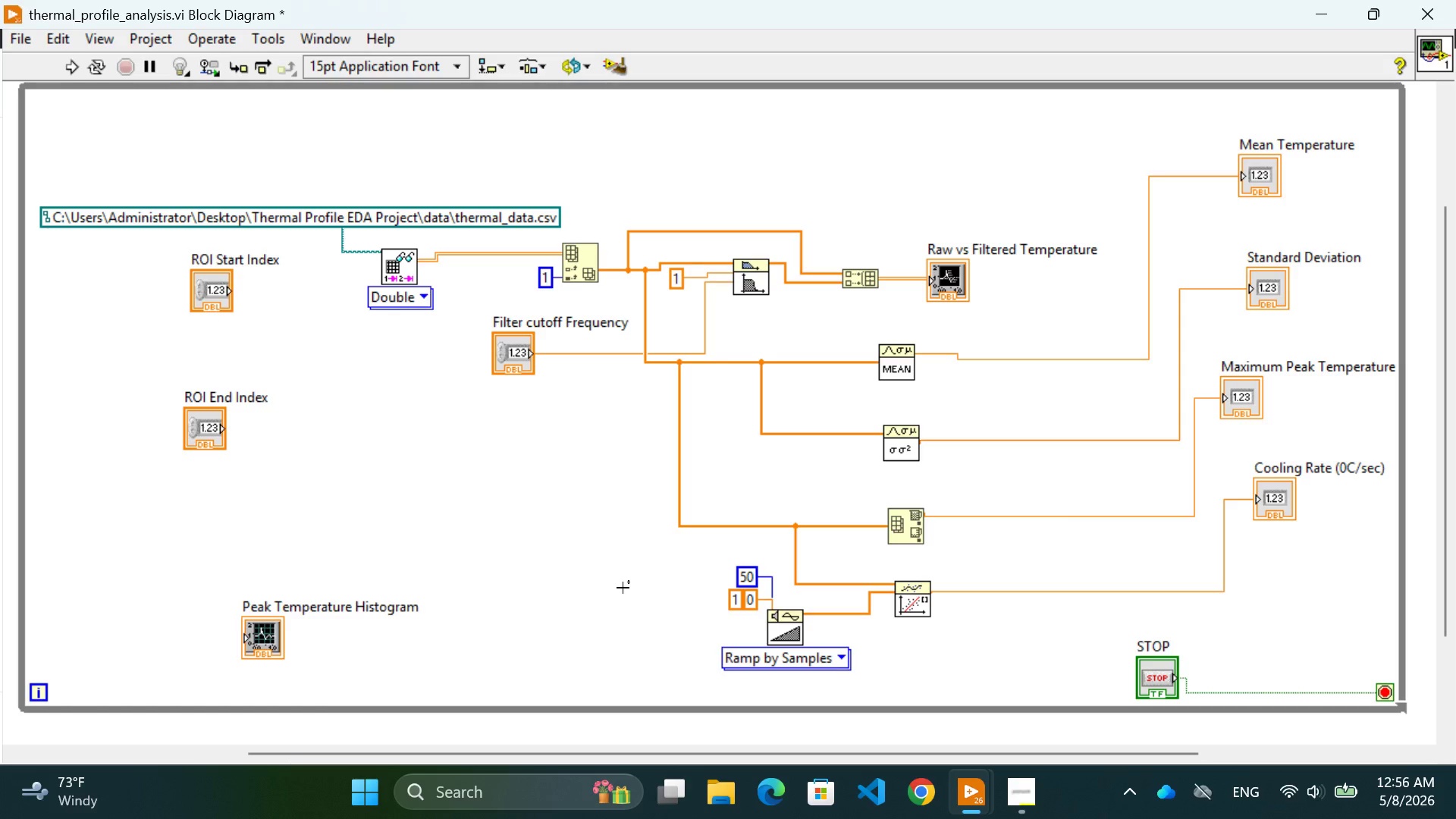 
left_click([69, 65])
 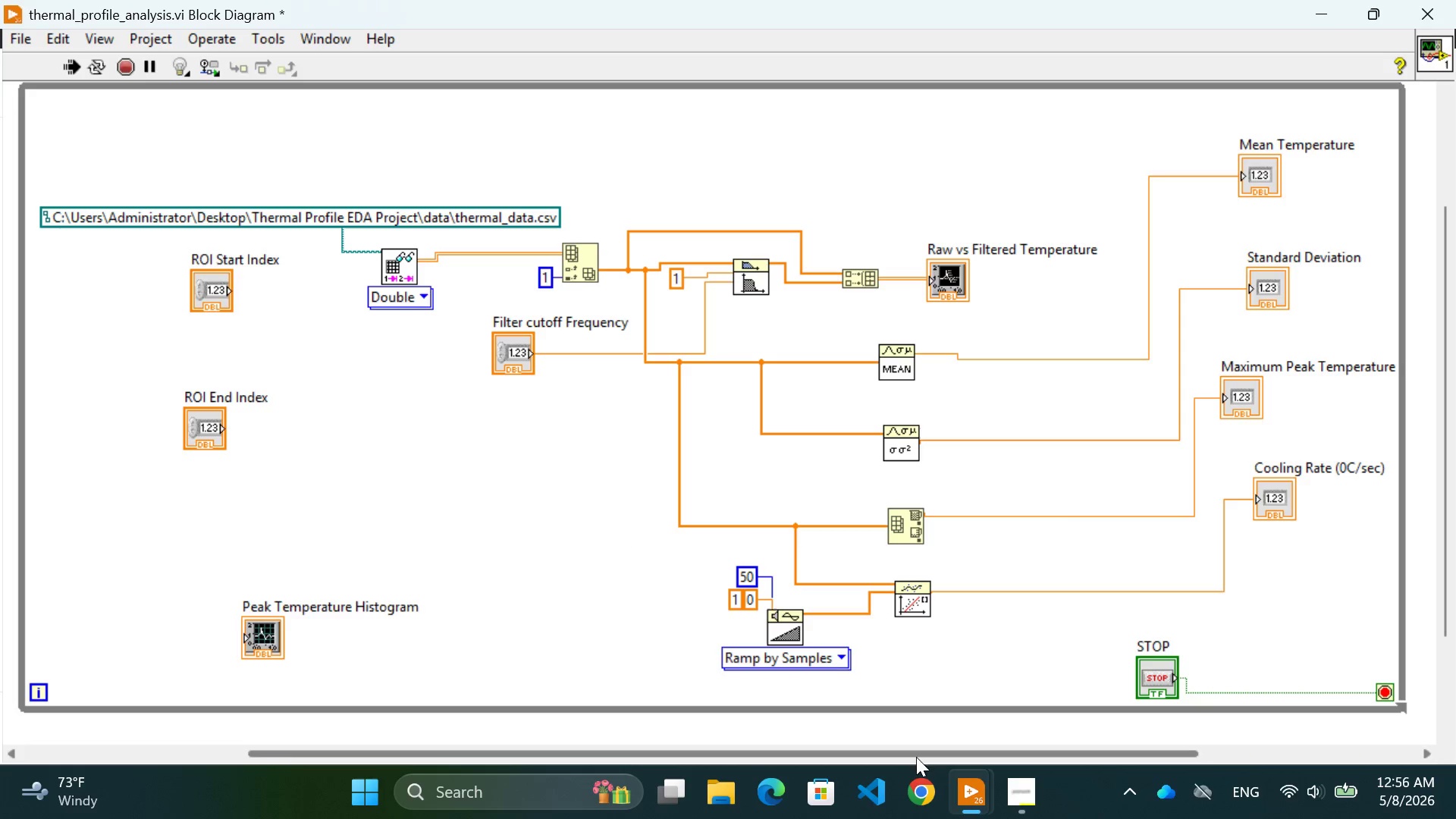 
left_click([1034, 670])
 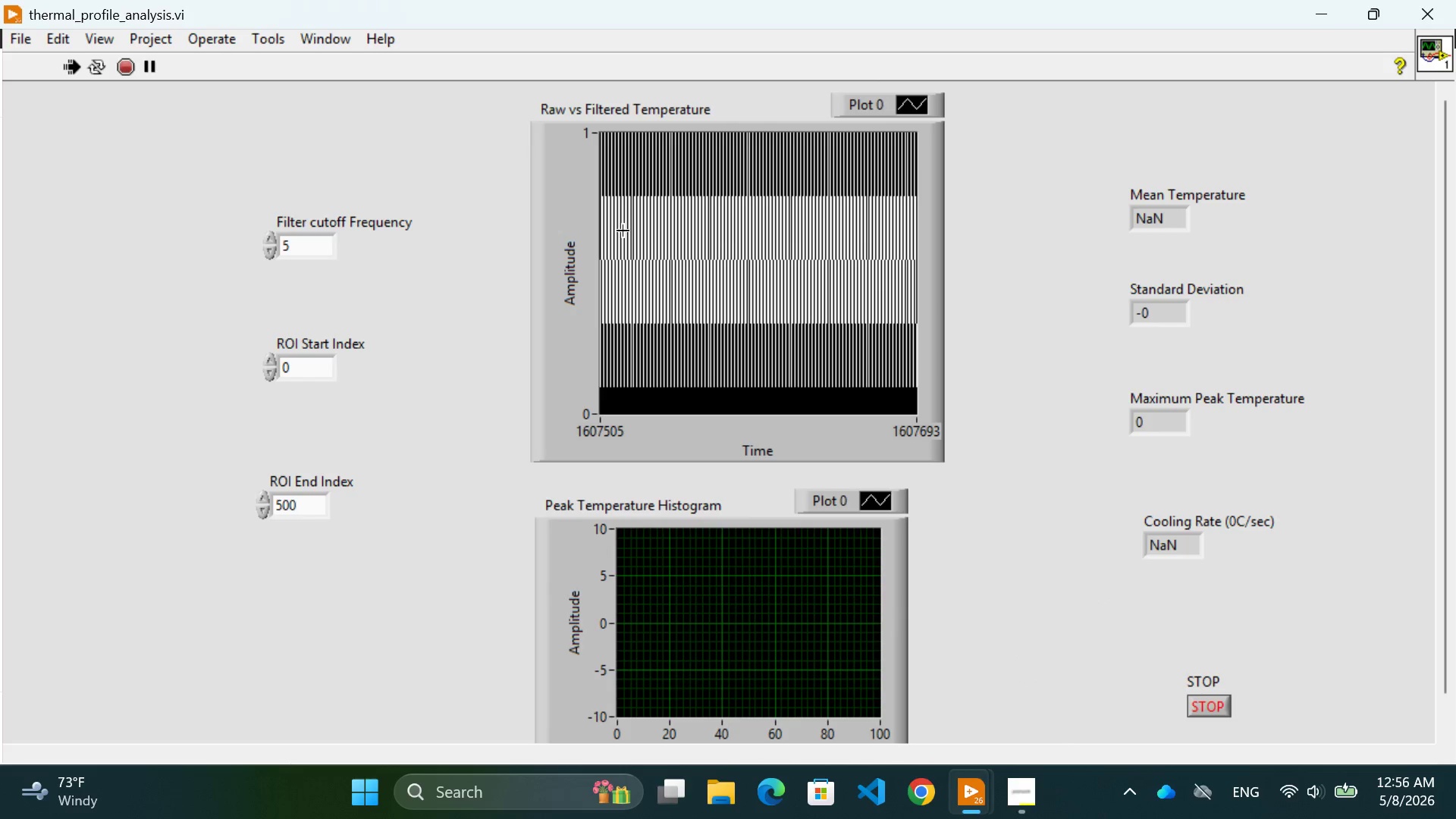 
left_click([444, 256])
 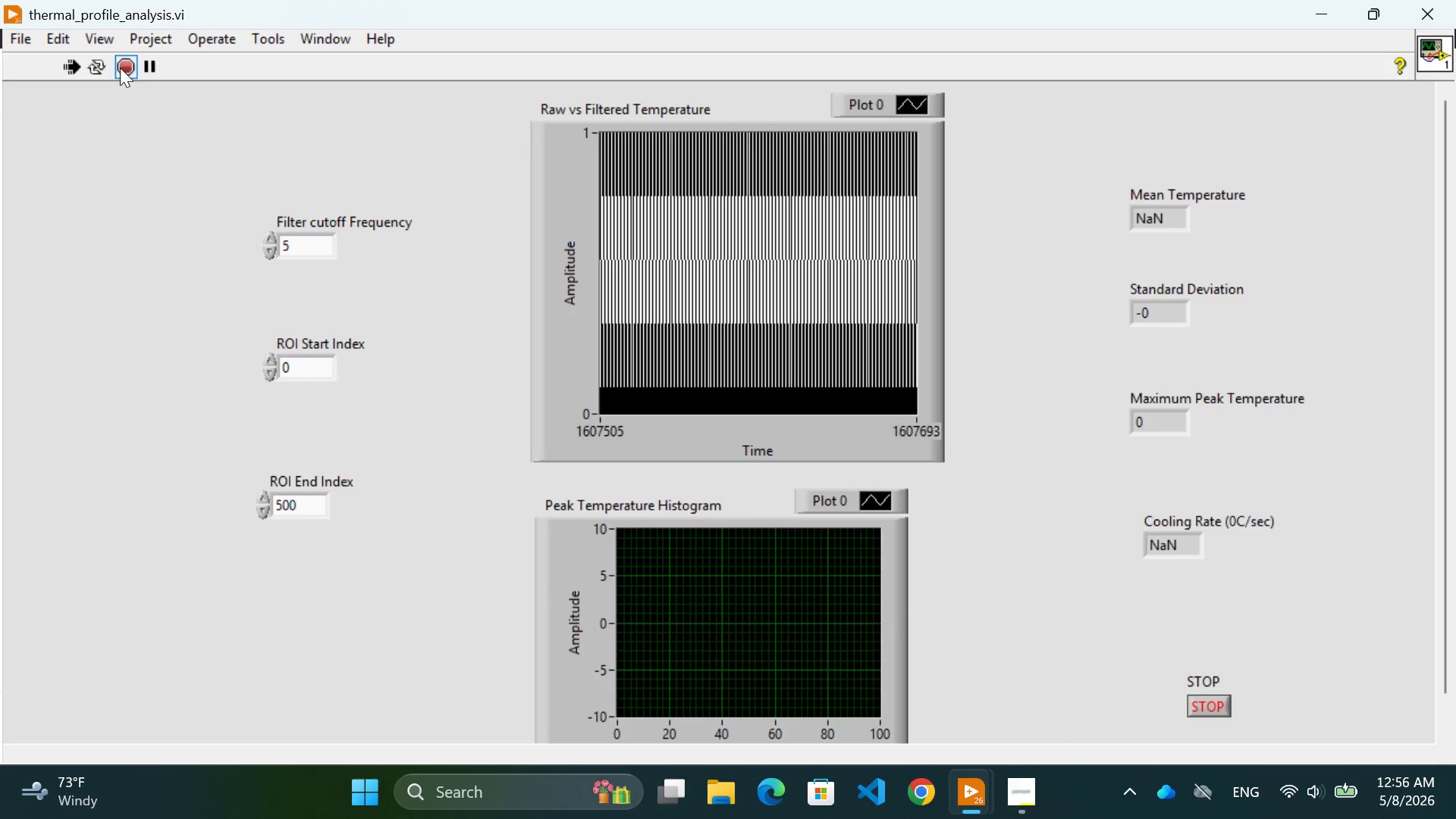 
left_click([124, 240])
 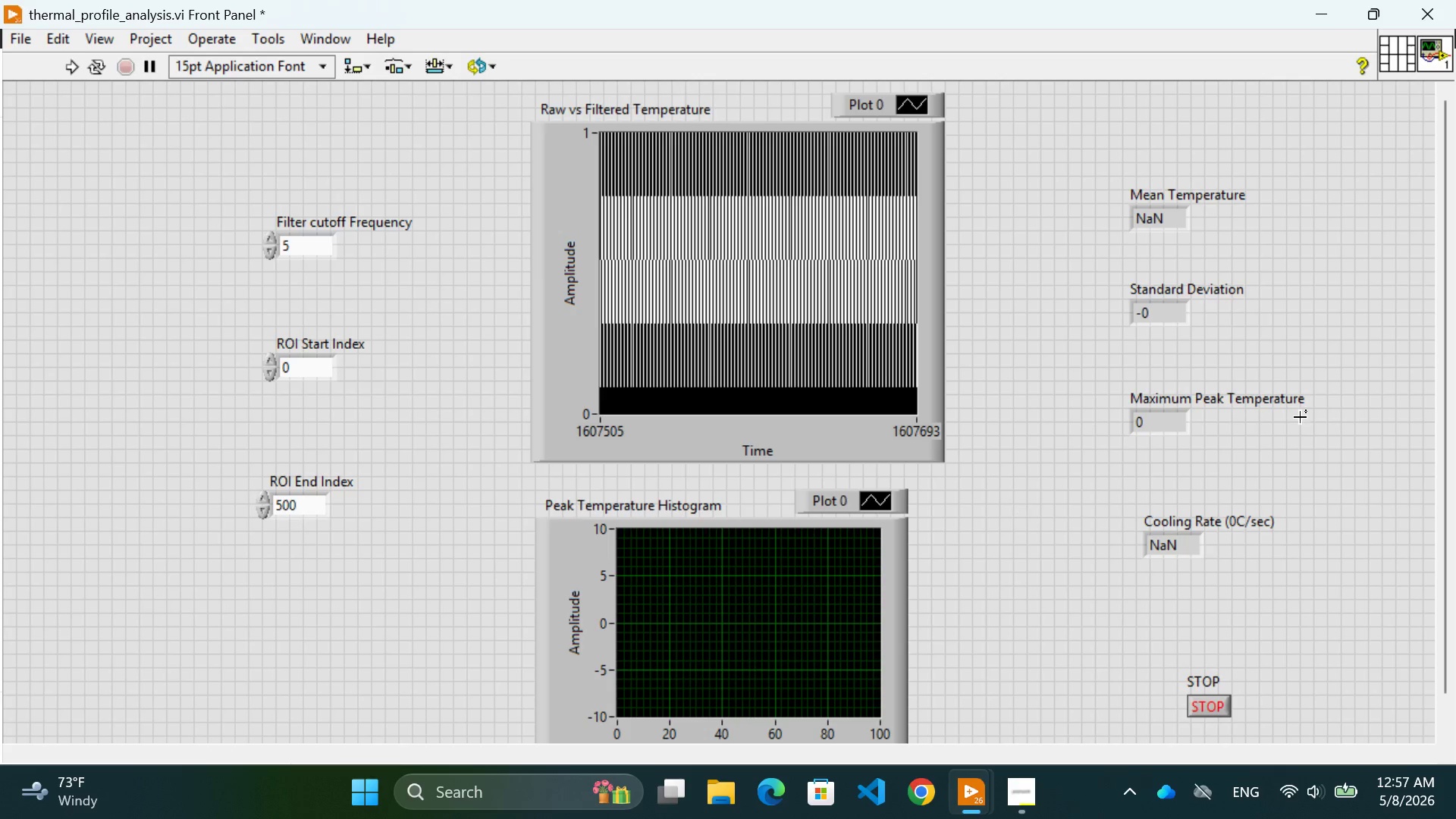 
wait(6.36)
 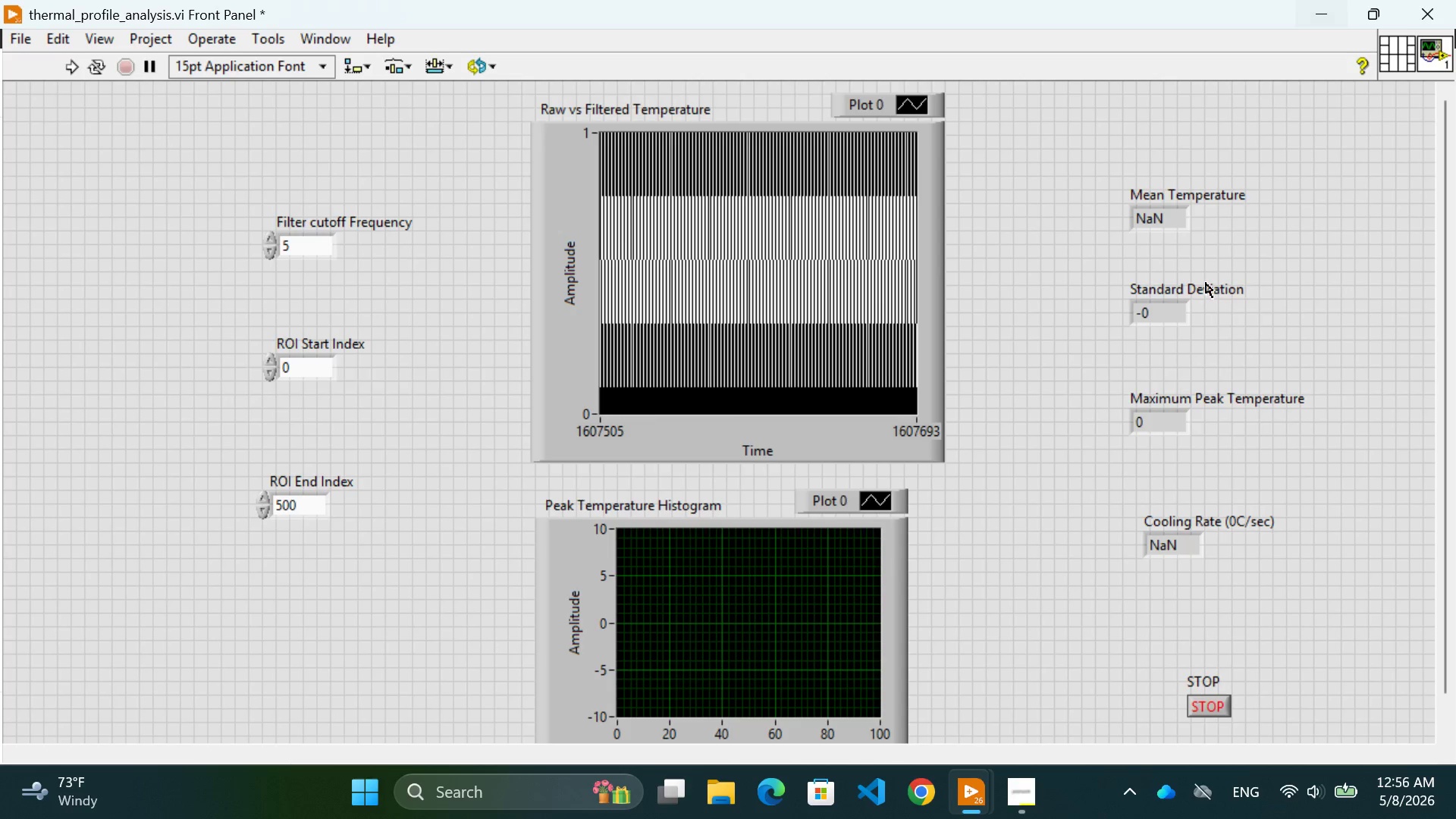 
left_click([473, 574])
 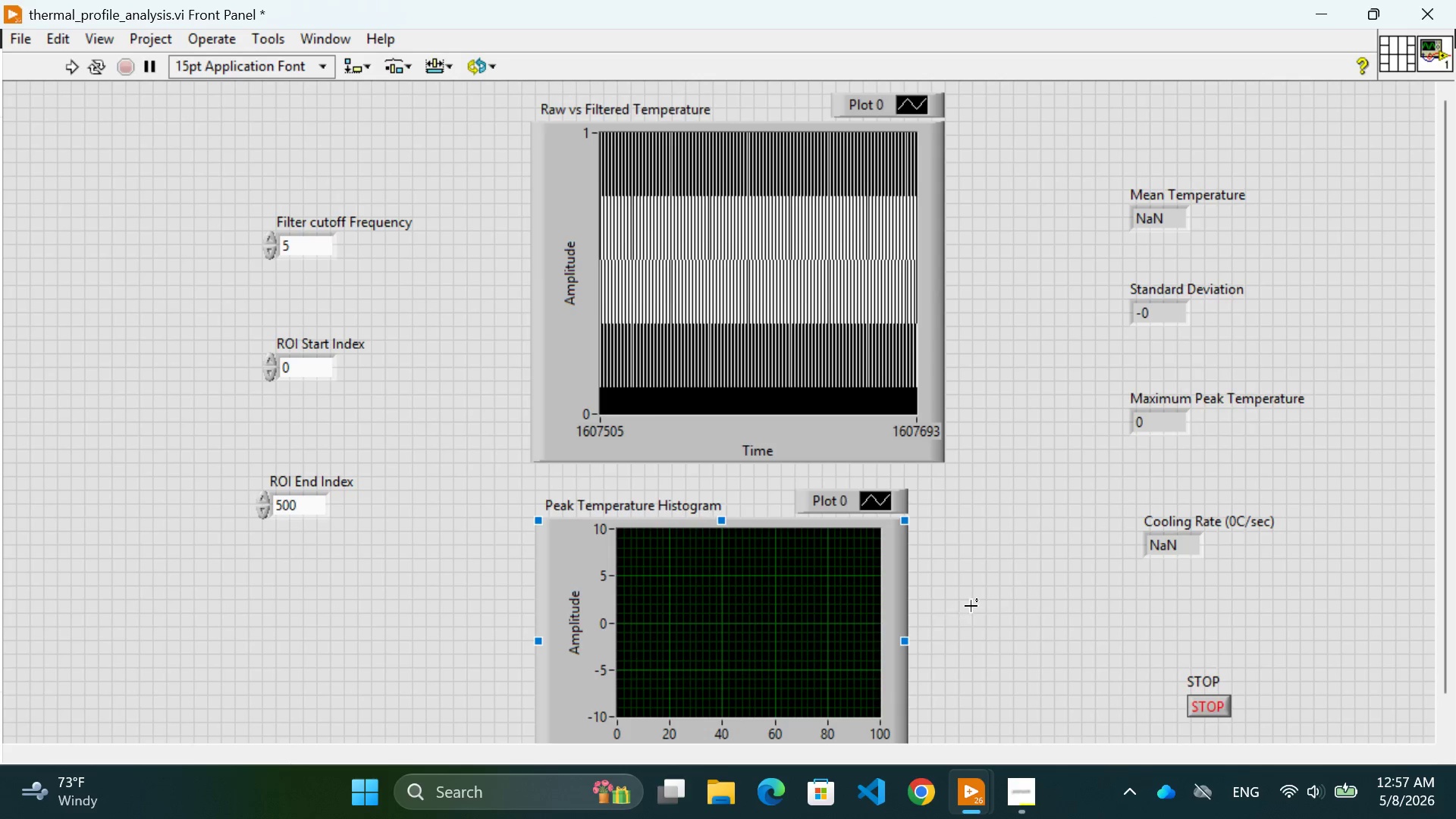 
left_click([977, 602])
 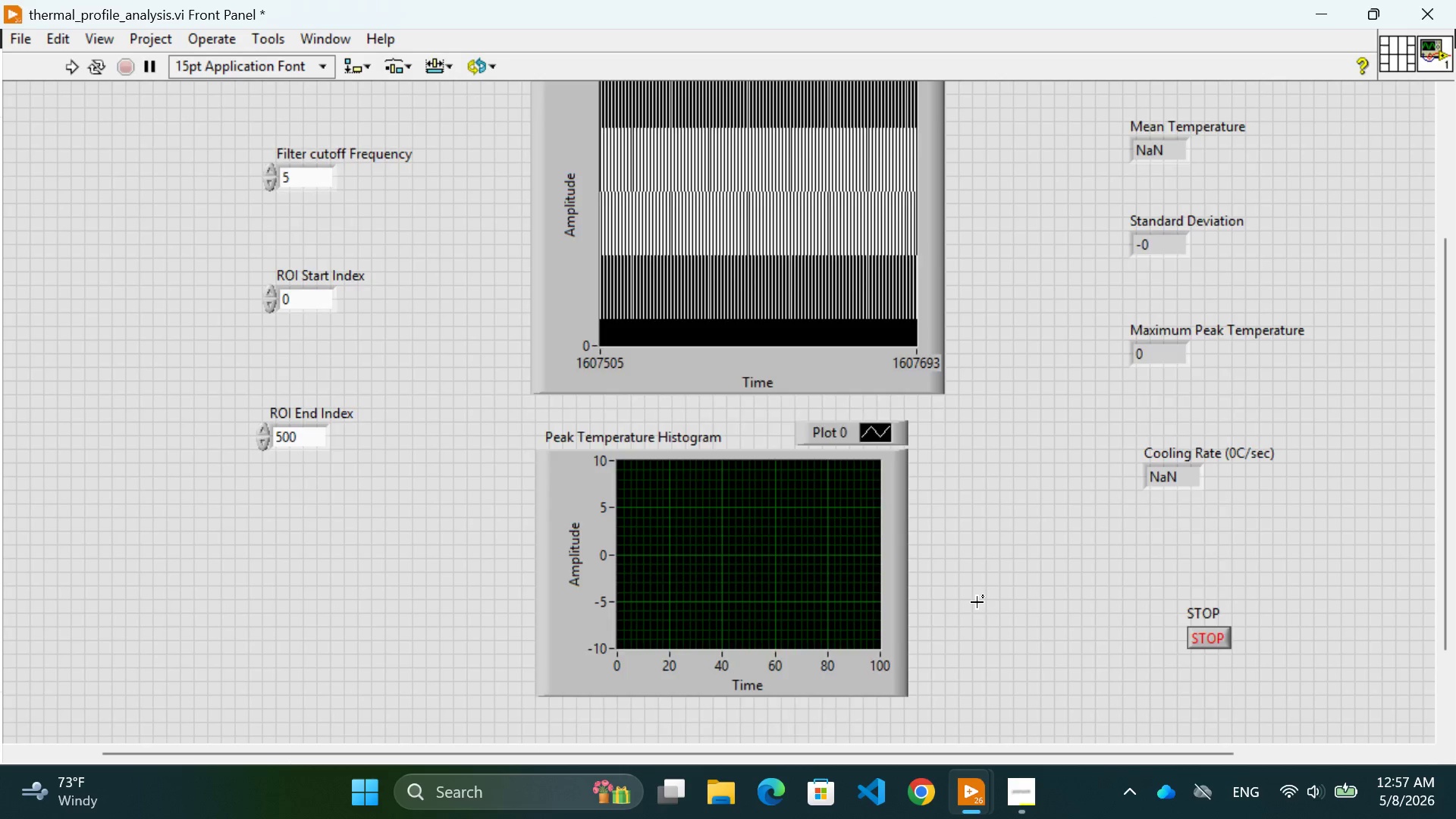 
scroll: coordinate [977, 602], scroll_direction: down, amount: 3.0
 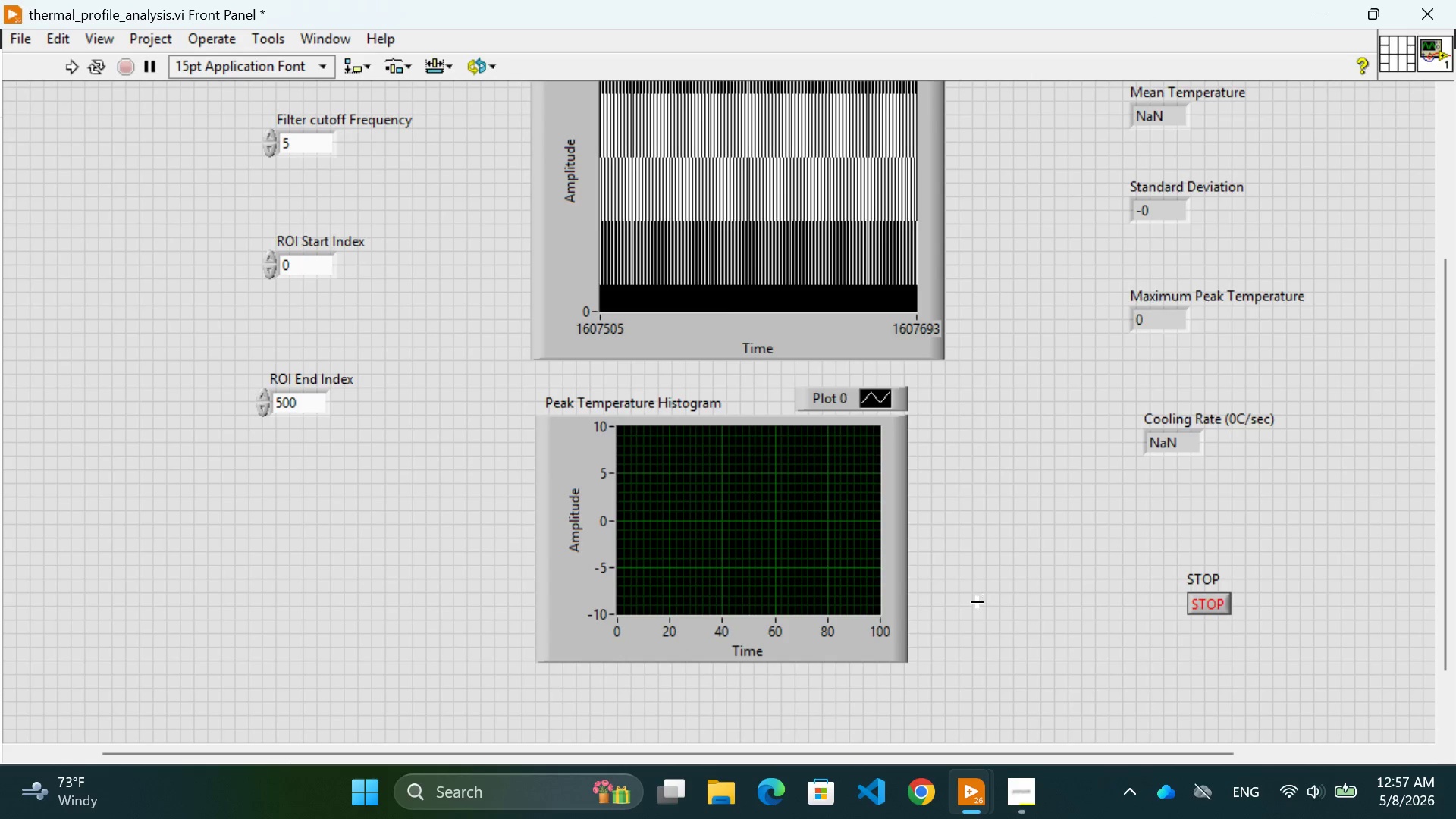 
scroll: coordinate [977, 602], scroll_direction: up, amount: 6.0
 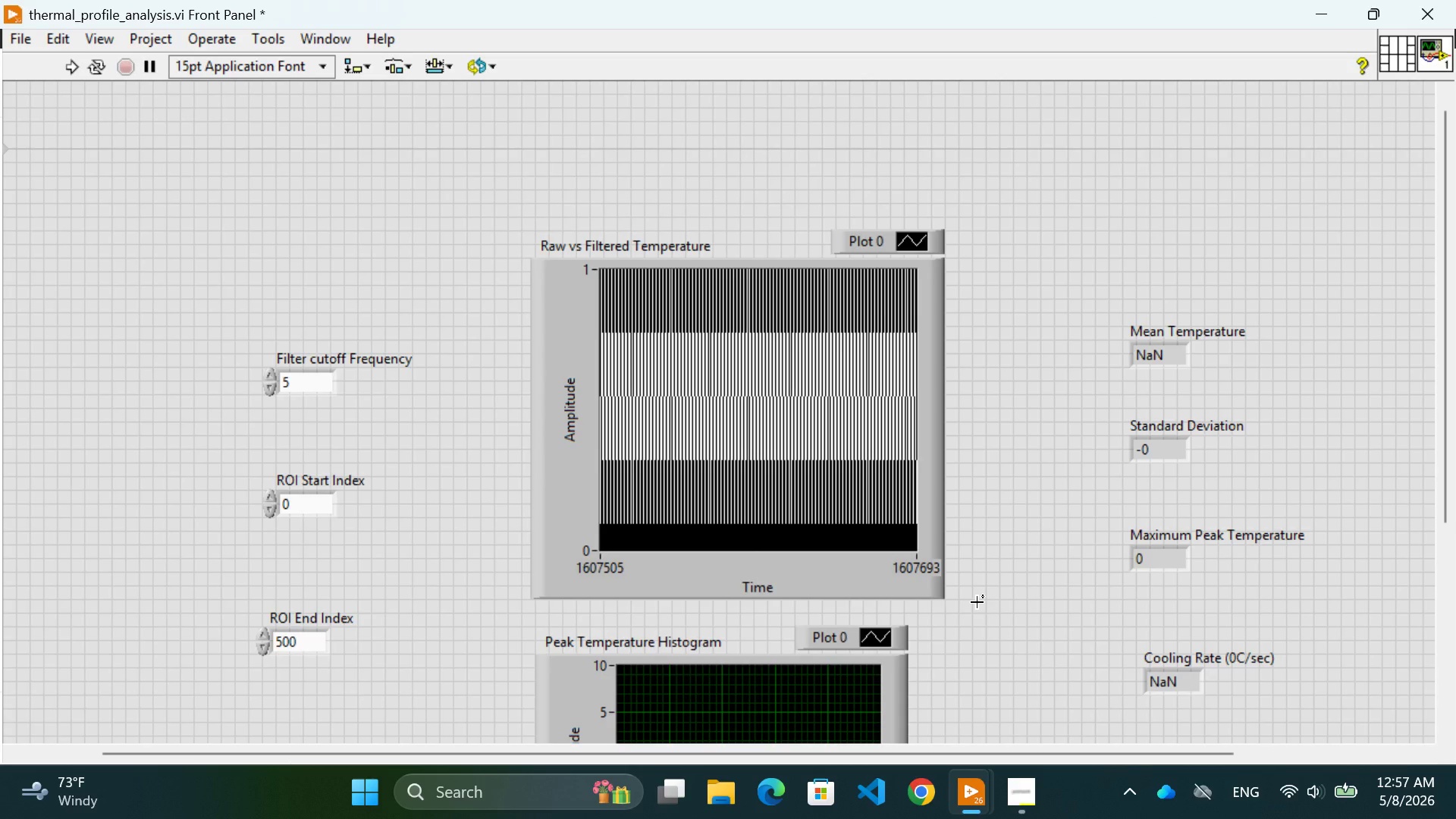 
scroll: coordinate [977, 602], scroll_direction: down, amount: 2.0
 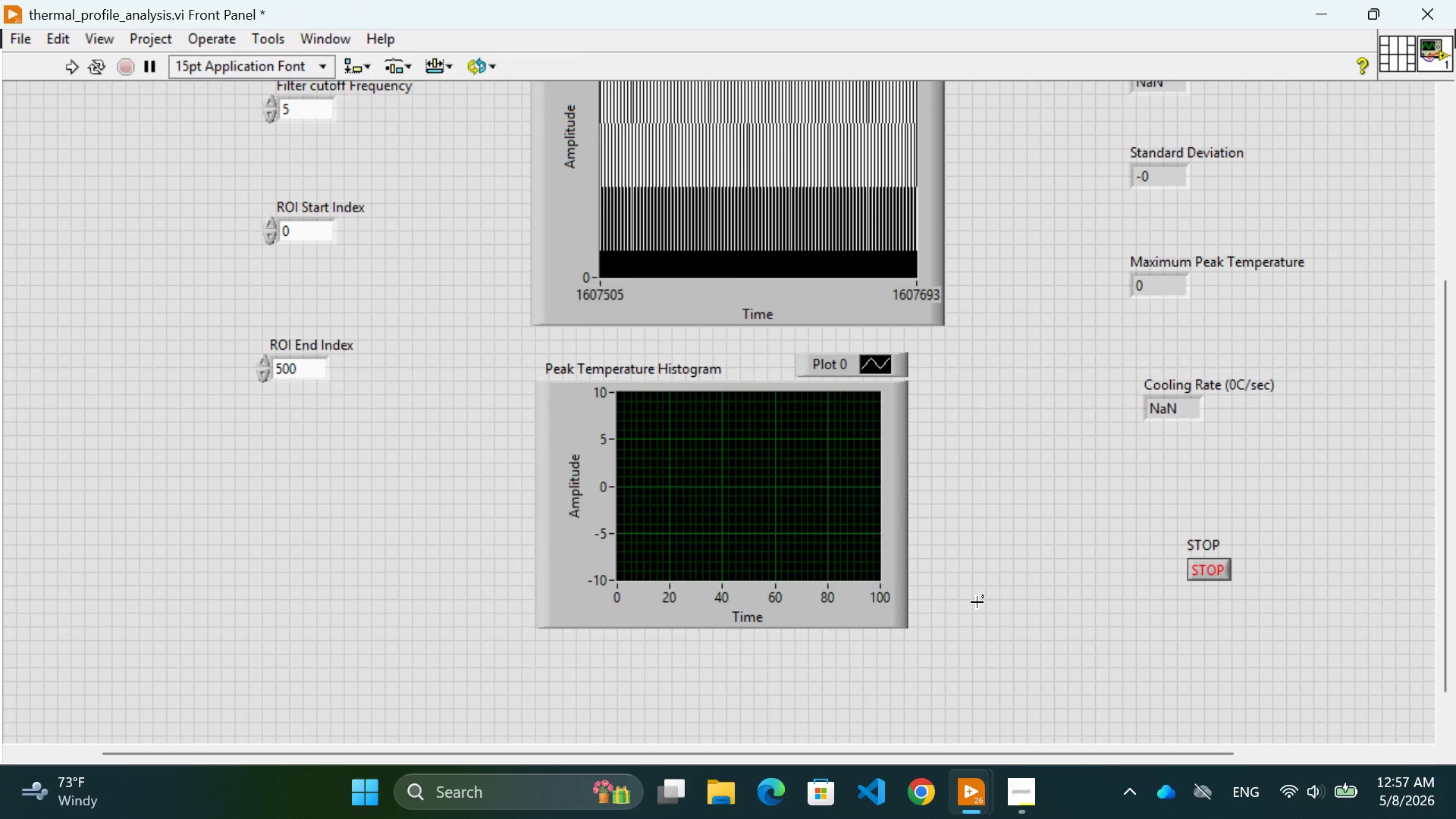 
scroll: coordinate [1048, 648], scroll_direction: up, amount: 3.0
 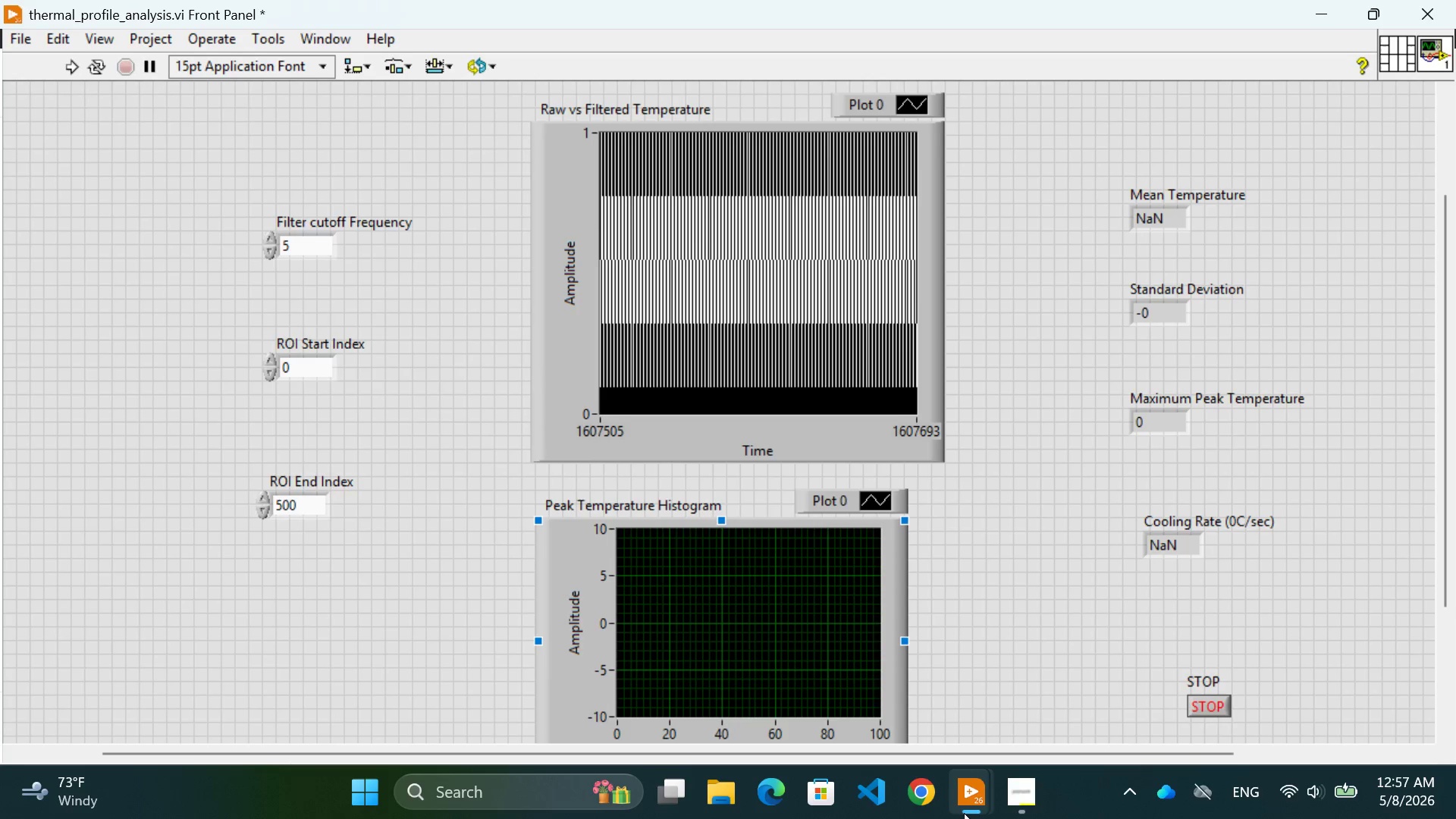 
left_click([878, 714])
 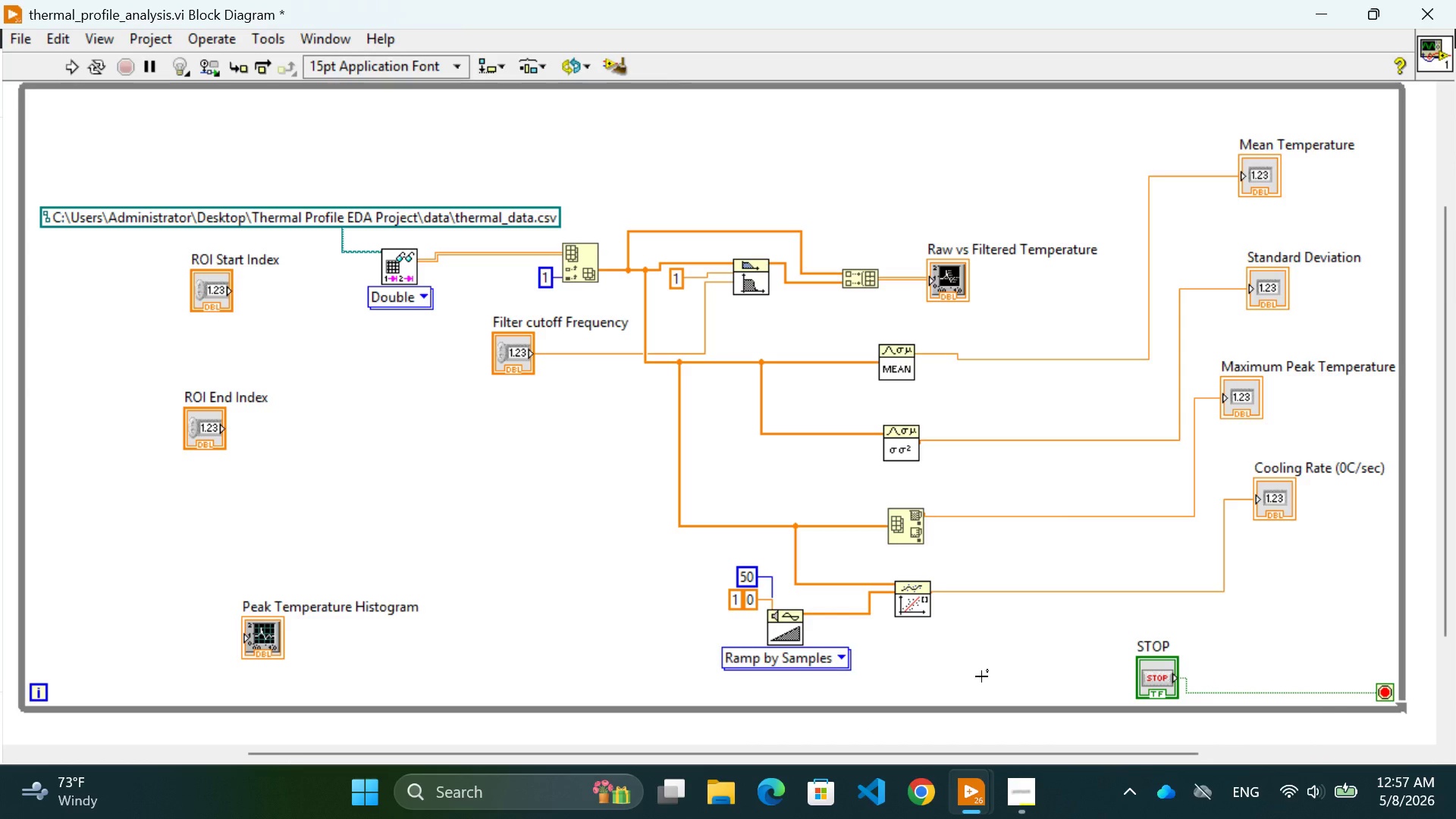 
left_click([981, 676])
 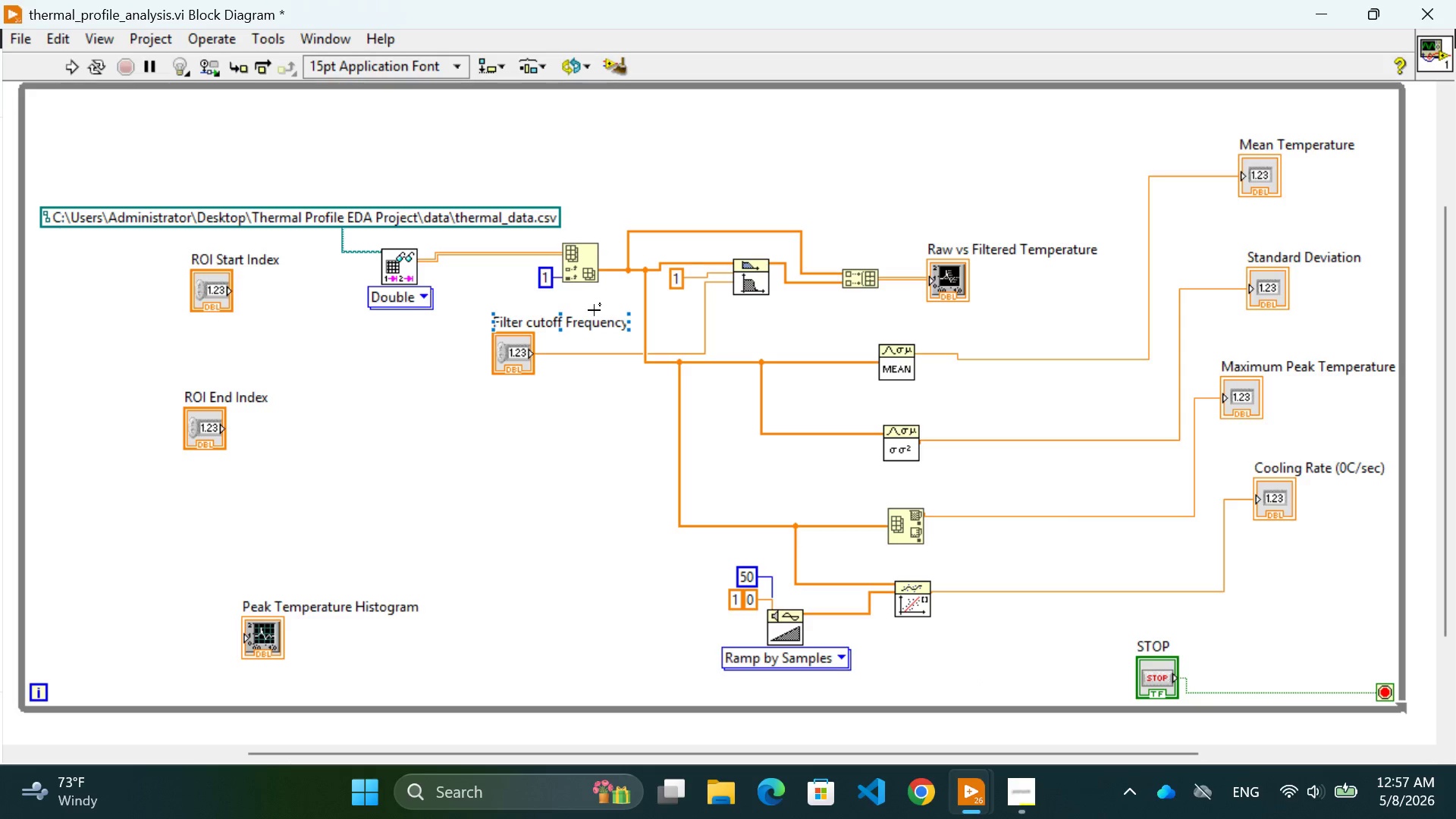 
mouse_move([736, 282])
 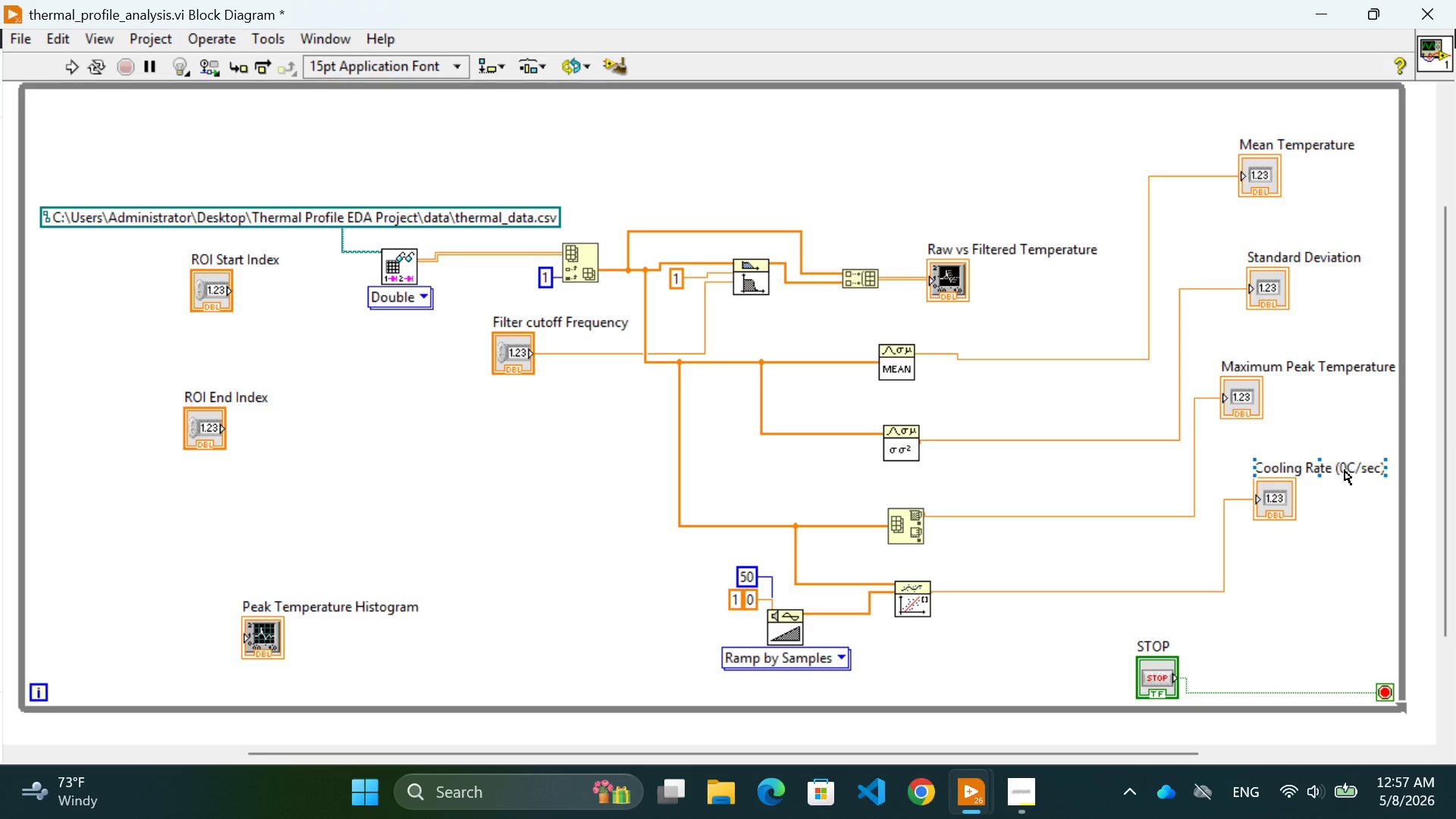 
wait(21.47)
 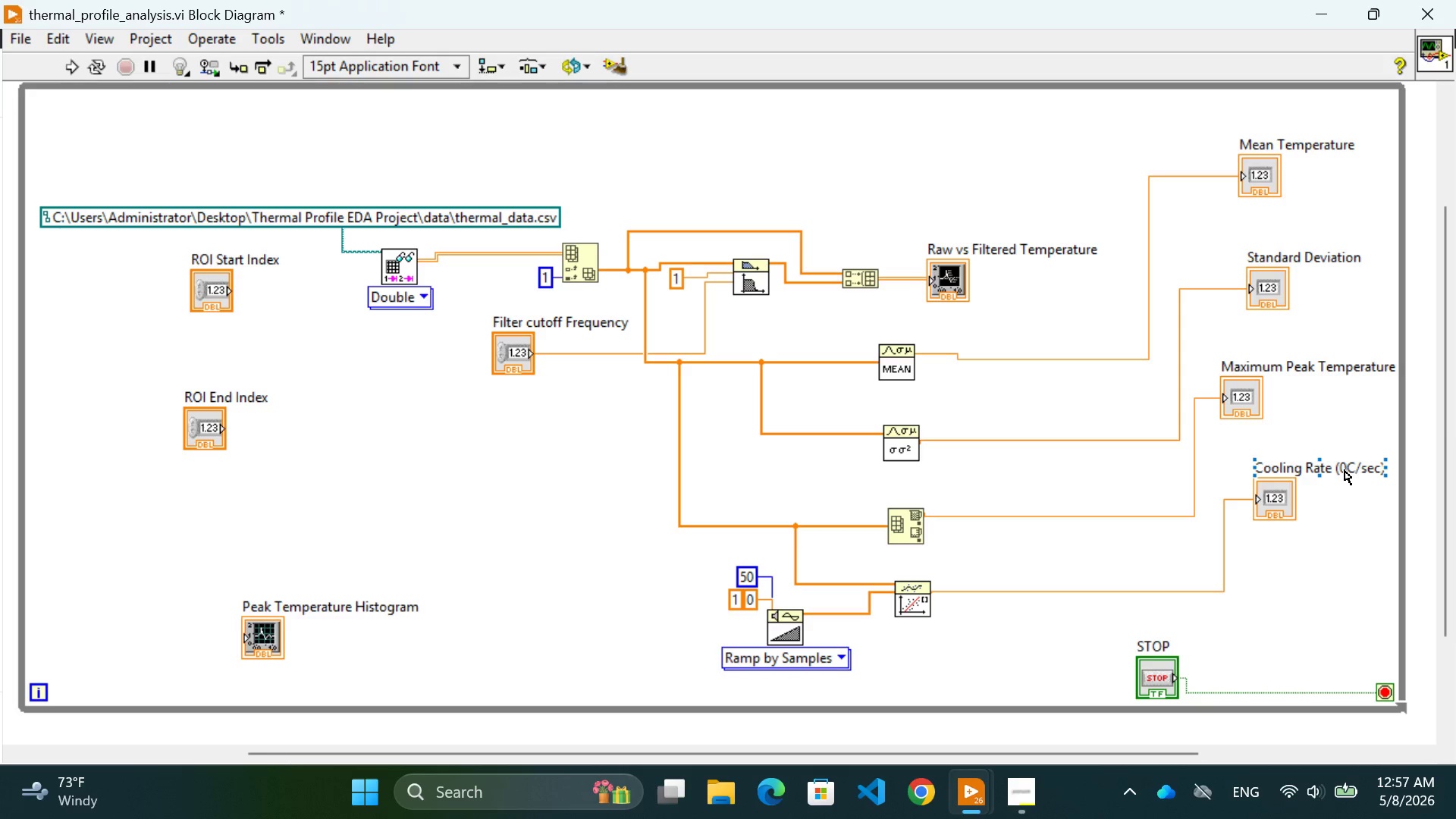 
left_click([971, 661])
 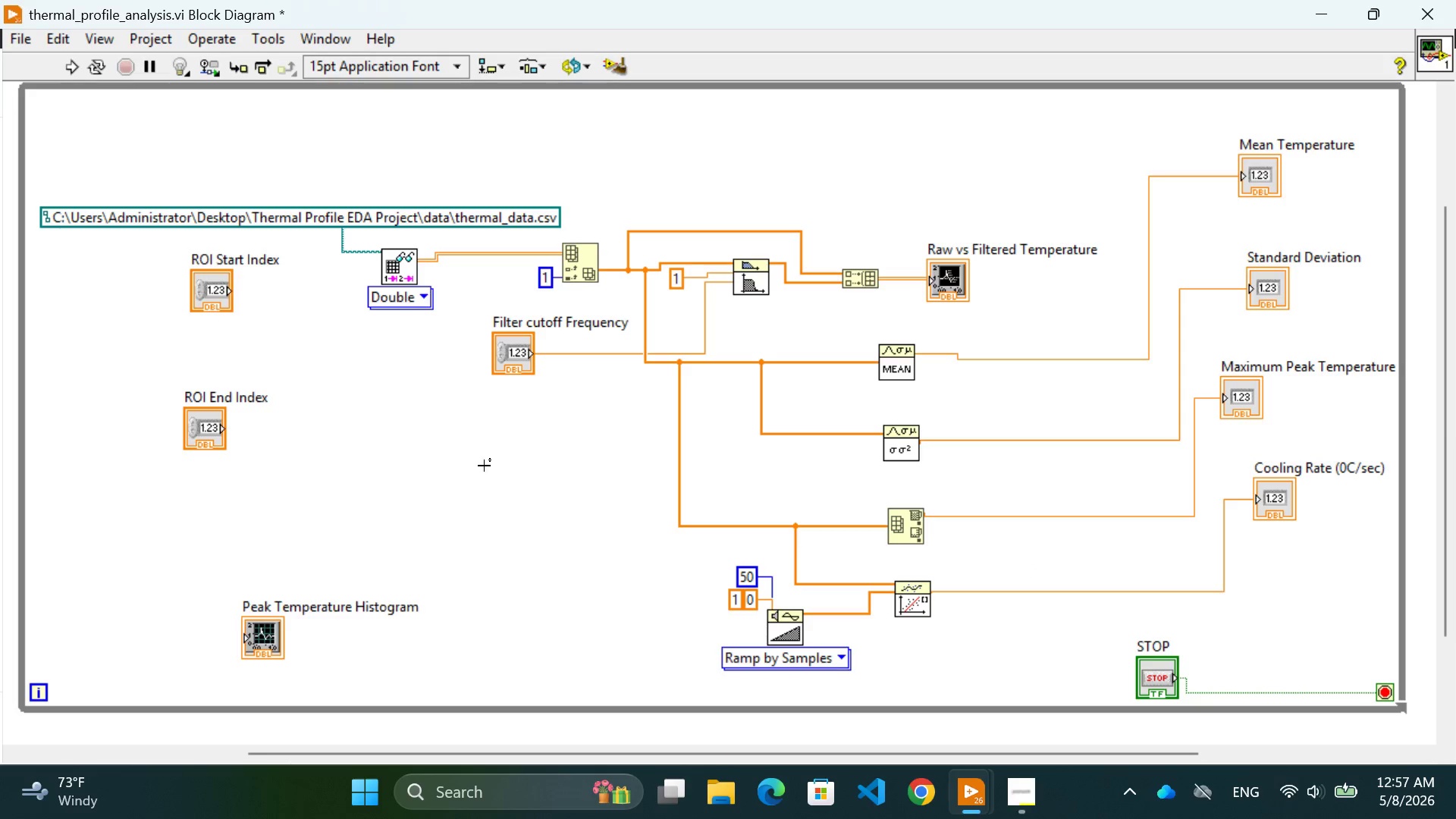 
right_click([485, 461])
 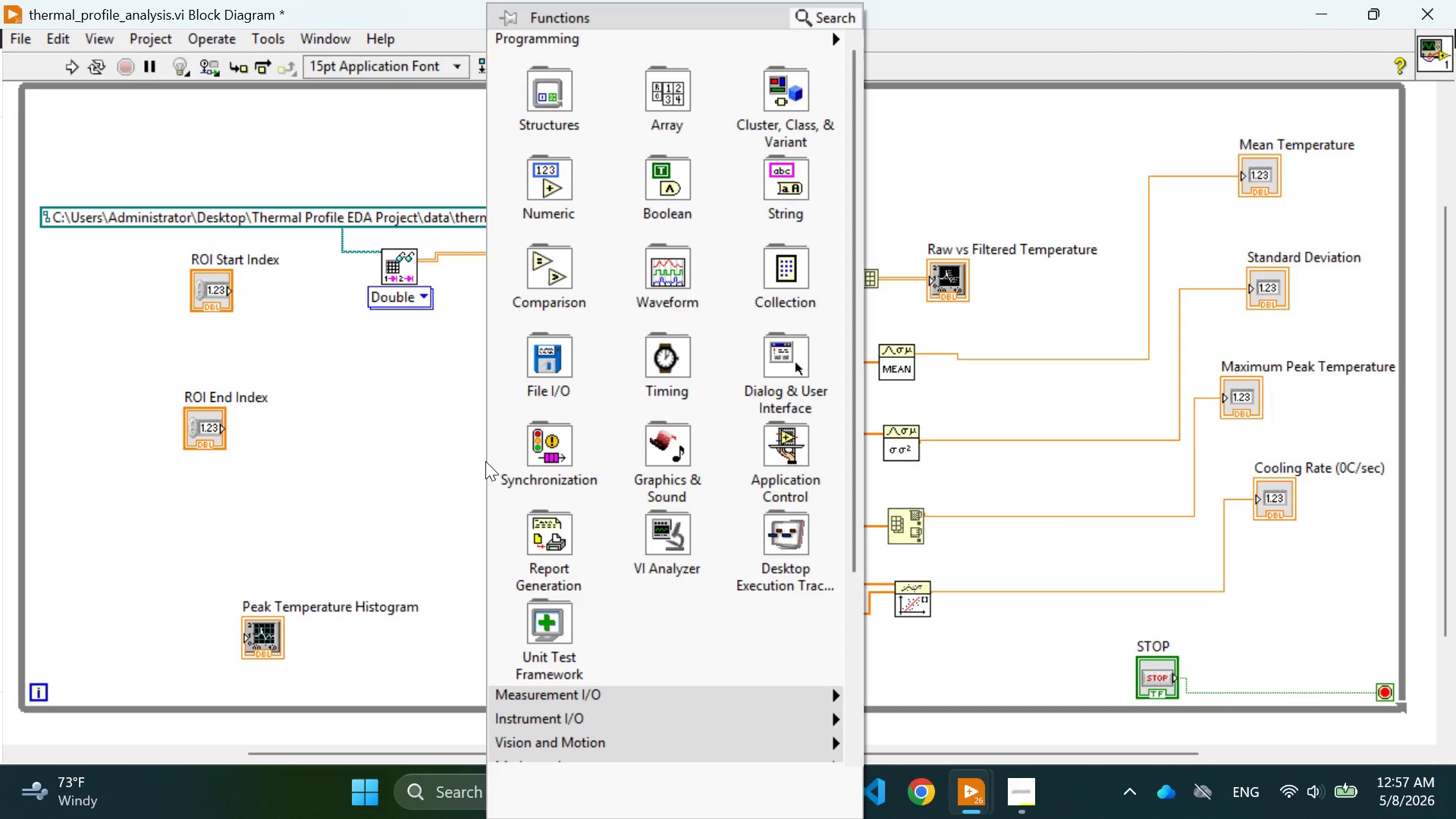 
scroll: coordinate [646, 714], scroll_direction: down, amount: 5.0
 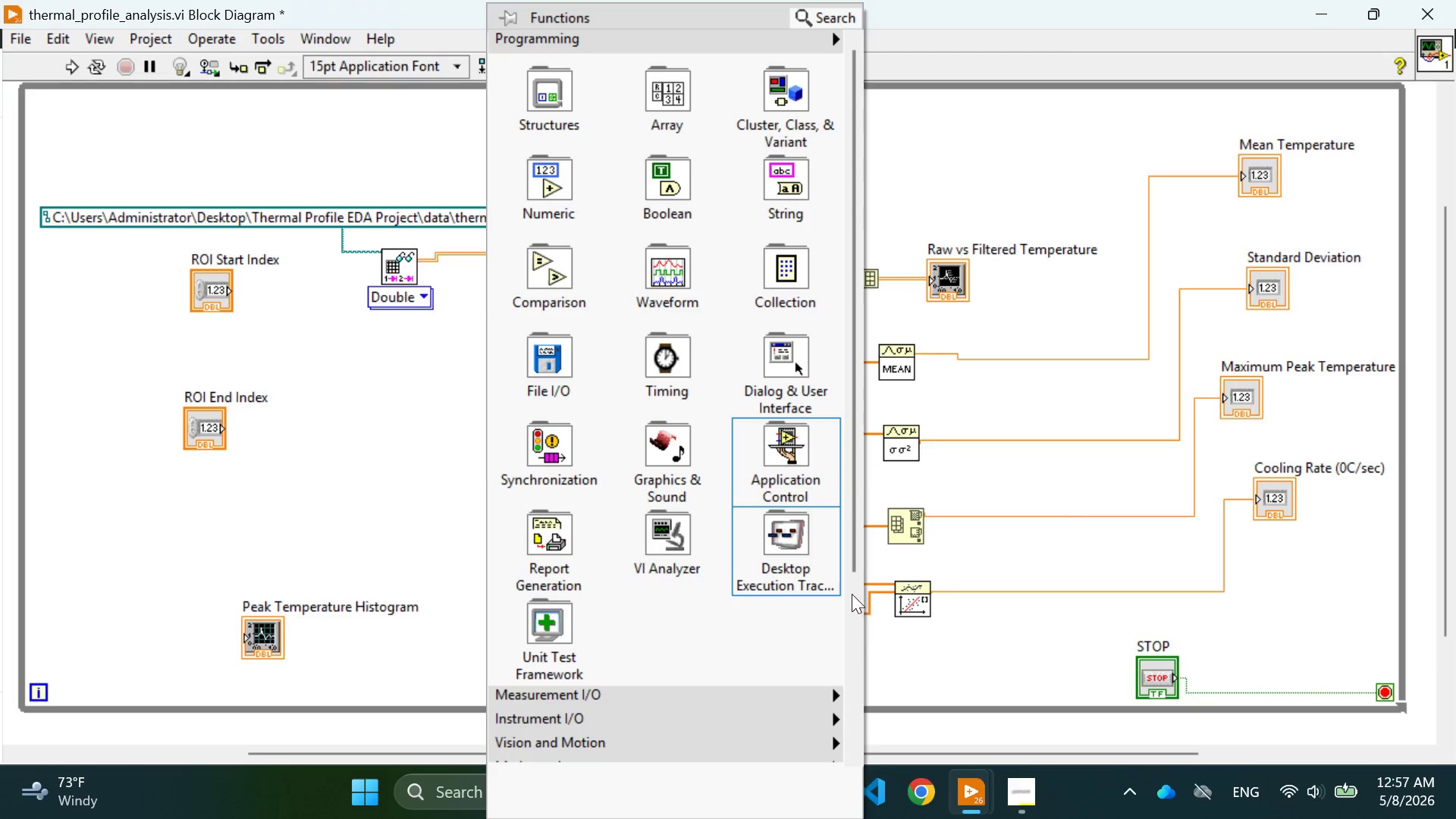 
left_click_drag(start_coordinate=[857, 568], to_coordinate=[848, 754])
 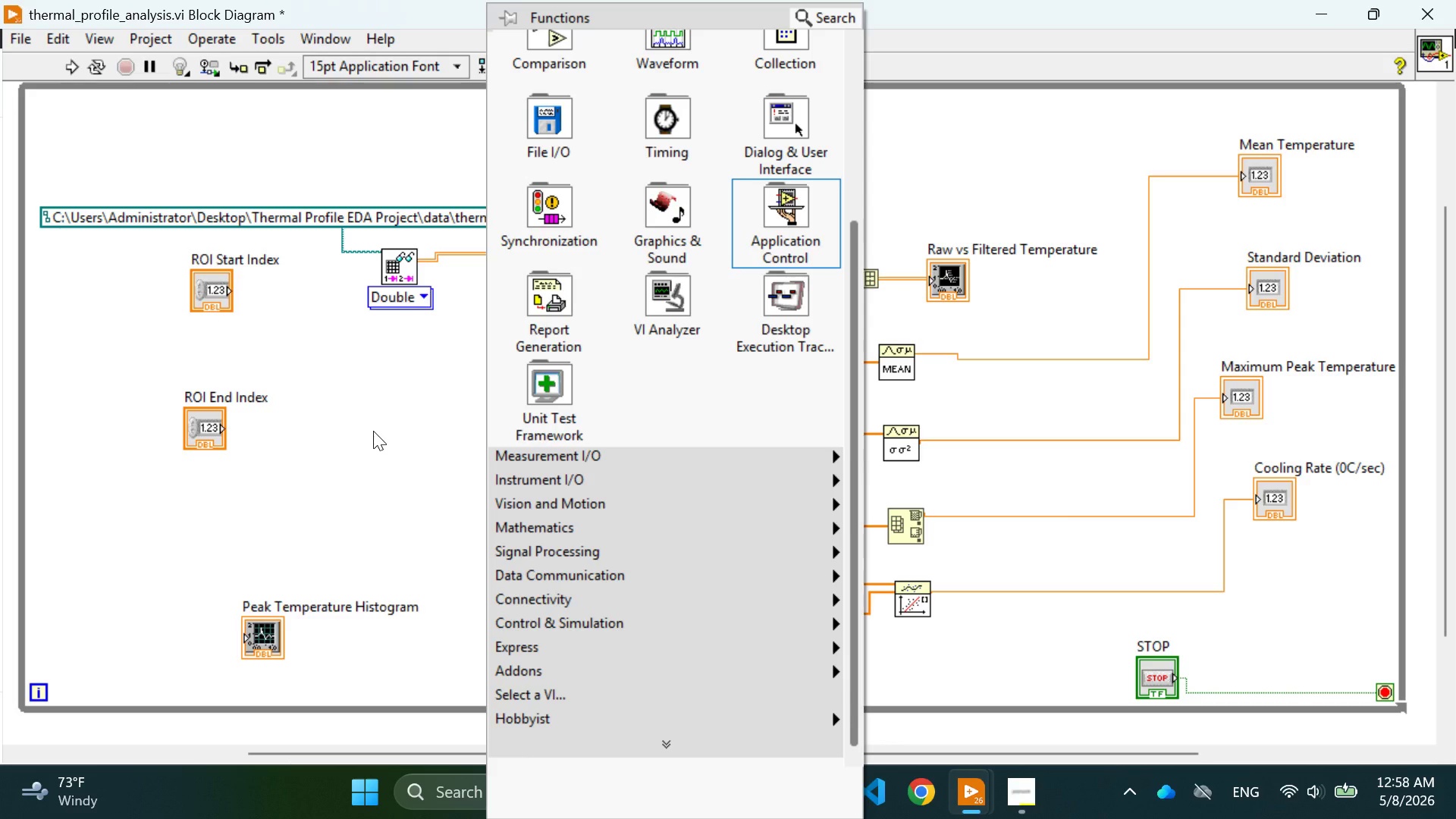 
left_click([372, 430])
 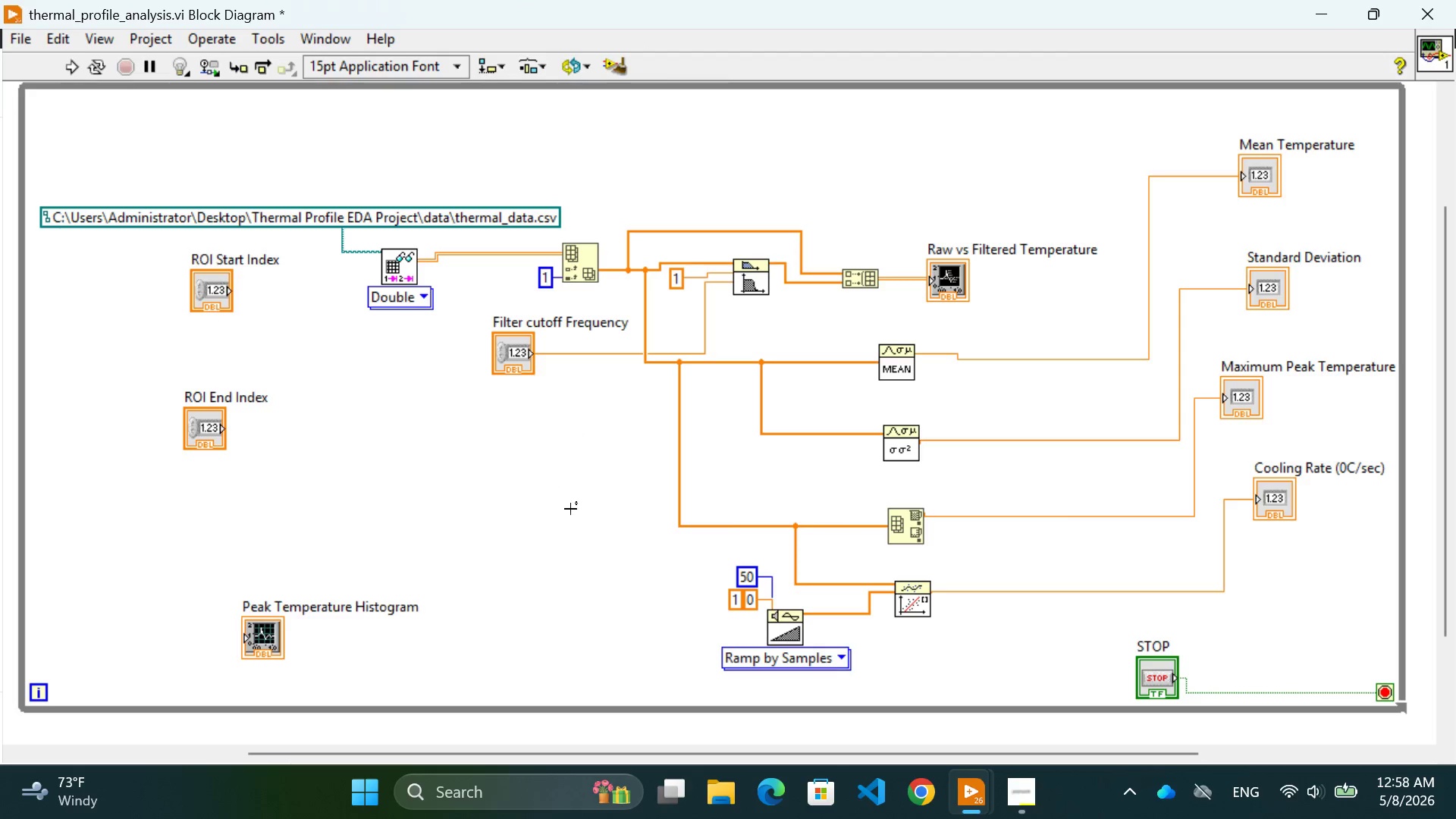 
scroll: coordinate [594, 538], scroll_direction: up, amount: 1.0
 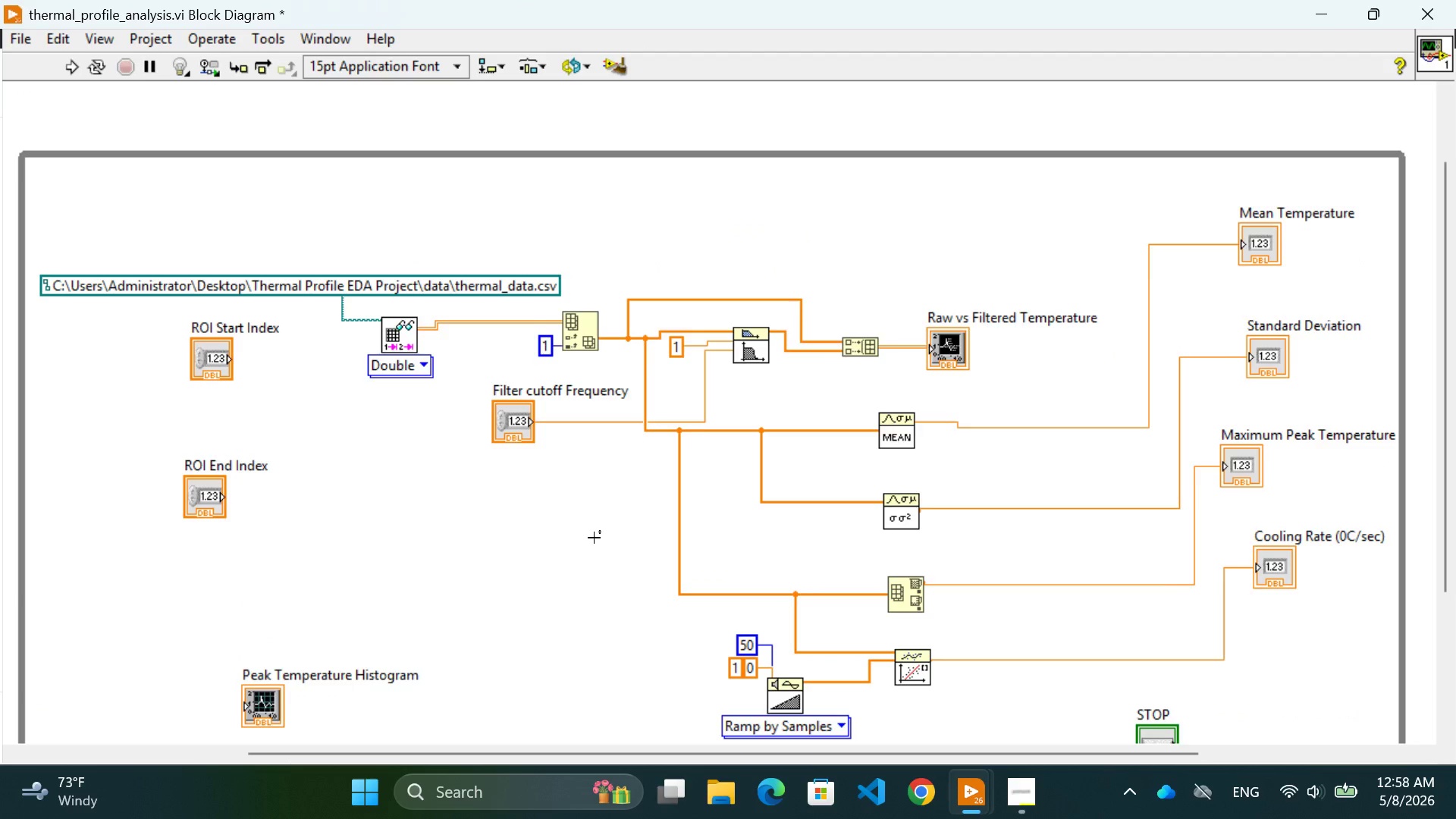 
scroll: coordinate [594, 538], scroll_direction: none, amount: 0.0
 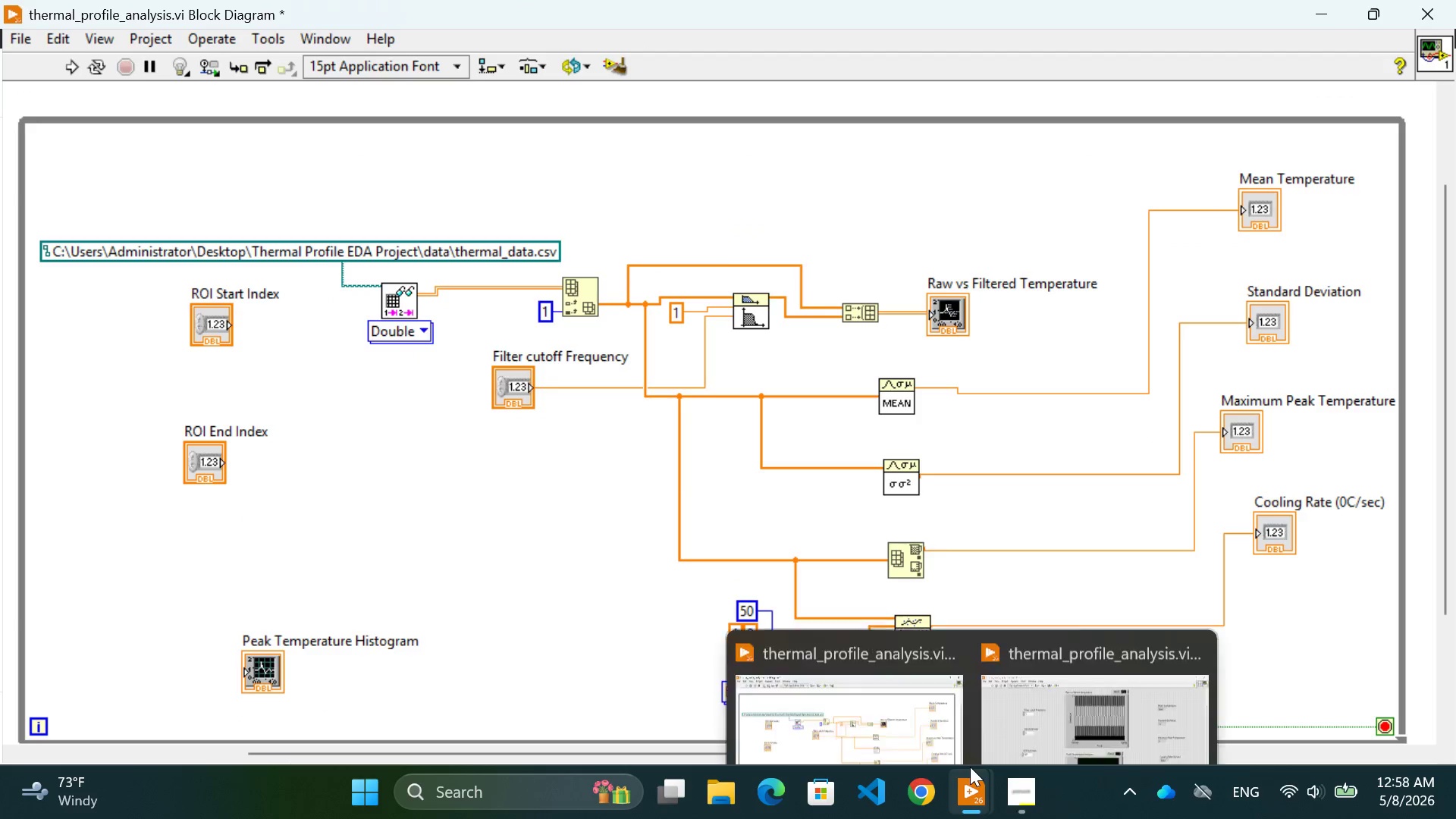 
left_click([1018, 683])
 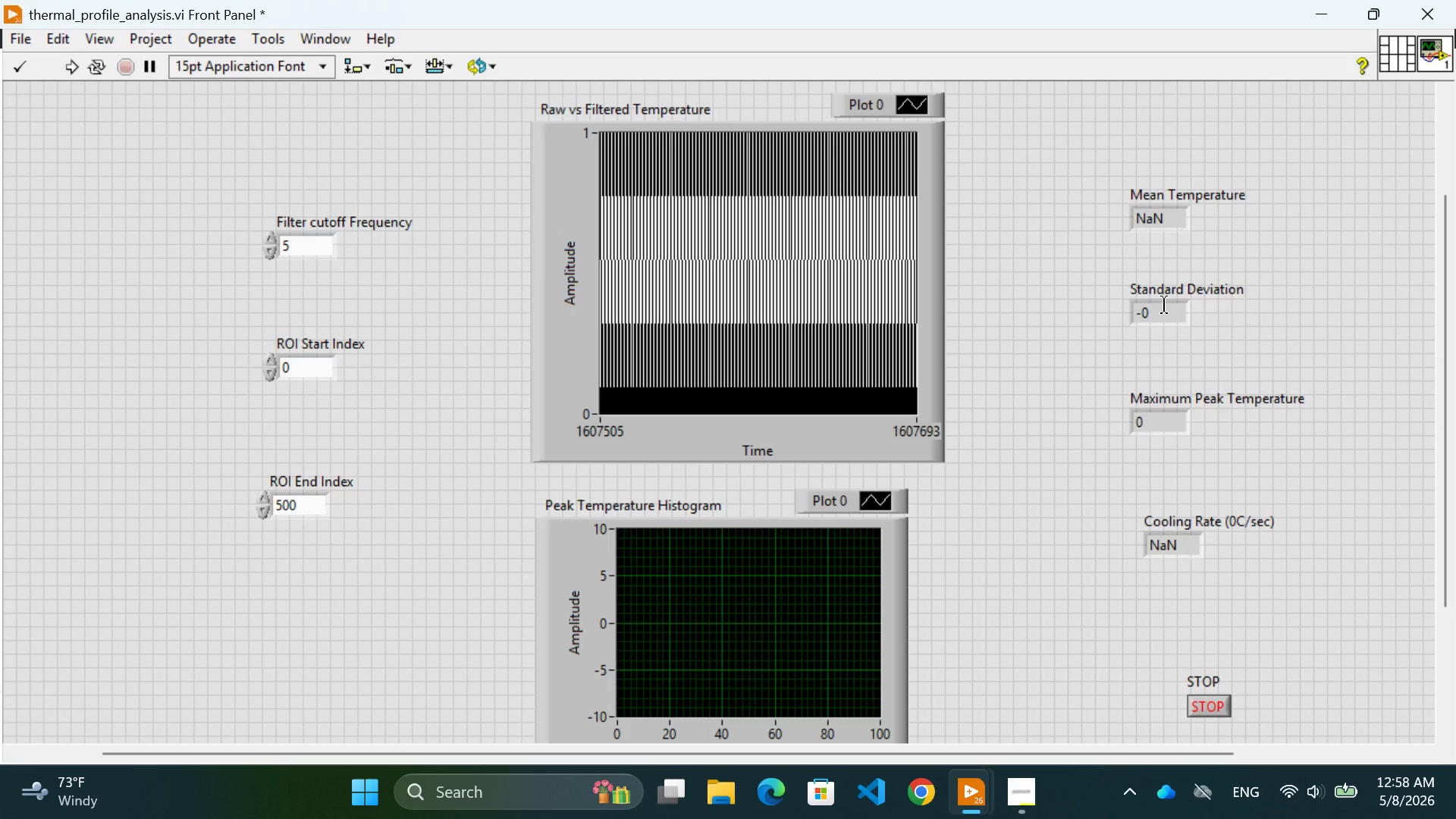 
key(Backspace)
 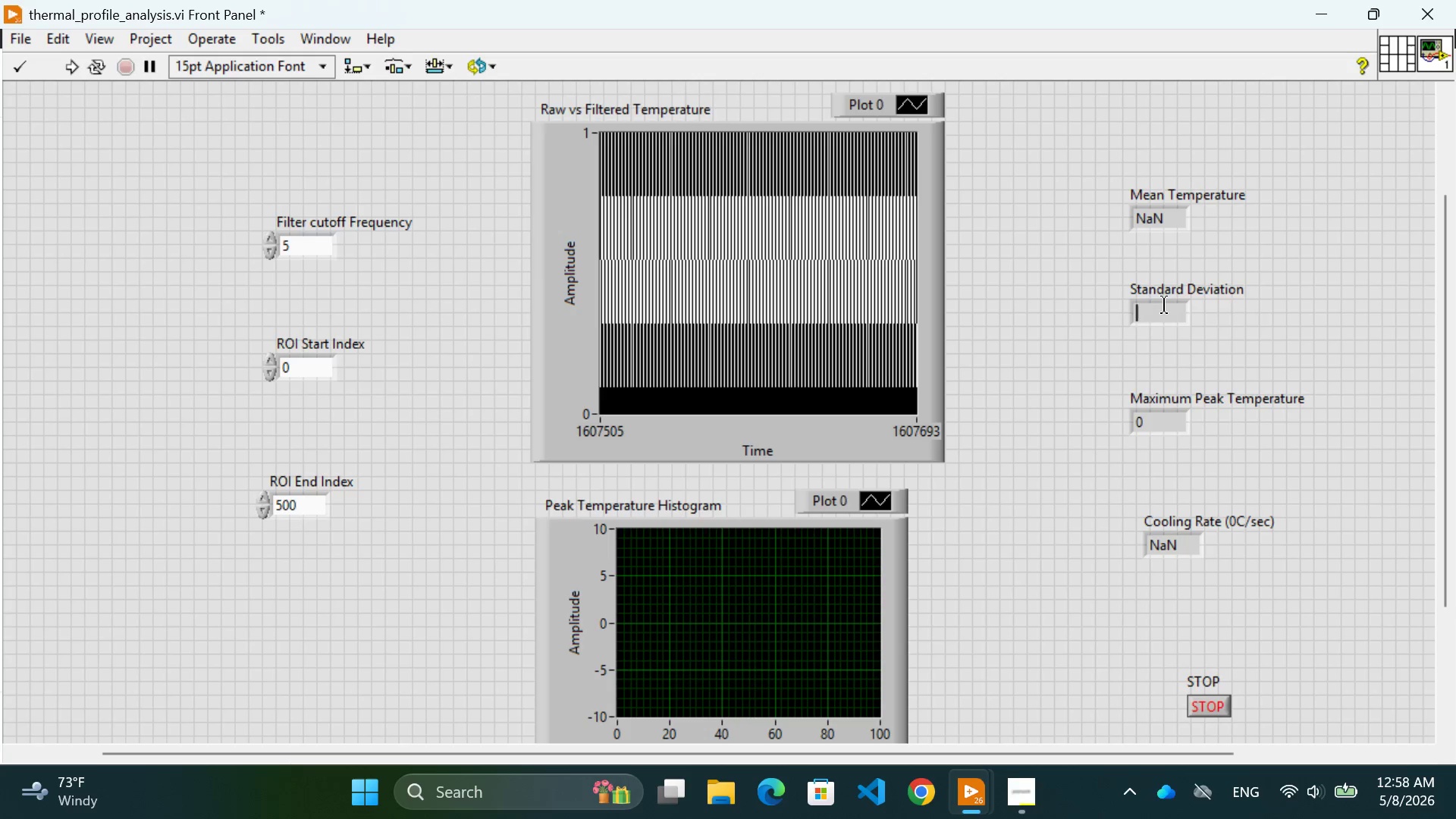 
key(Backspace)
 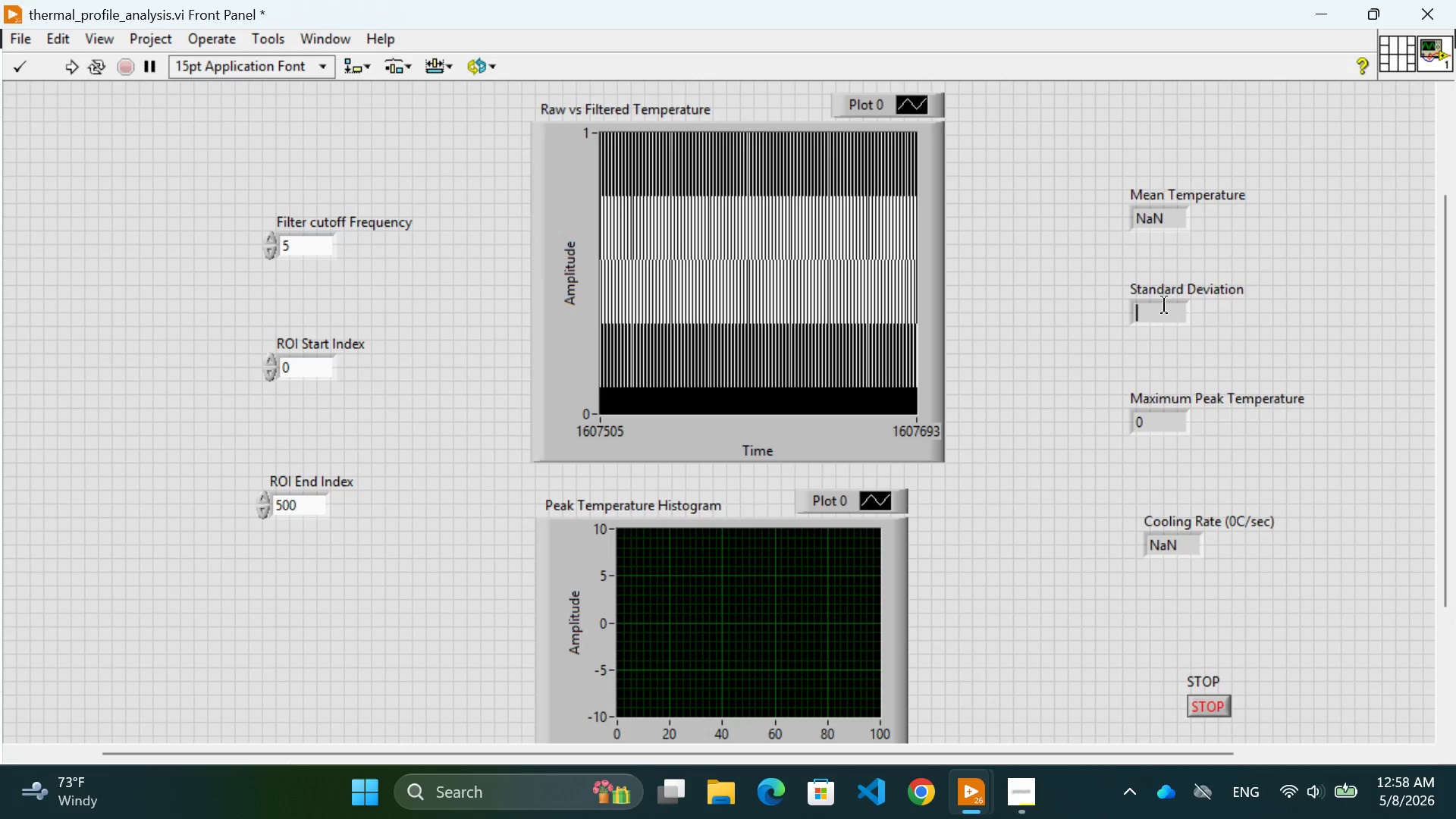 
key(Backspace)
 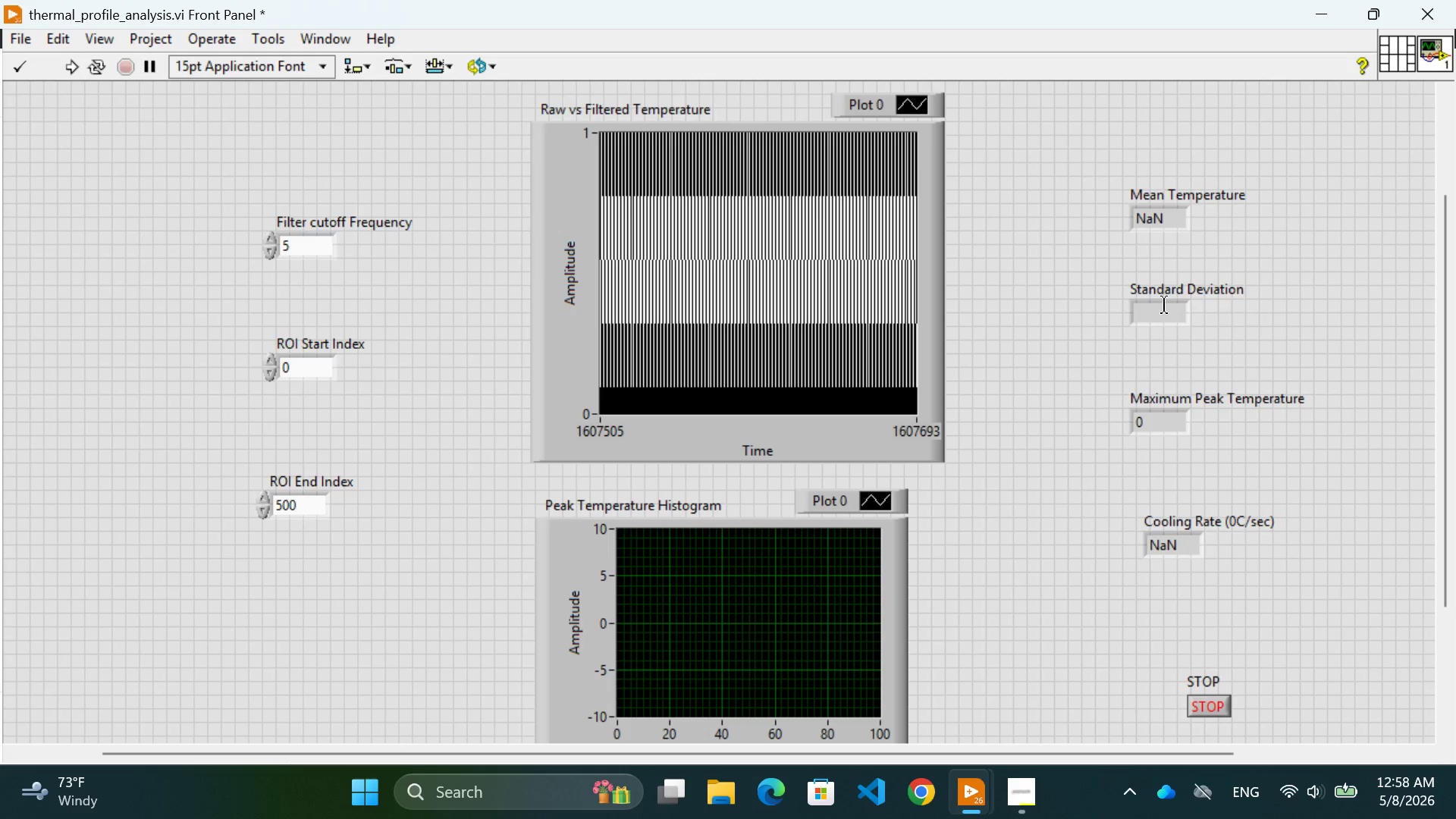 
key(0)
 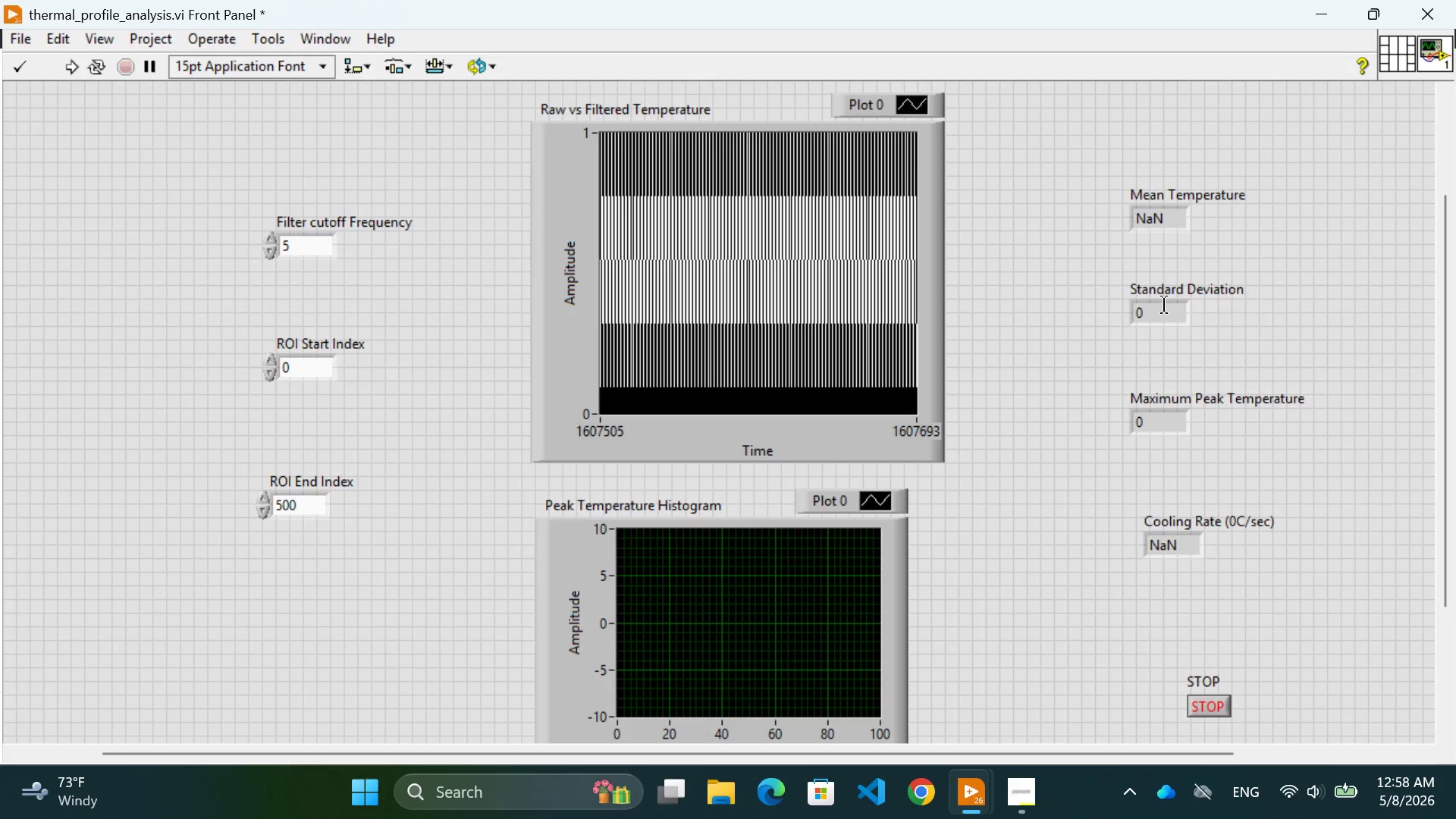 
key(Enter)
 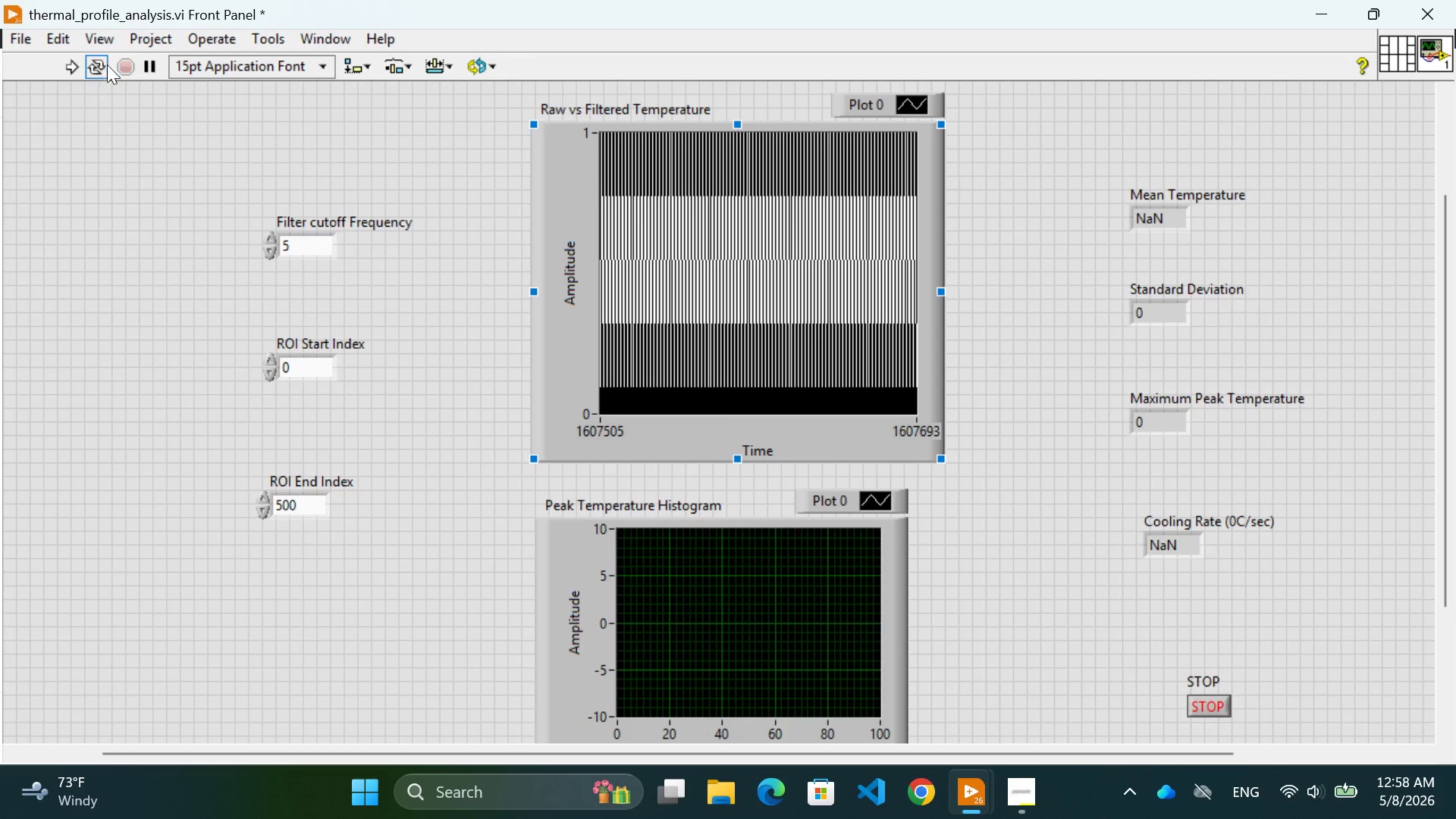 
mouse_move([79, 67])
 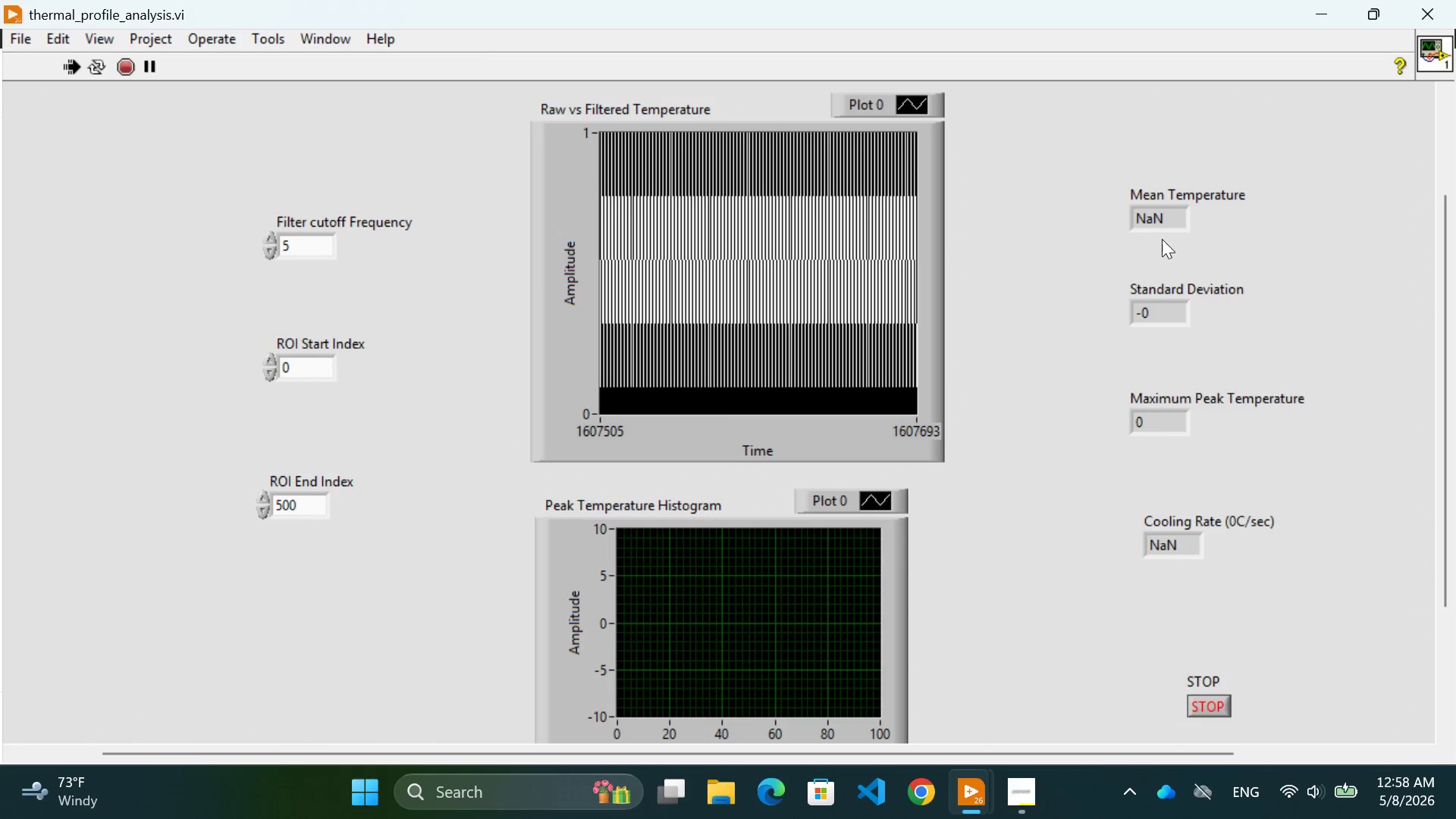 
left_click([1163, 210])
 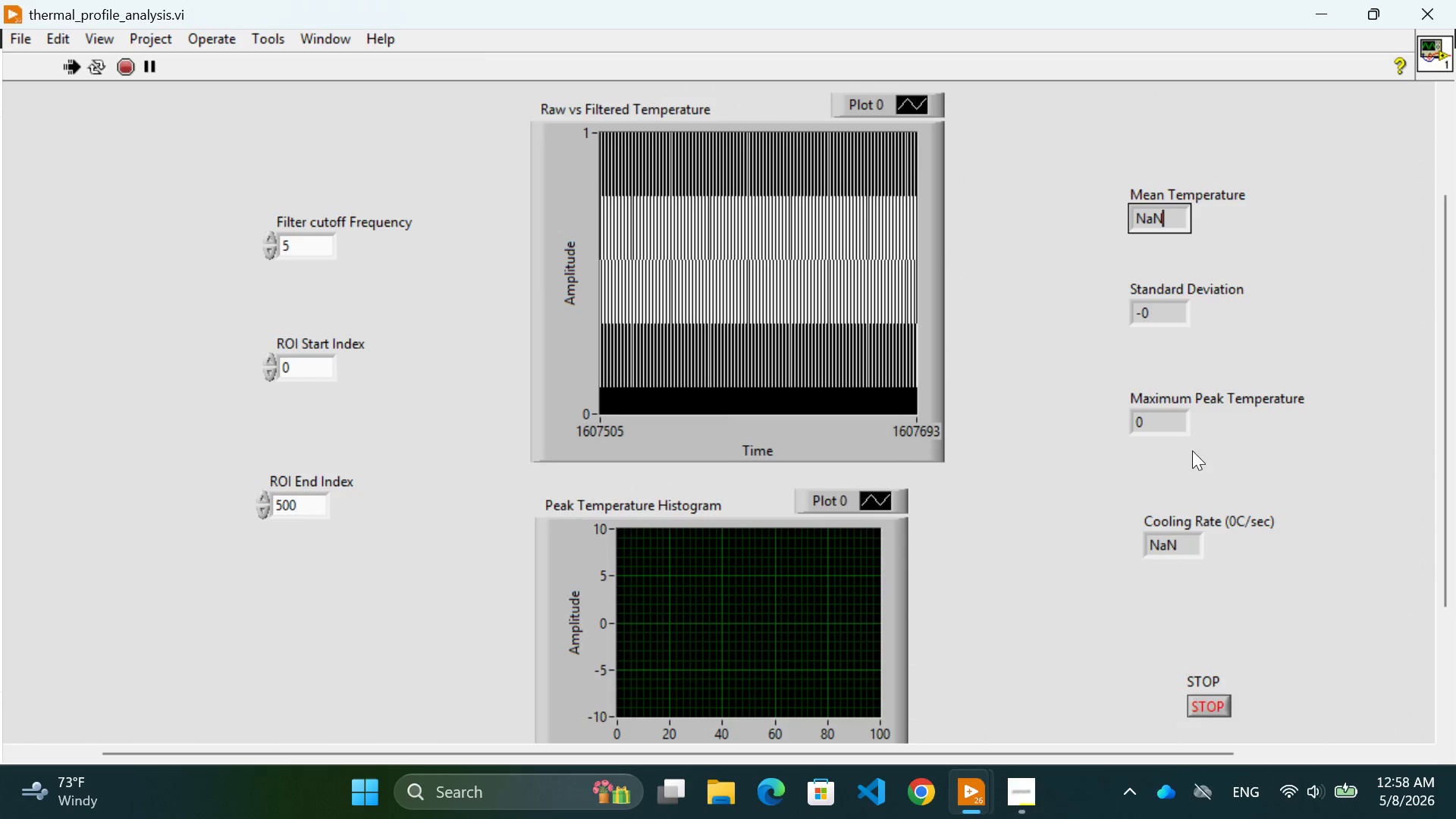 
left_click([1156, 406])
 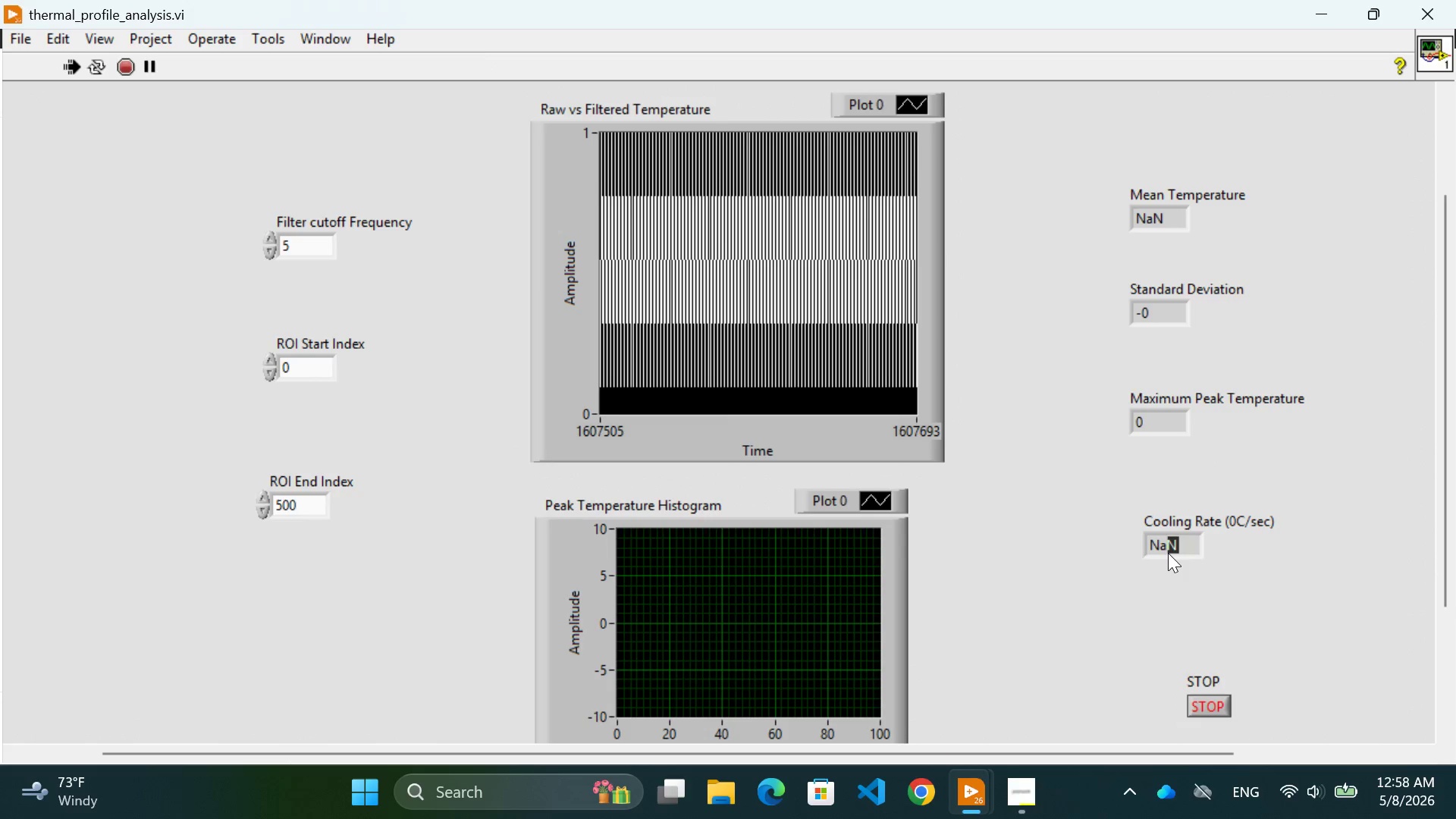 
left_click([1236, 579])
 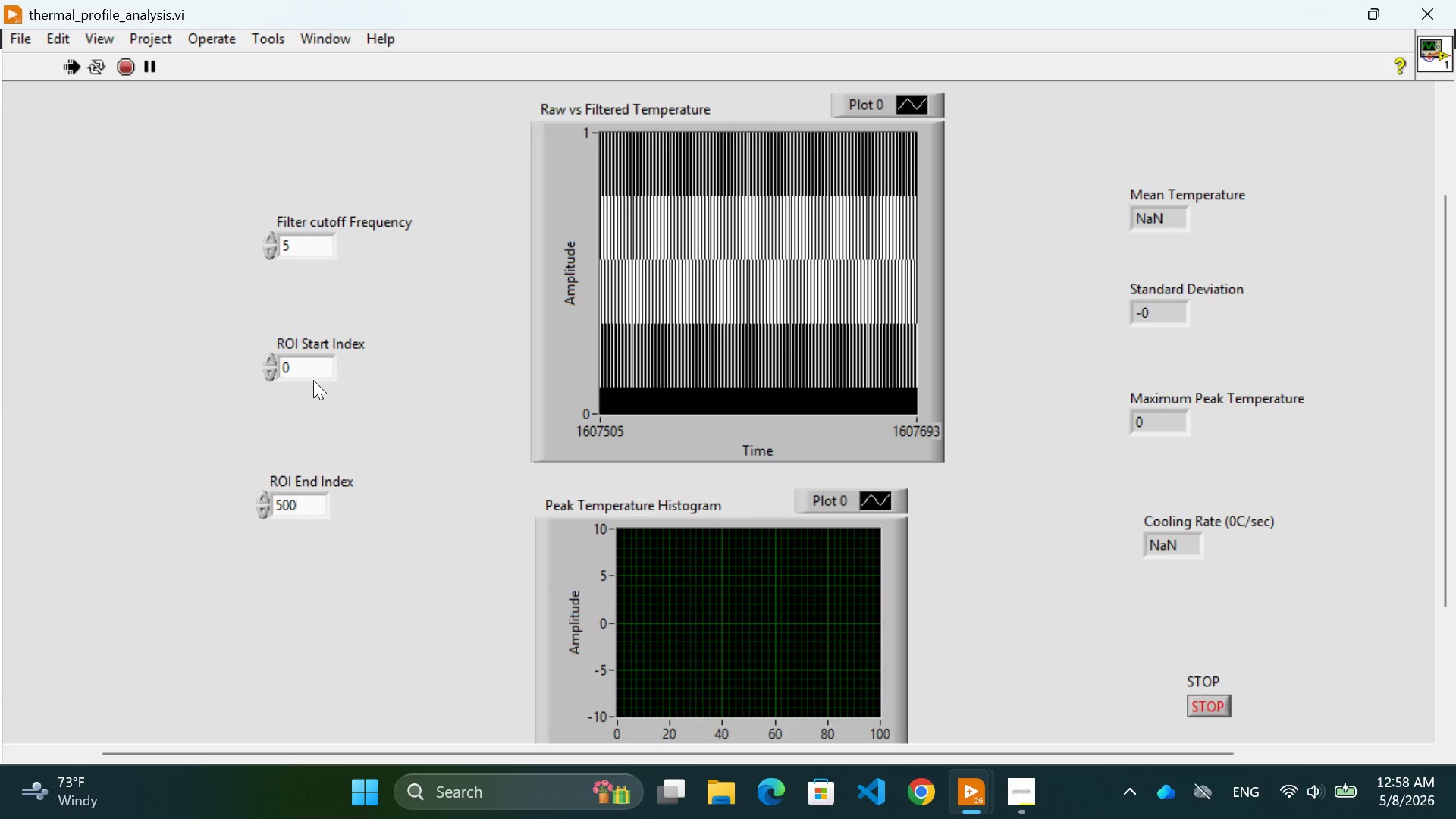 
scroll: coordinate [932, 569], scroll_direction: down, amount: 11.0
 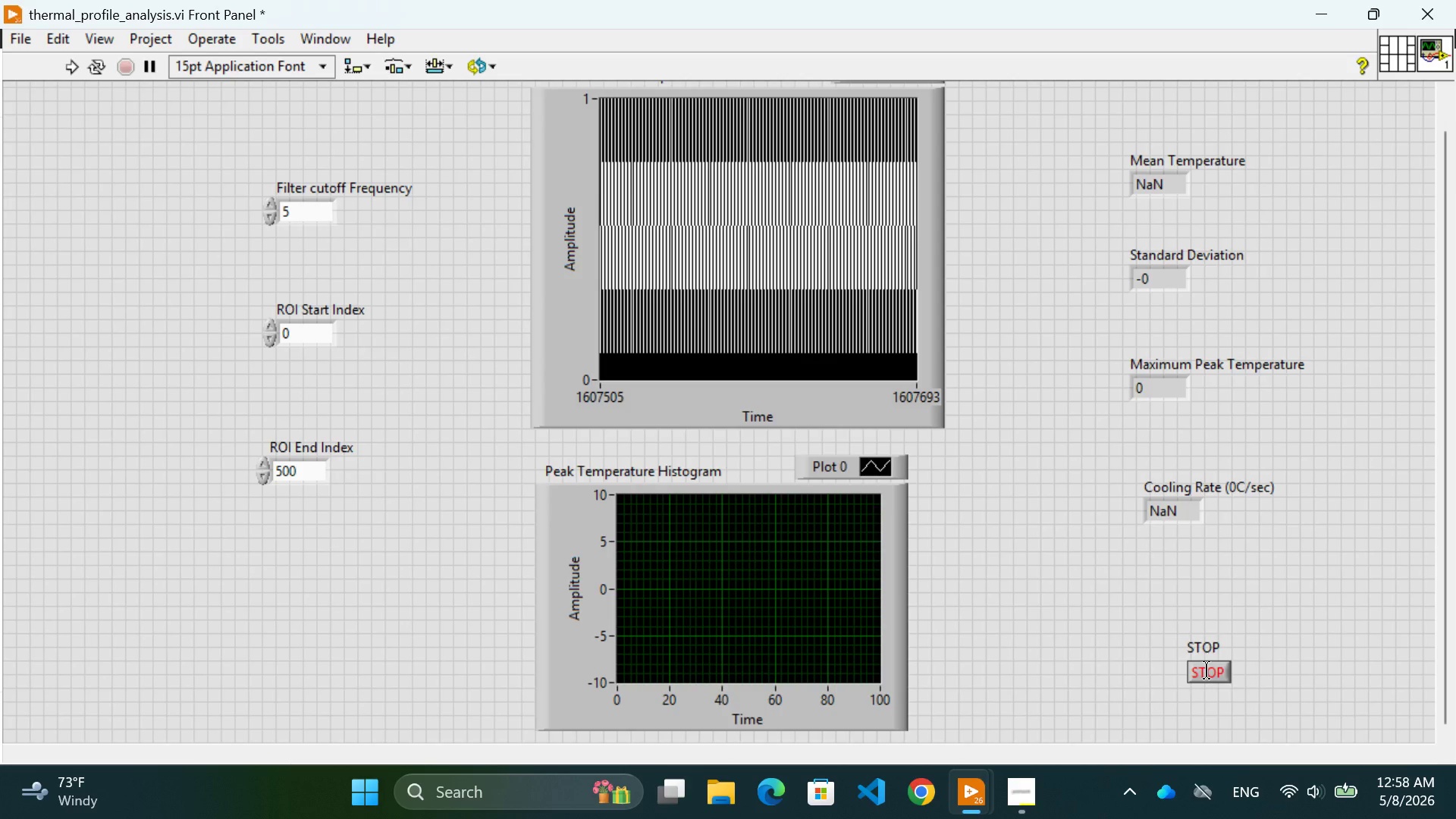 
left_click([1100, 632])
 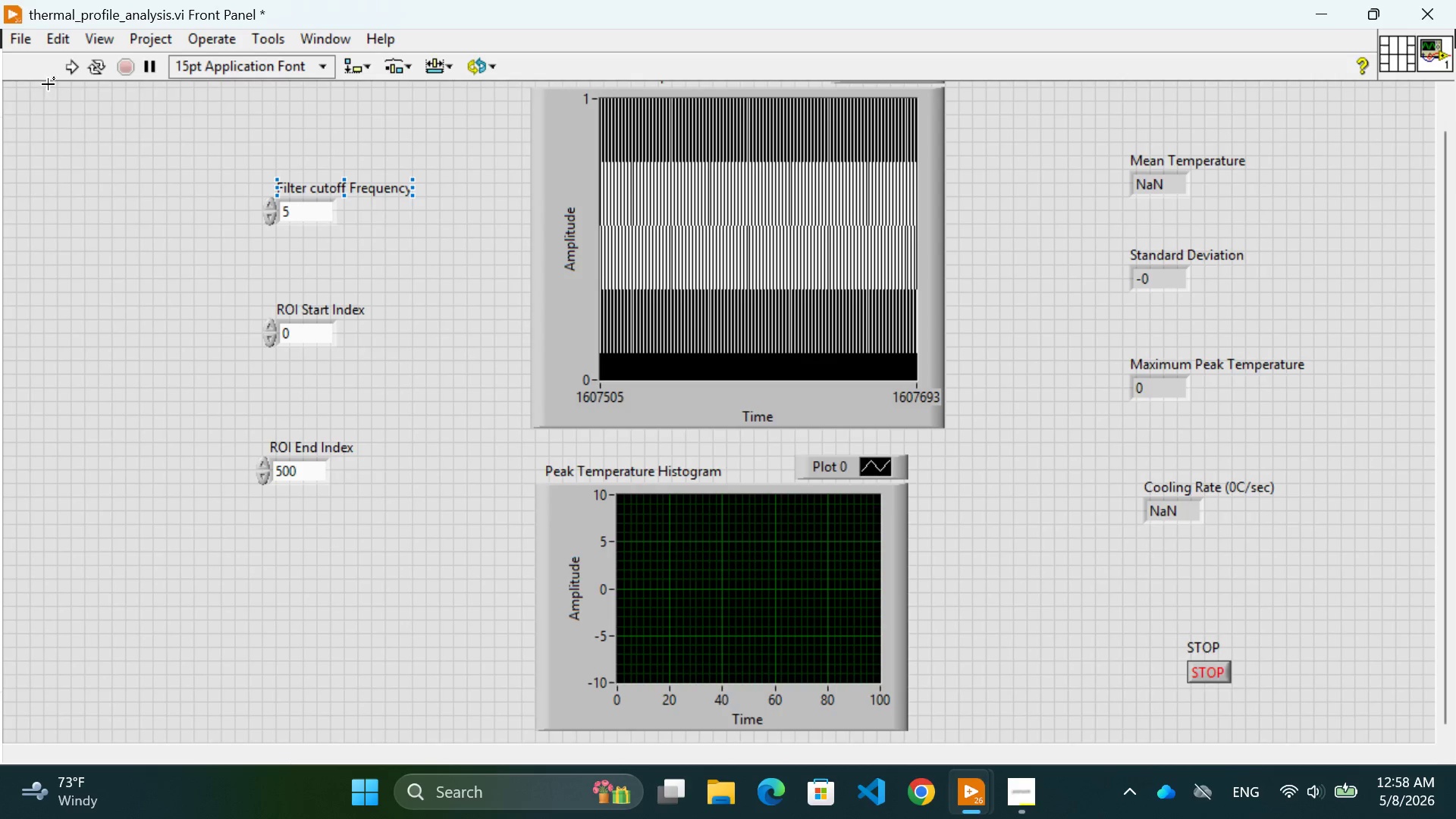 
left_click([75, 74])
 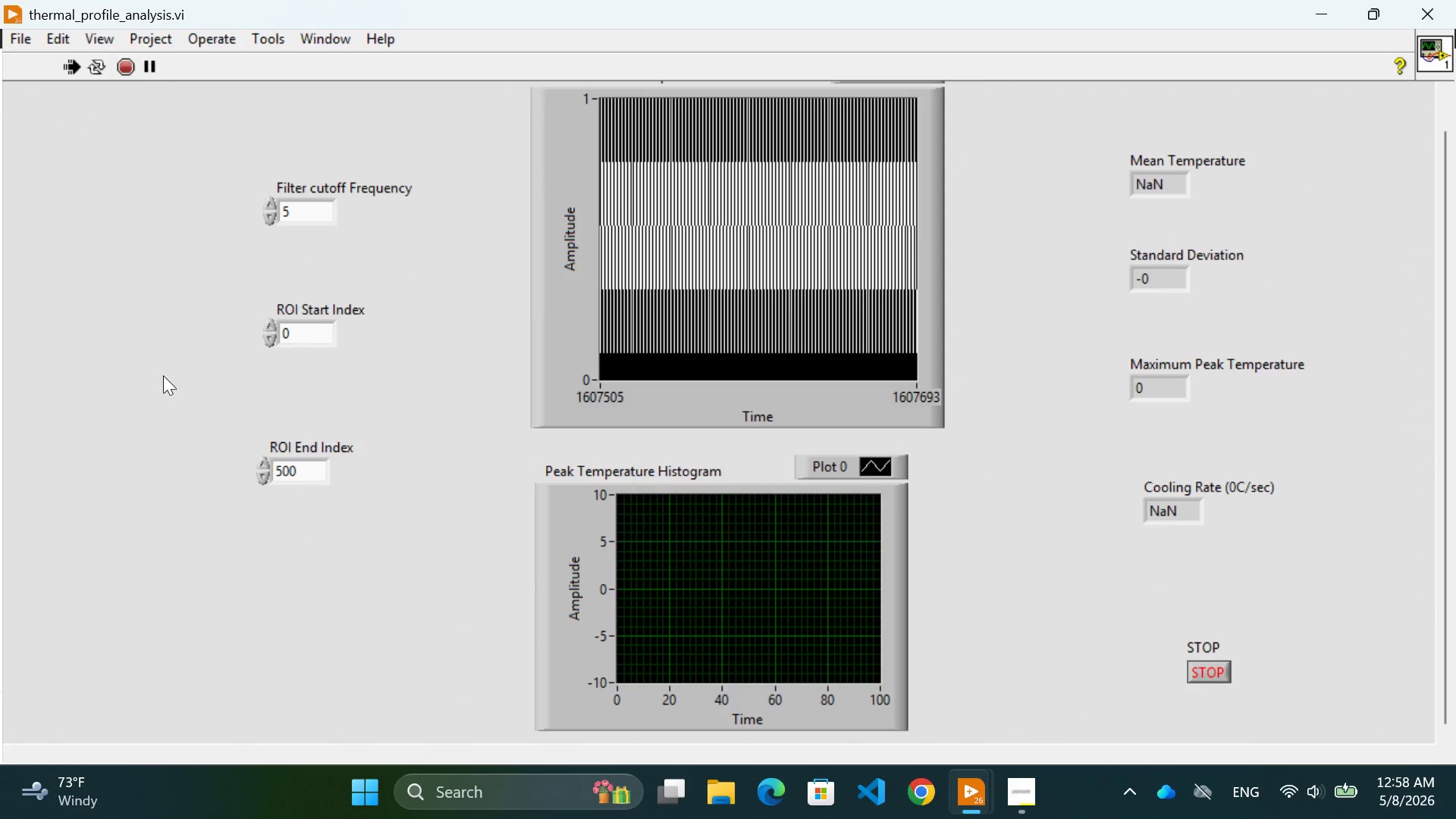 
left_click([165, 377])
 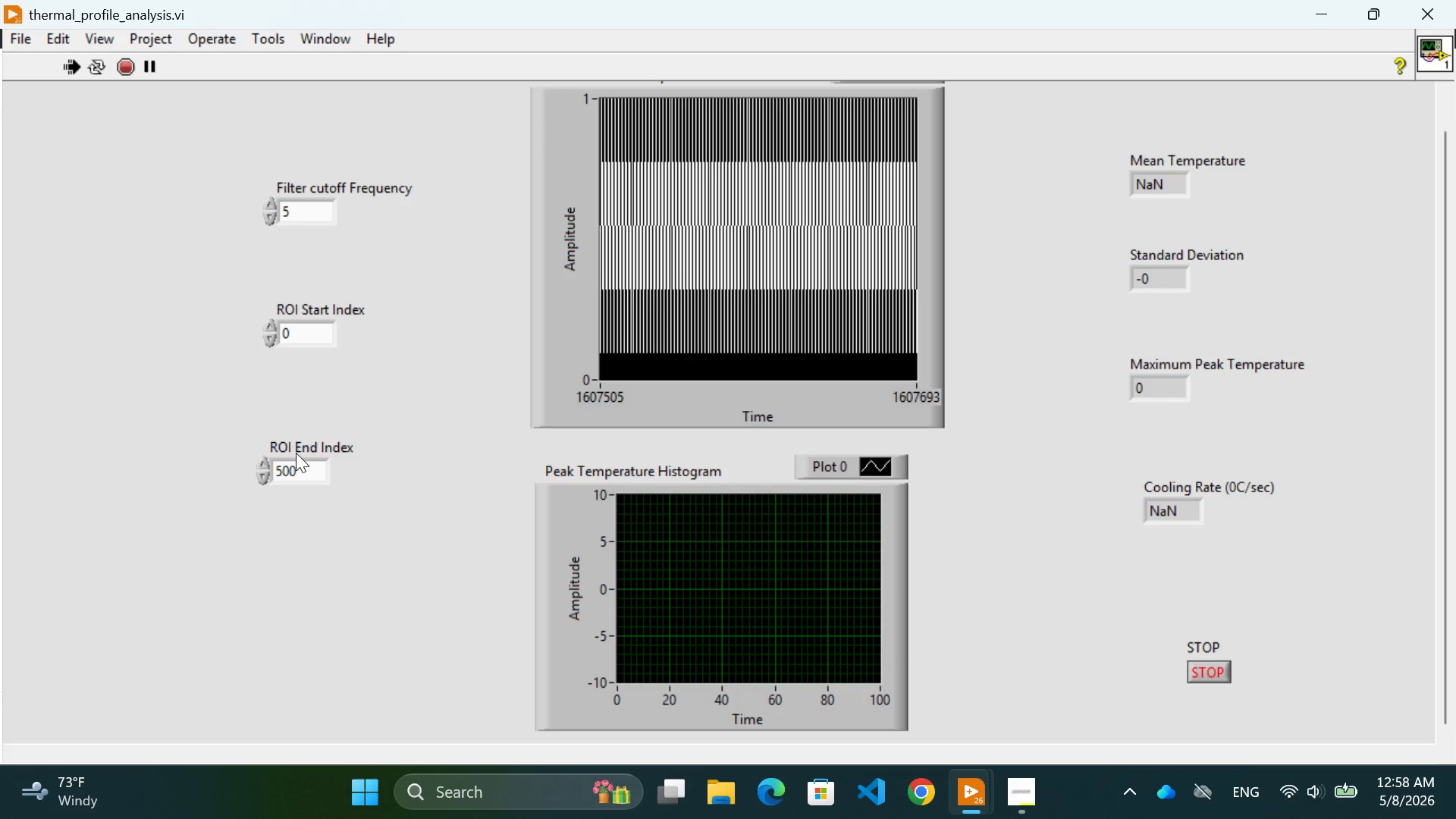 
left_click([300, 464])
 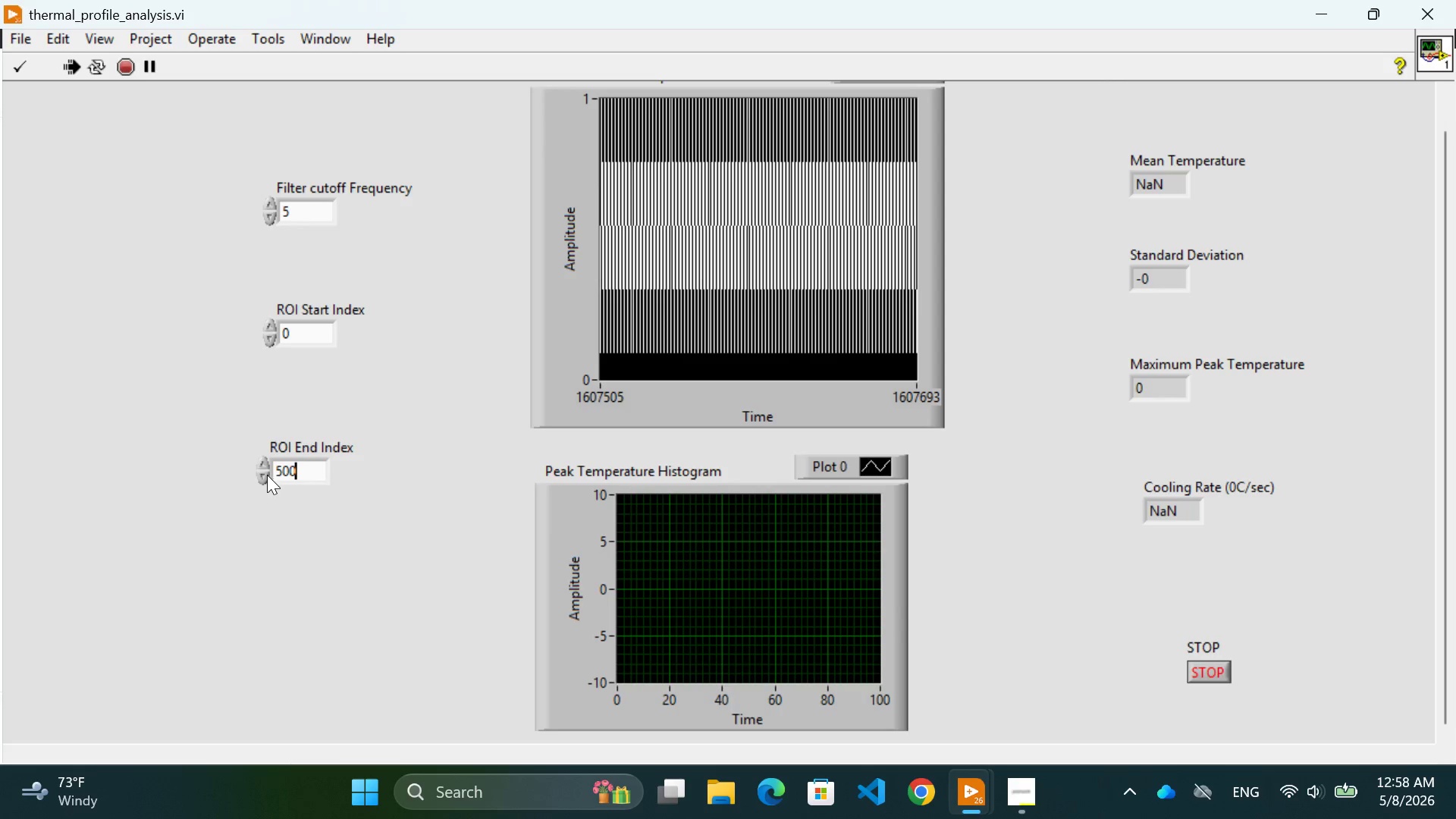 
left_click([267, 475])
 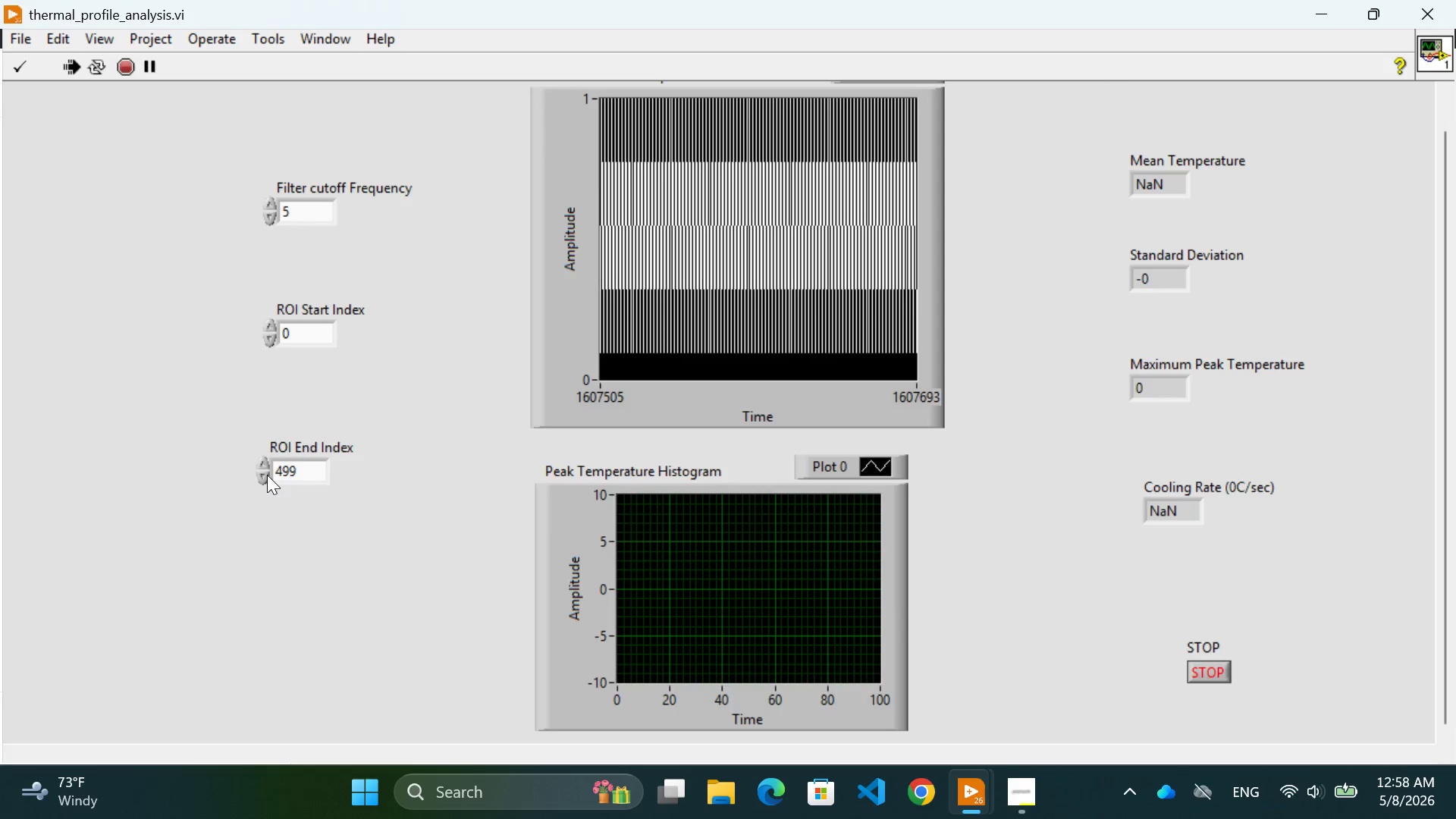 
key(Control+Z)
 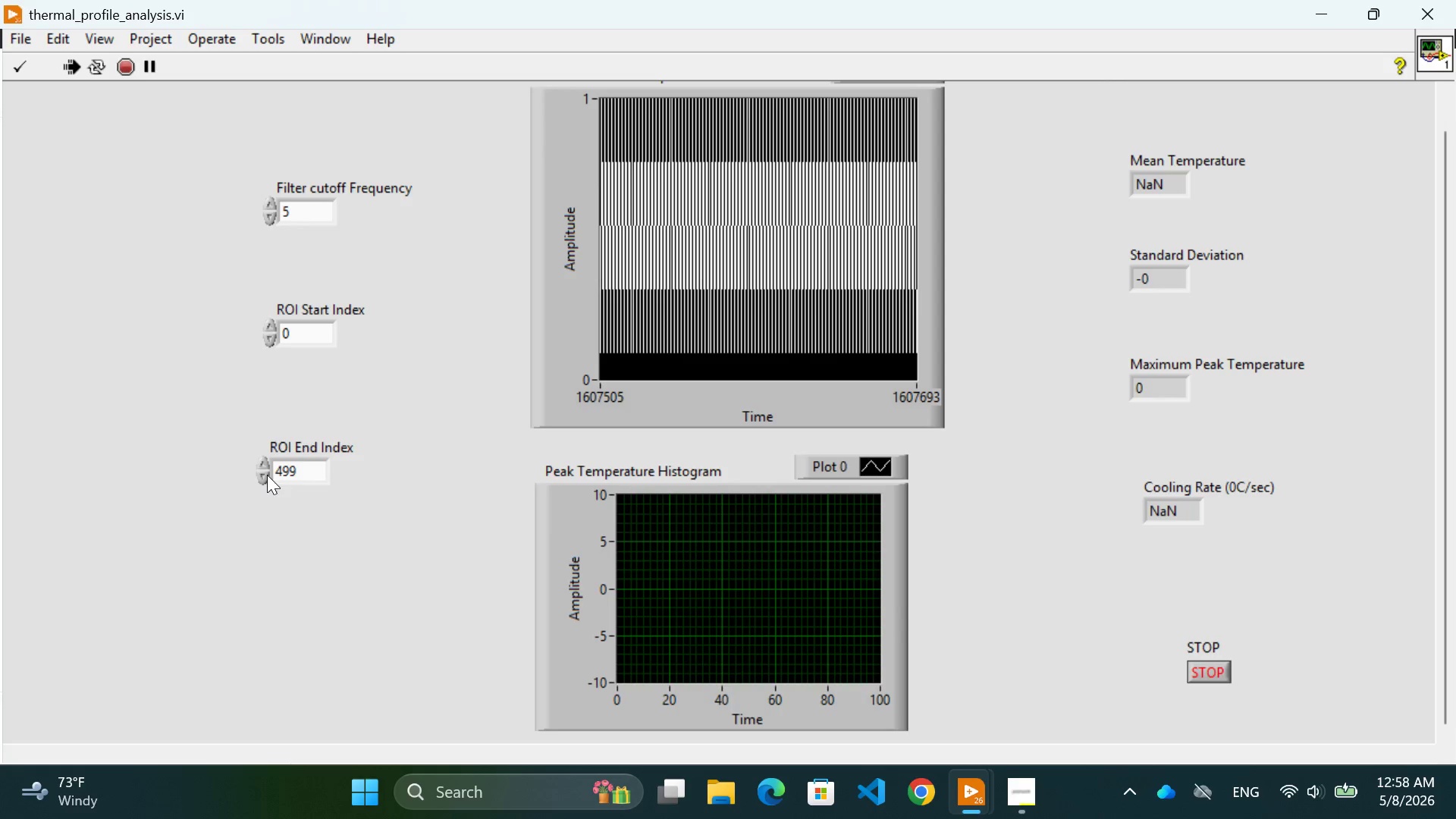 
left_click([265, 464])
 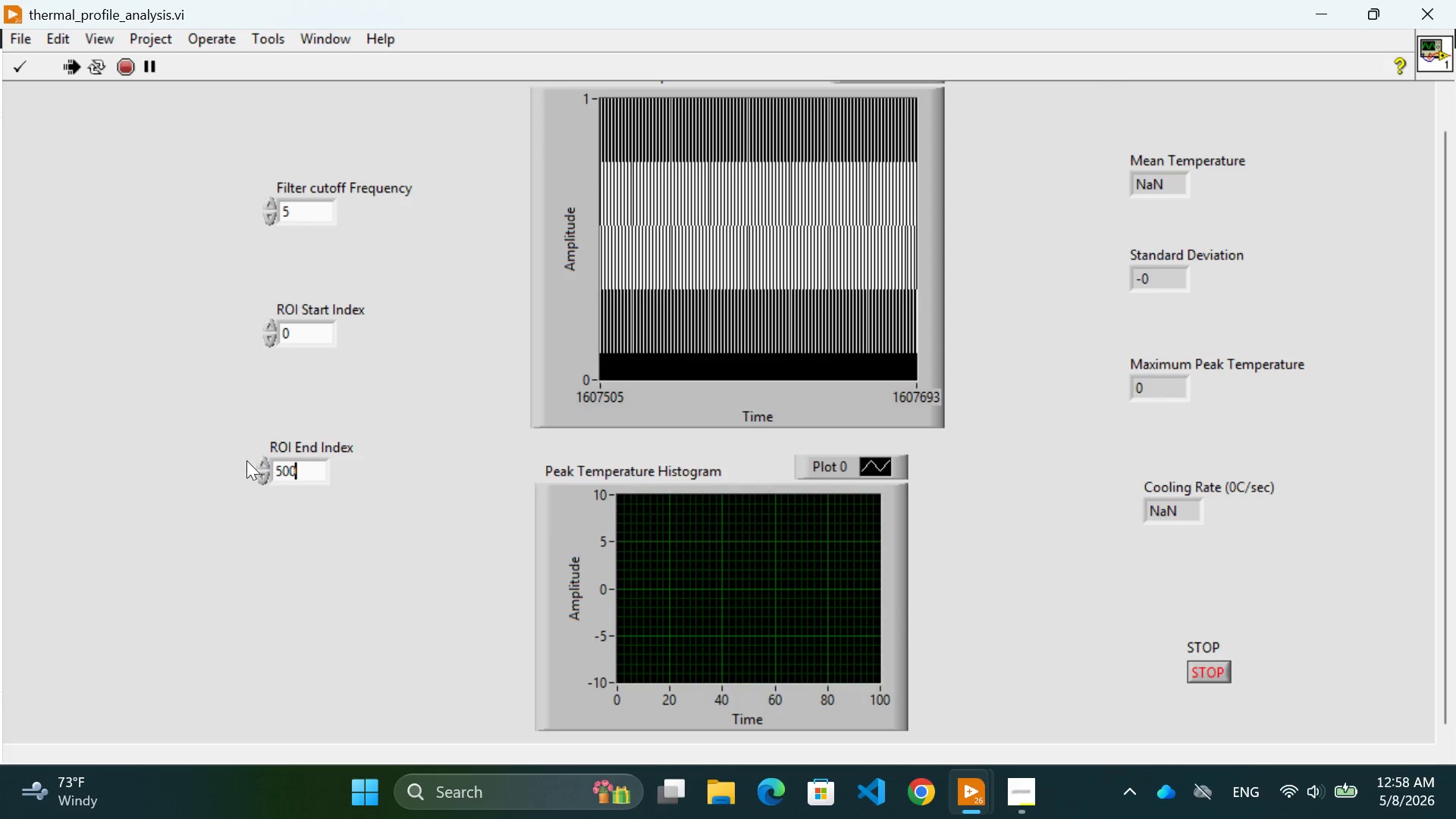 
left_click([231, 465])
 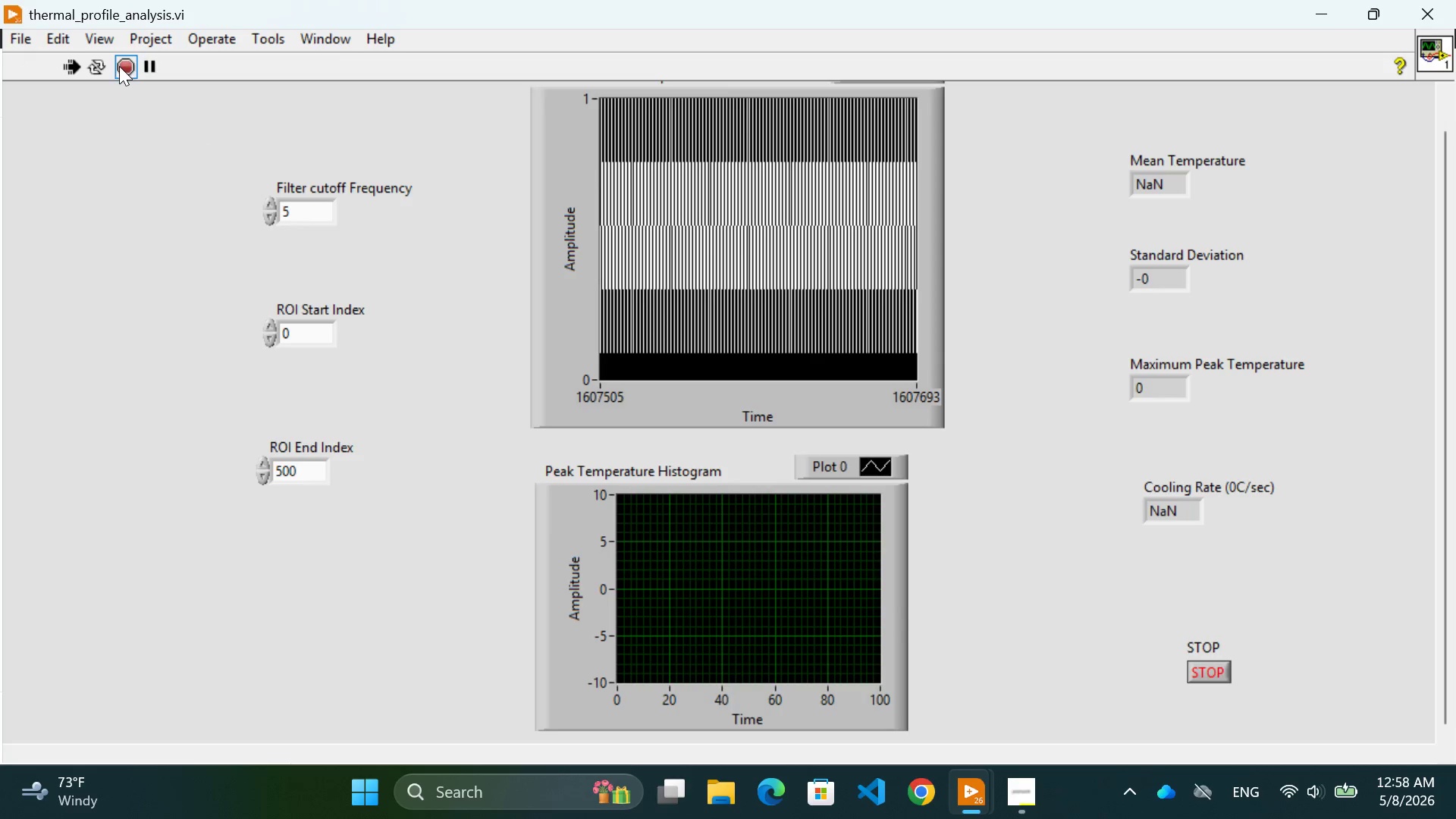 
left_click([119, 66])
 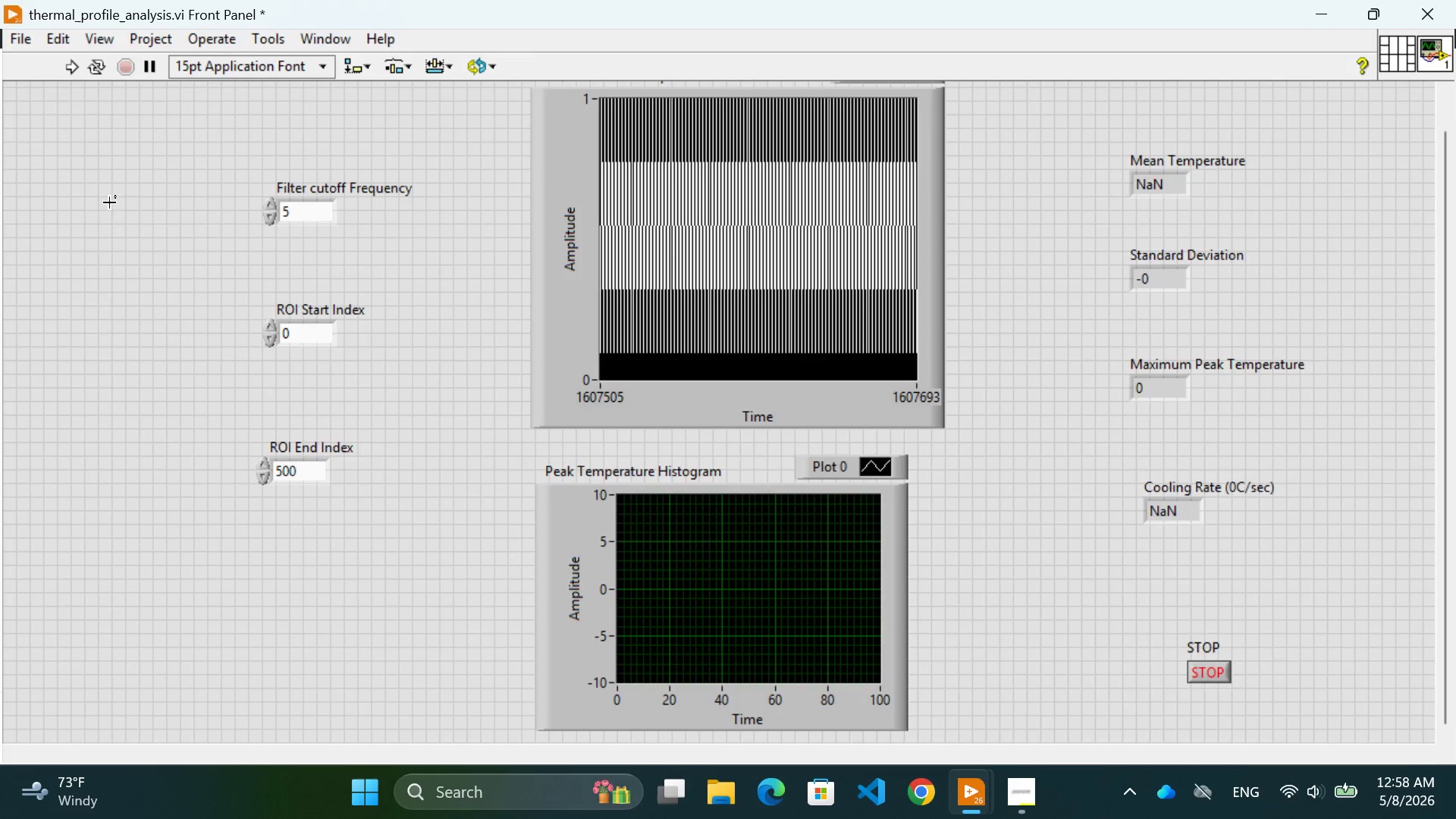 
left_click([108, 240])
 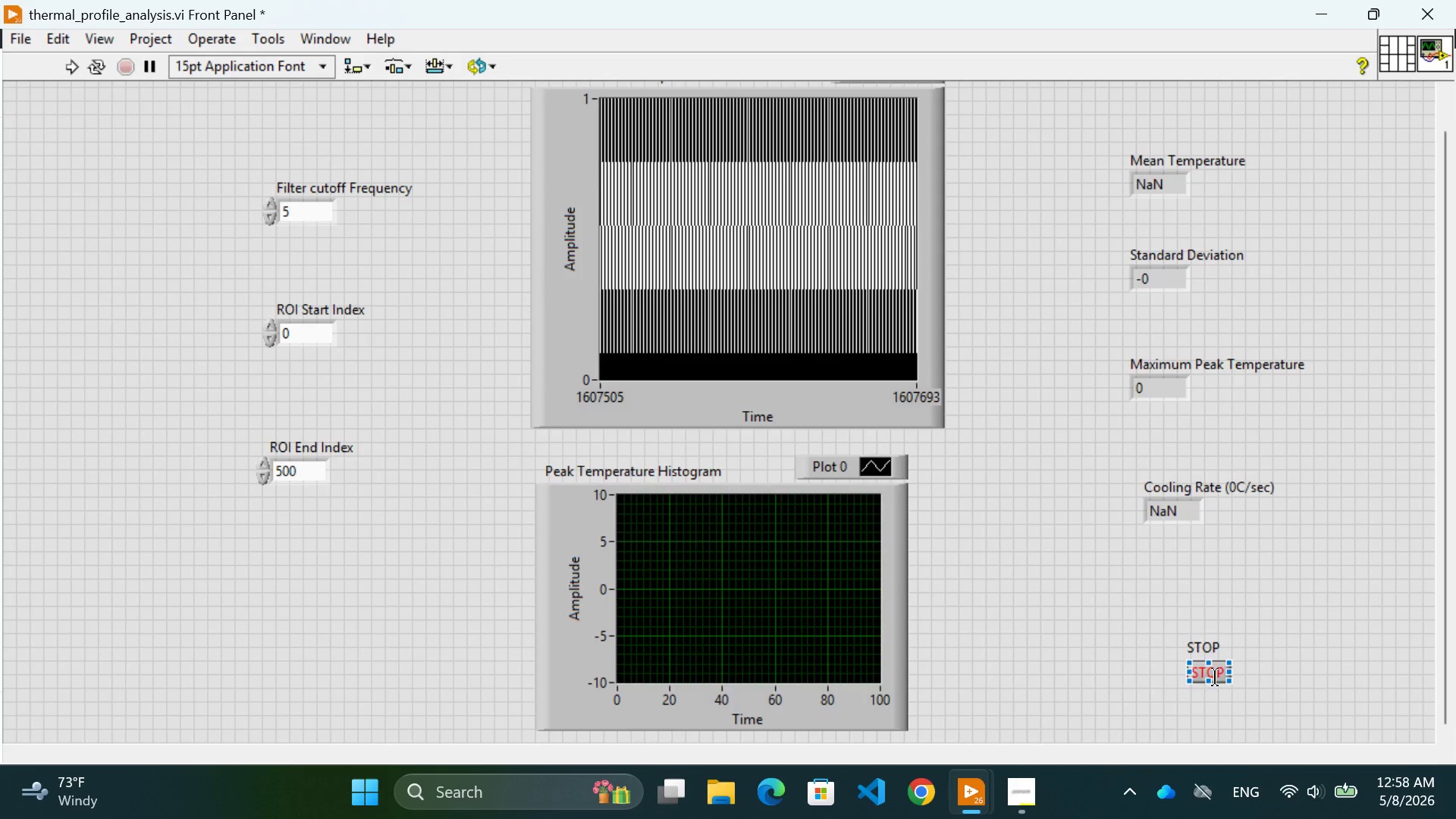 
left_click([1114, 618])
 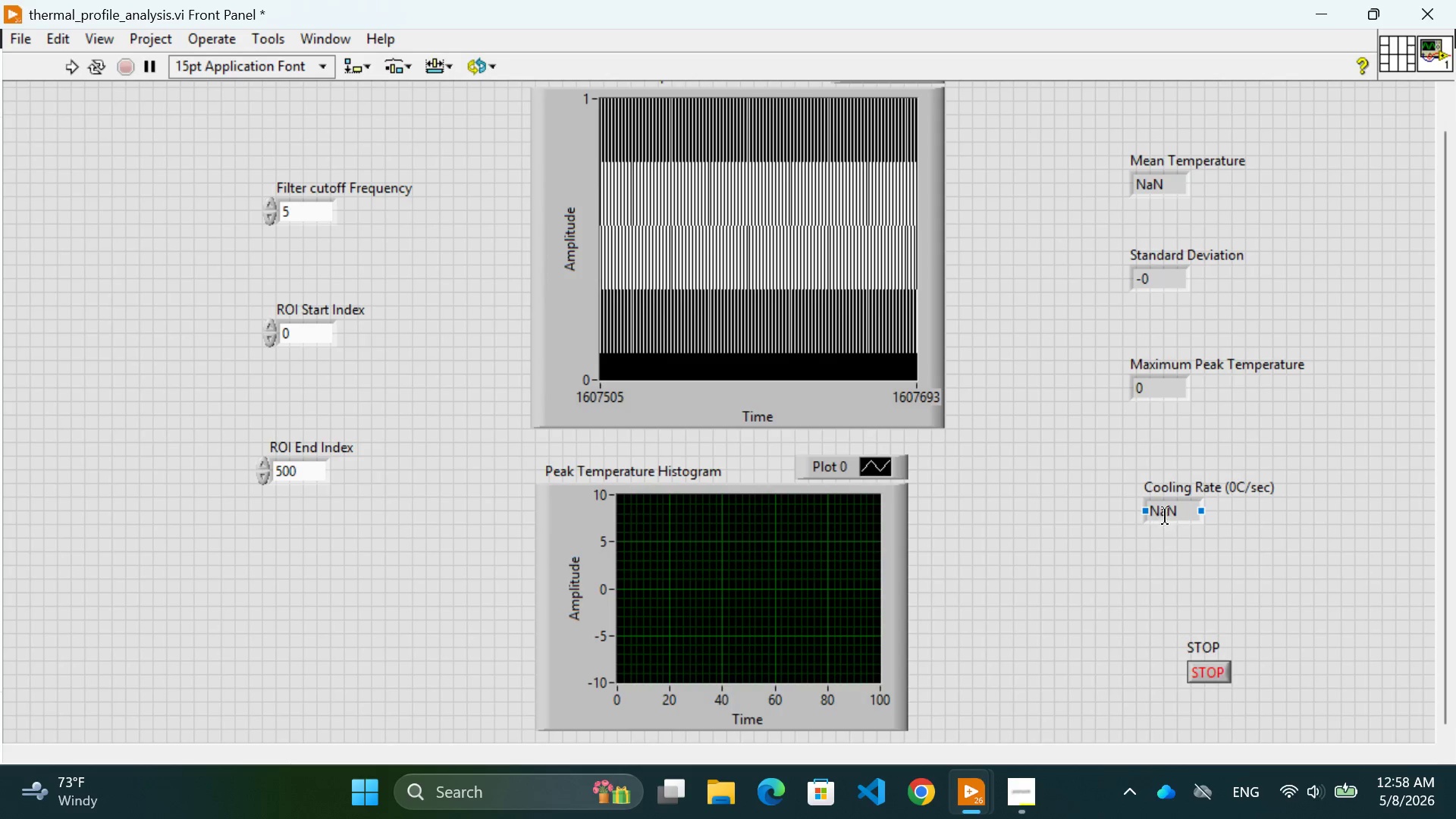 
left_click([1164, 508])
 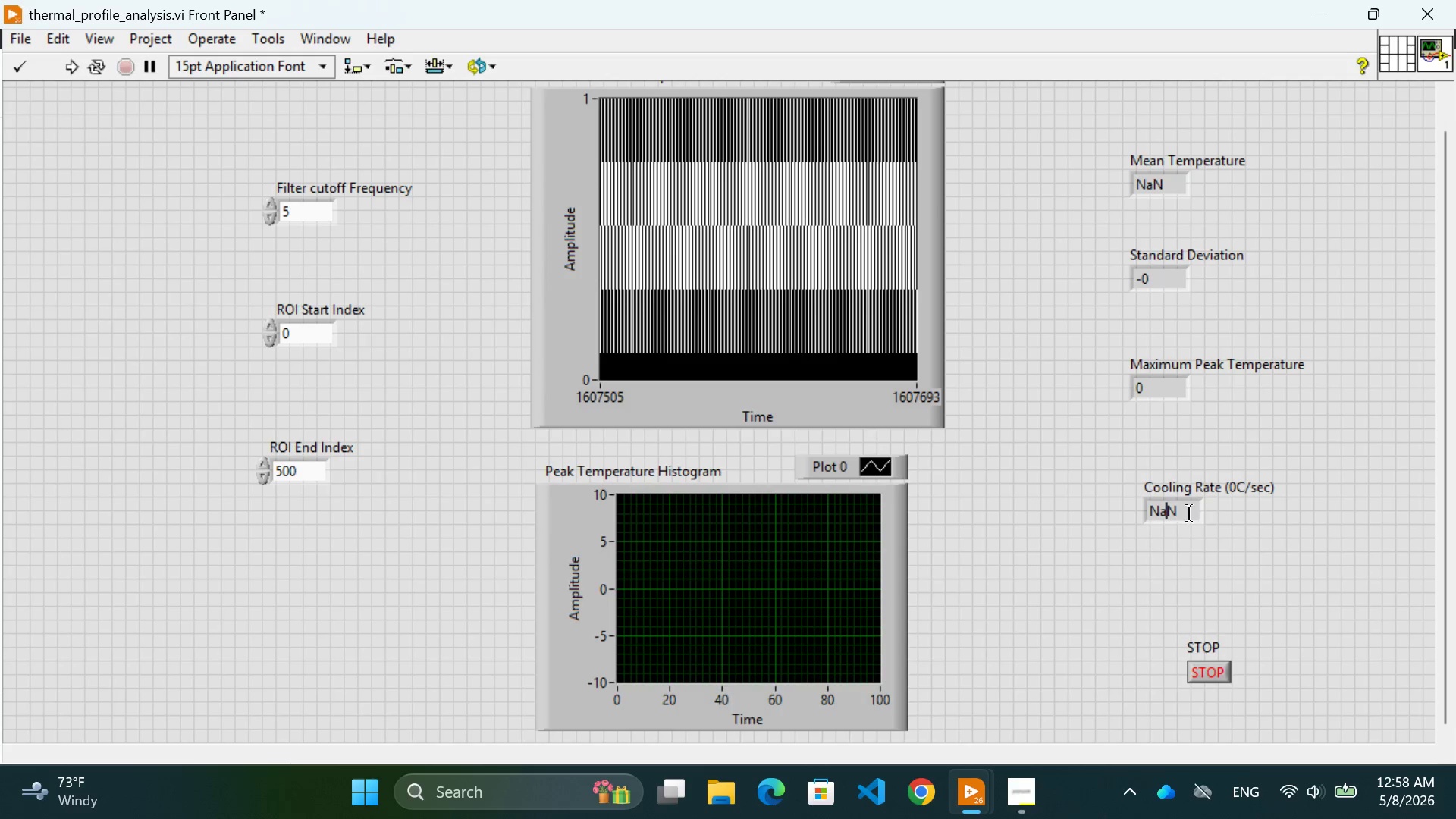 
left_click([1189, 513])
 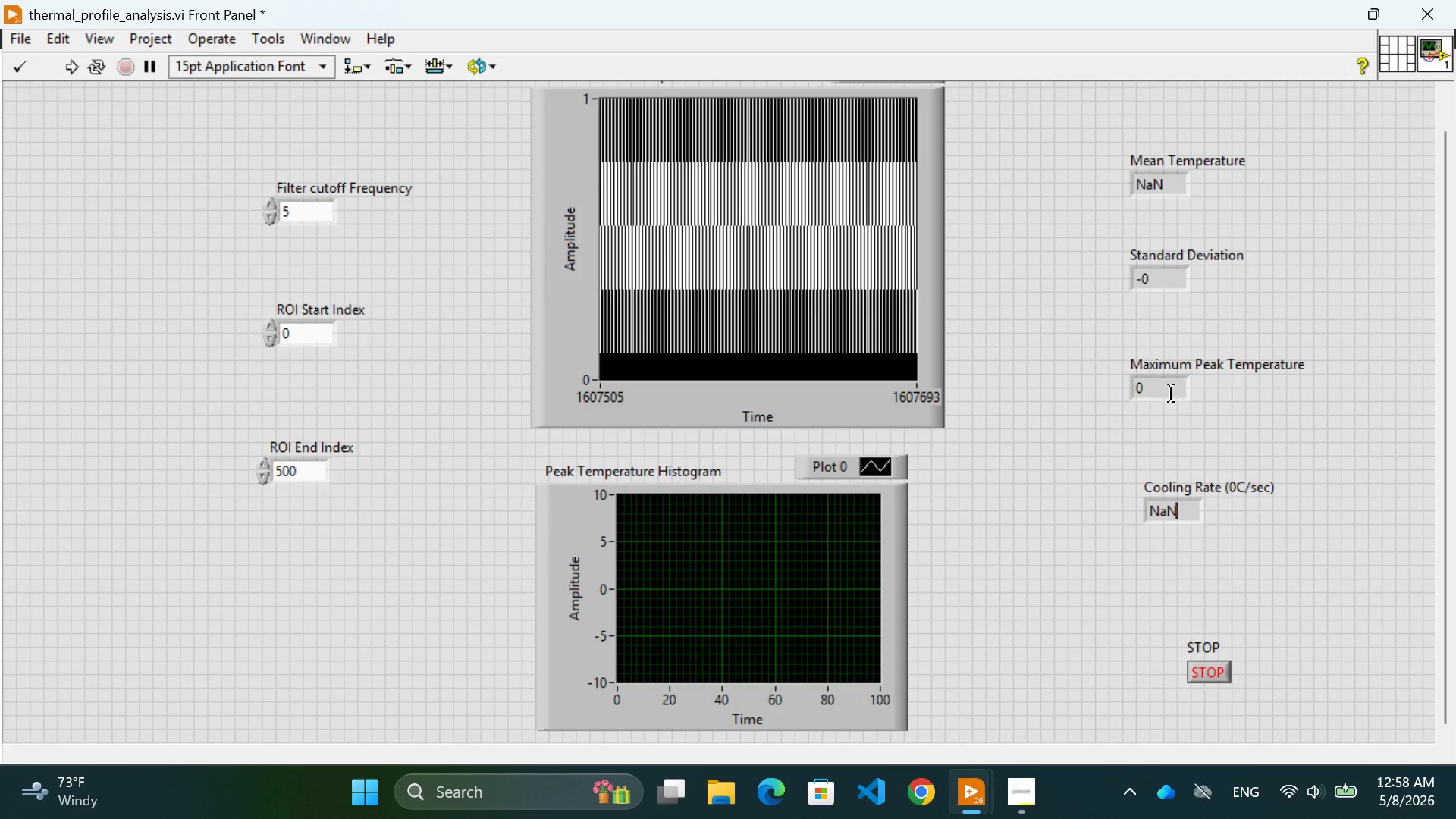 
left_click([1171, 394])
 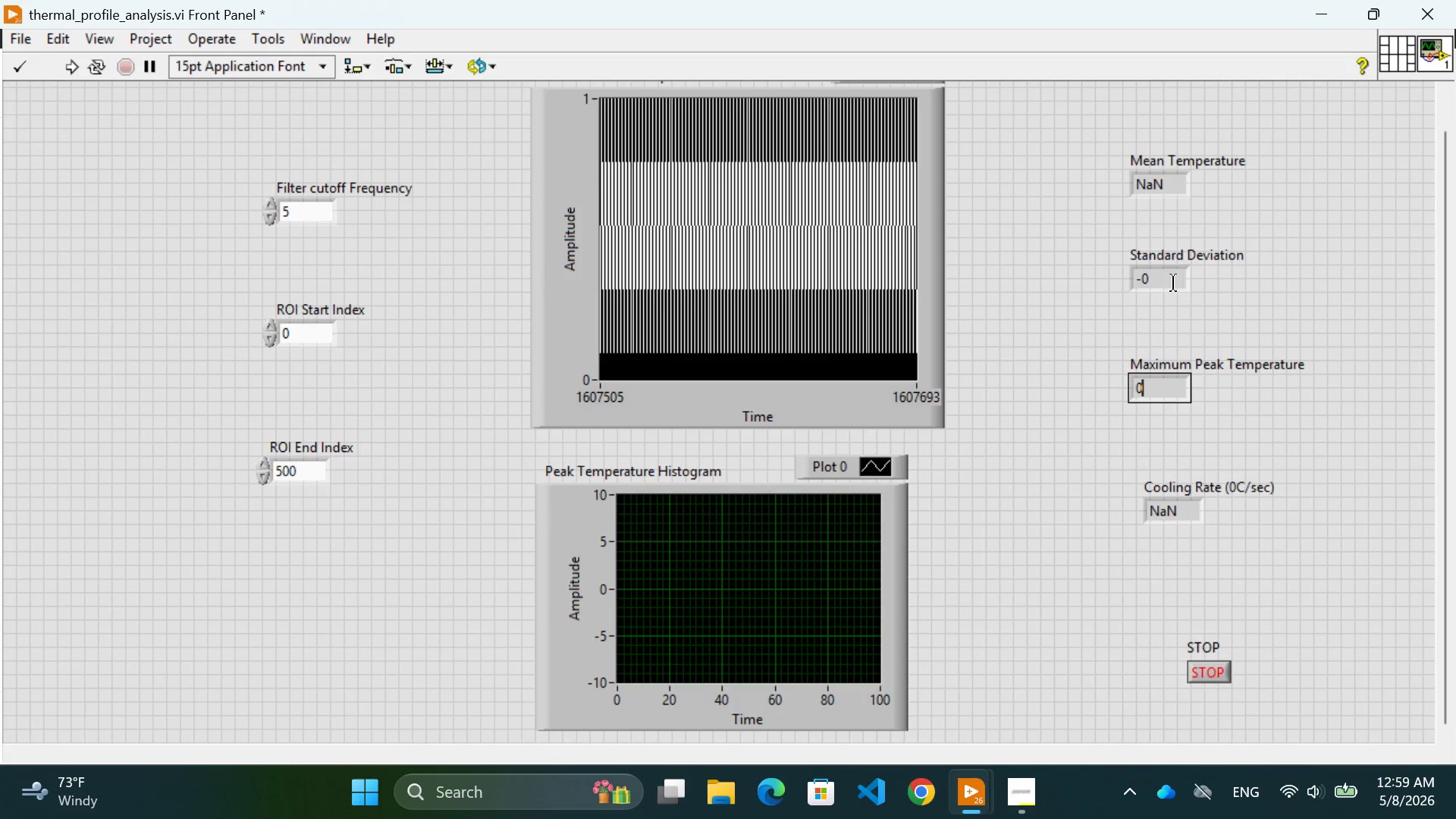 
left_click([1173, 281])
 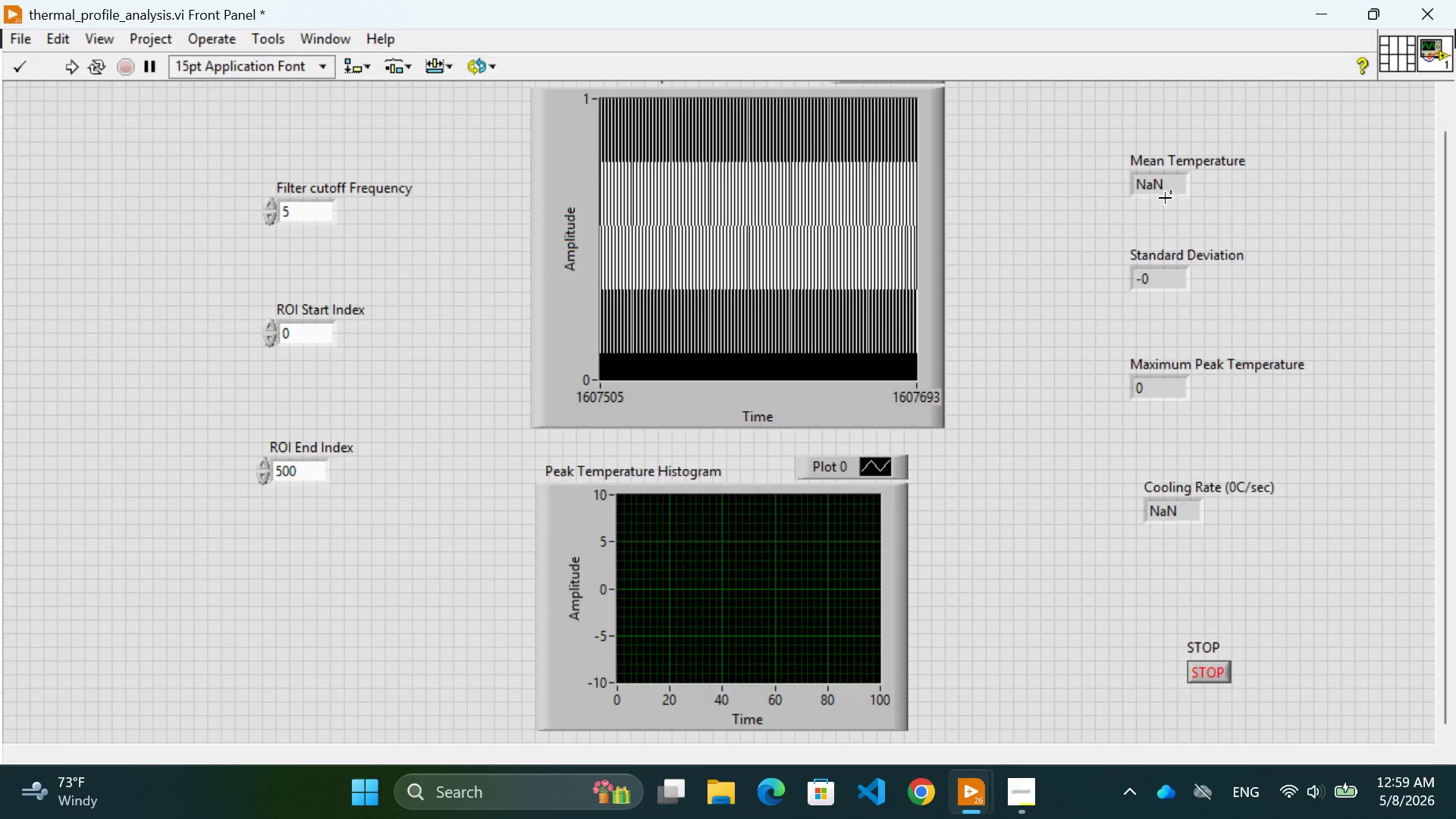 
left_click([1165, 190])
 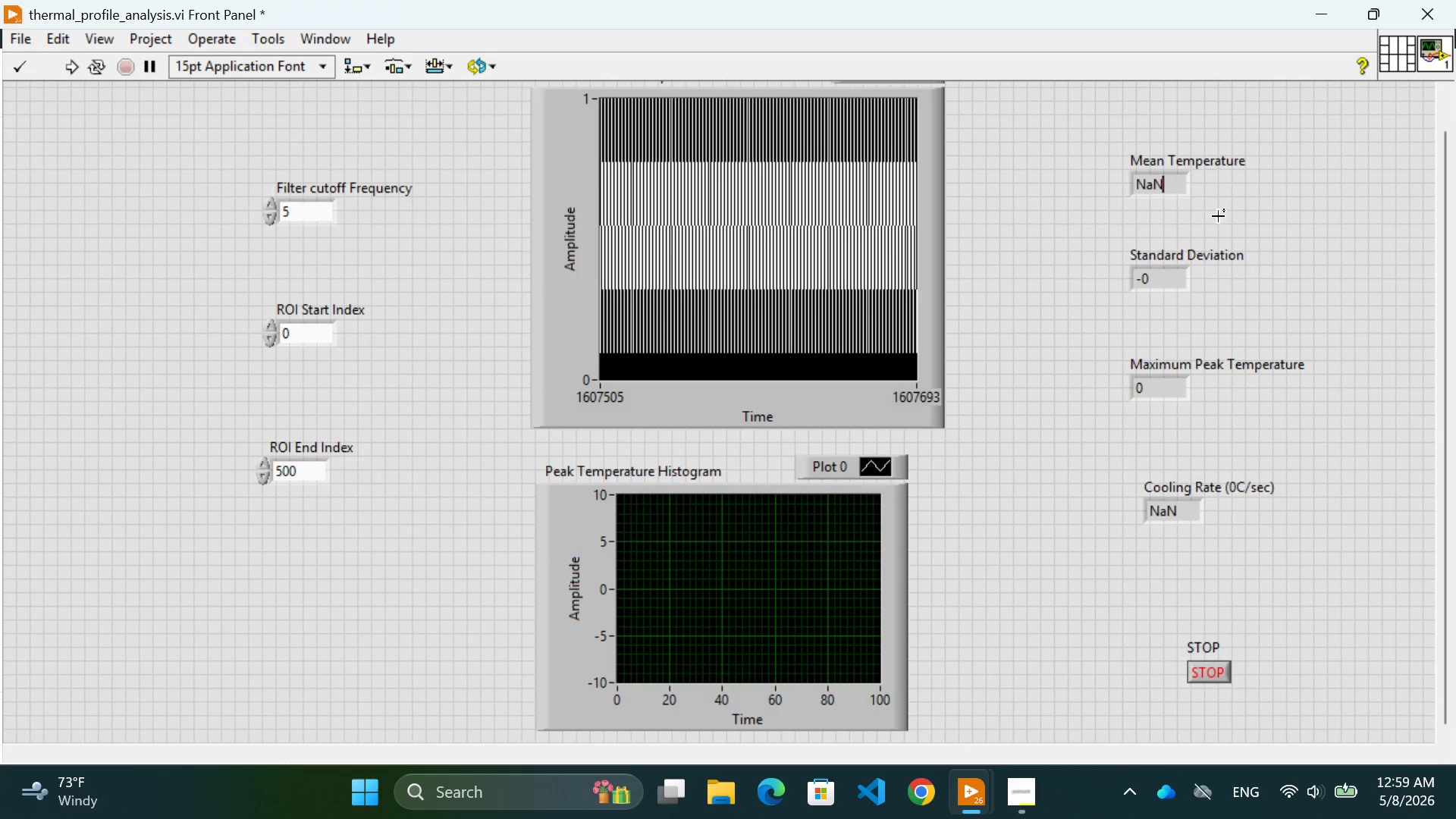 
left_click([1220, 216])
 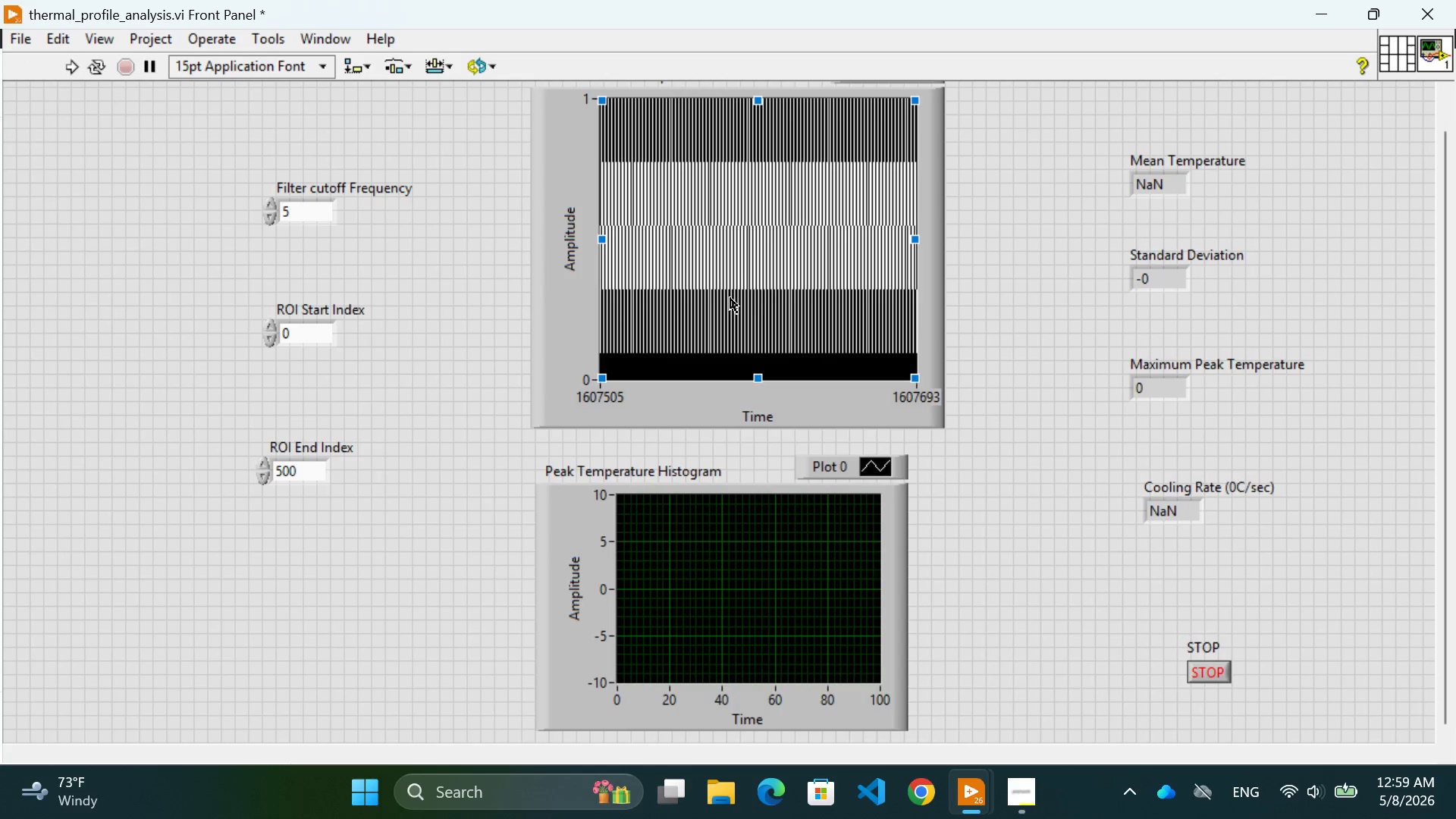 
left_click([730, 300])
 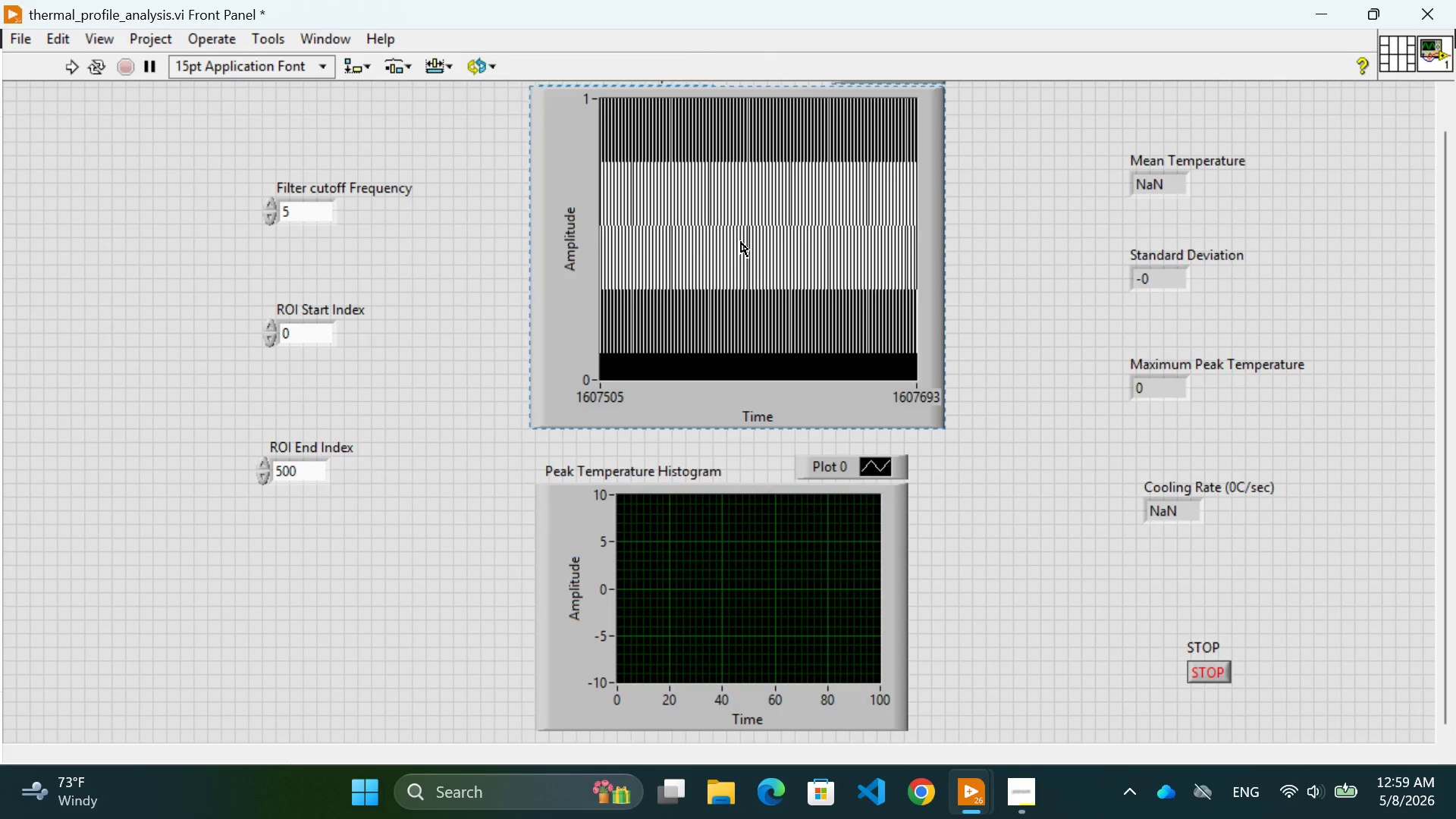 
double_click([741, 242])
 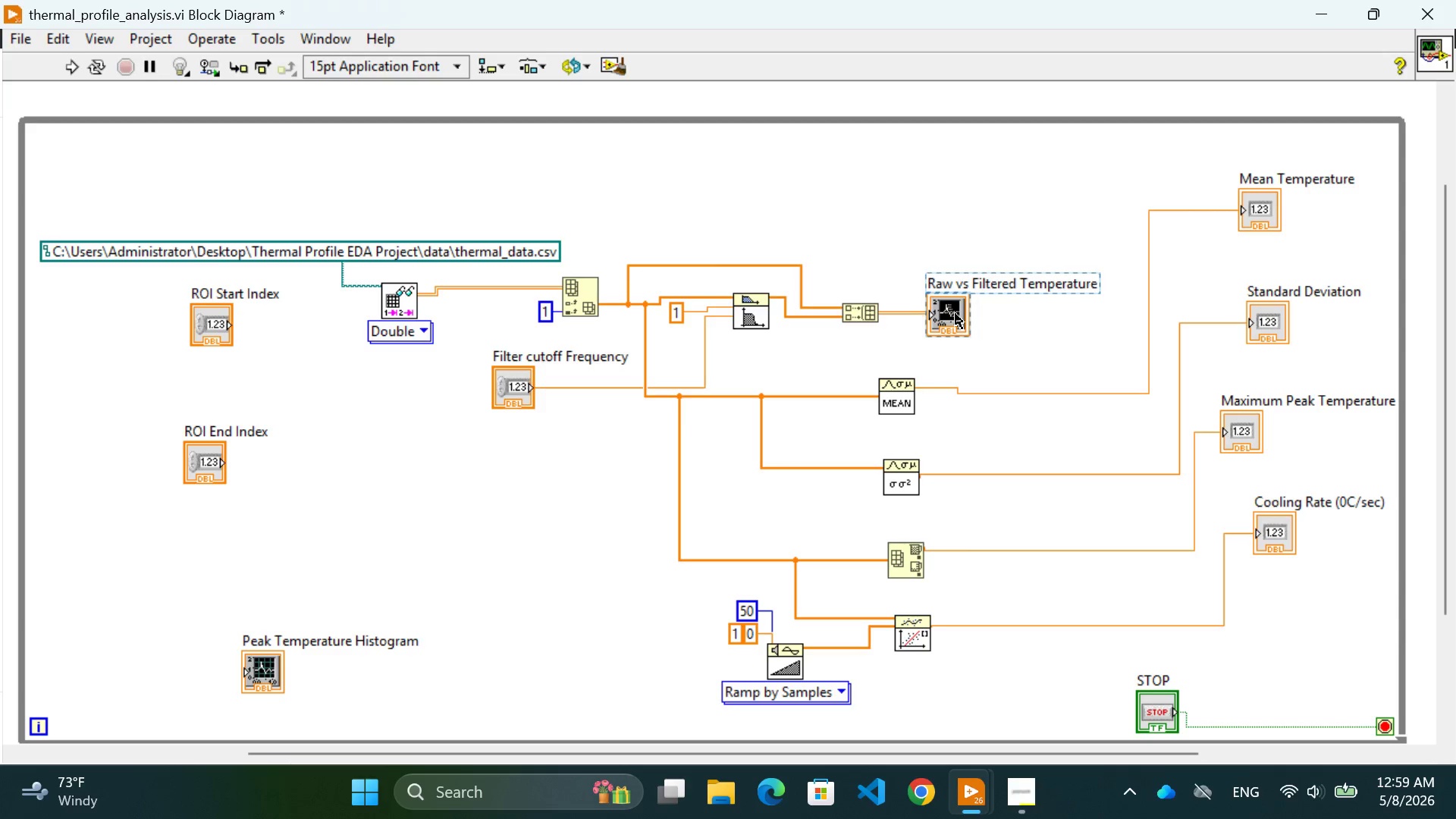 
left_click([918, 319])
 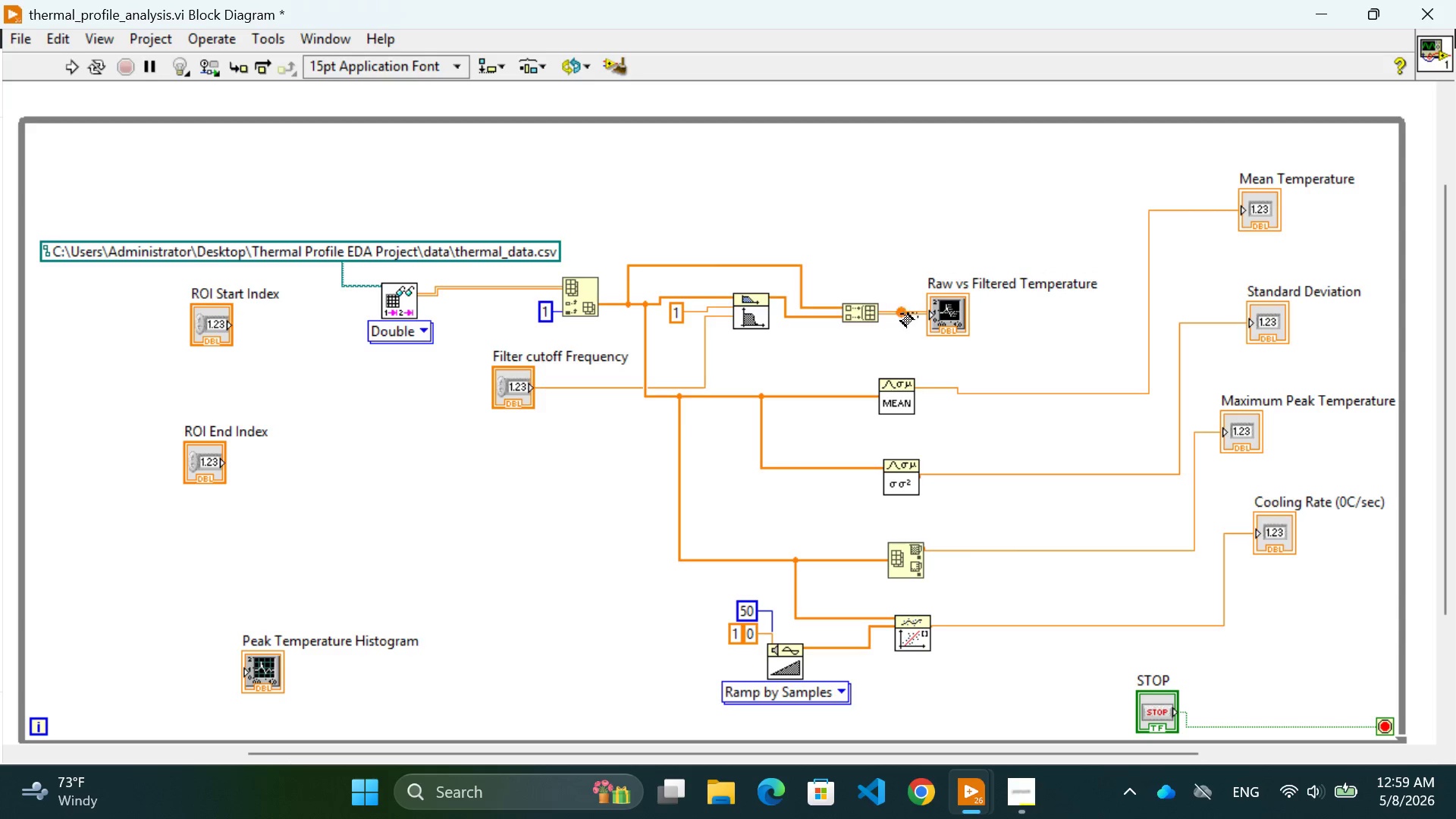 
left_click([900, 312])
 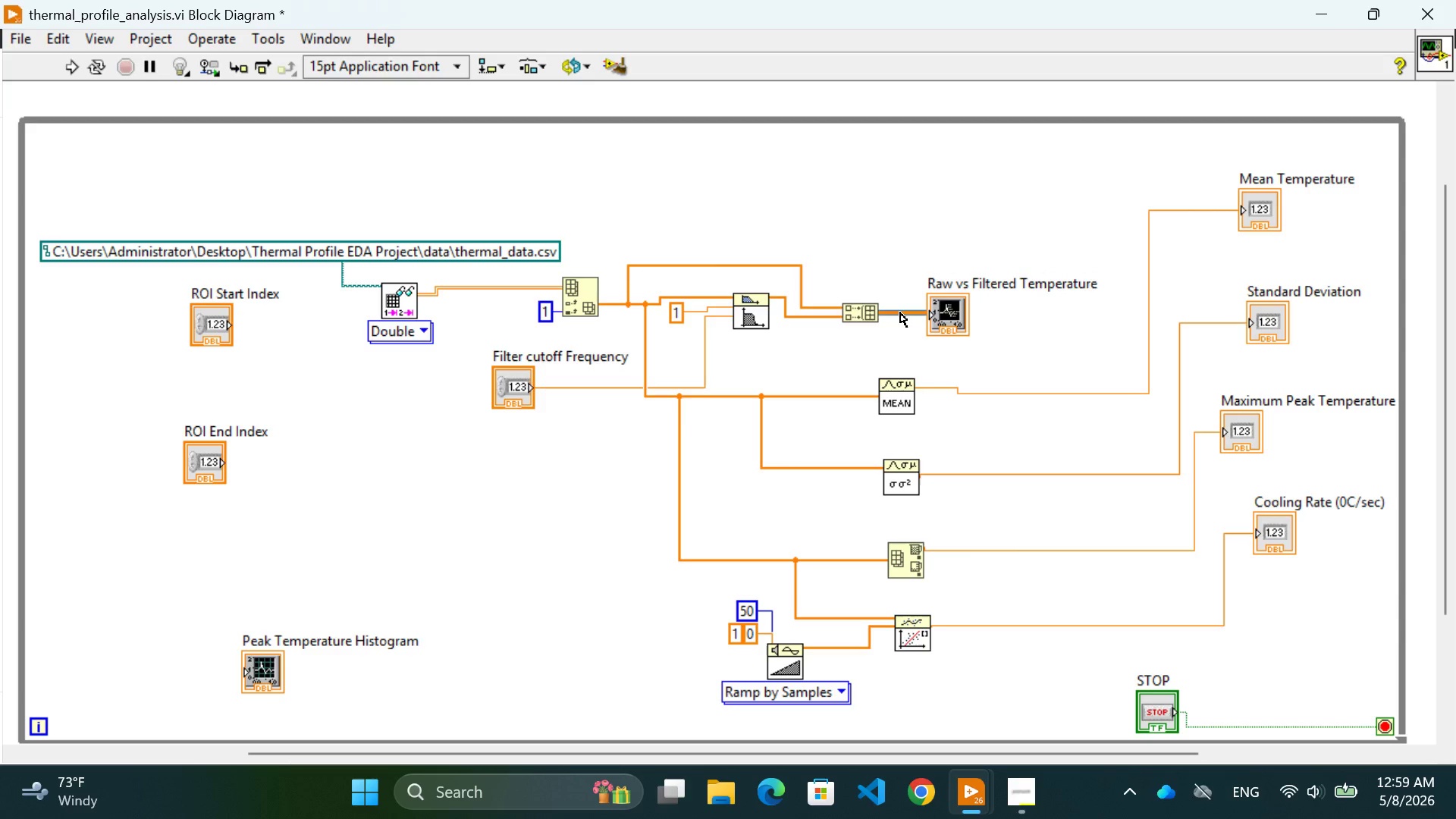 
key(Backspace)
 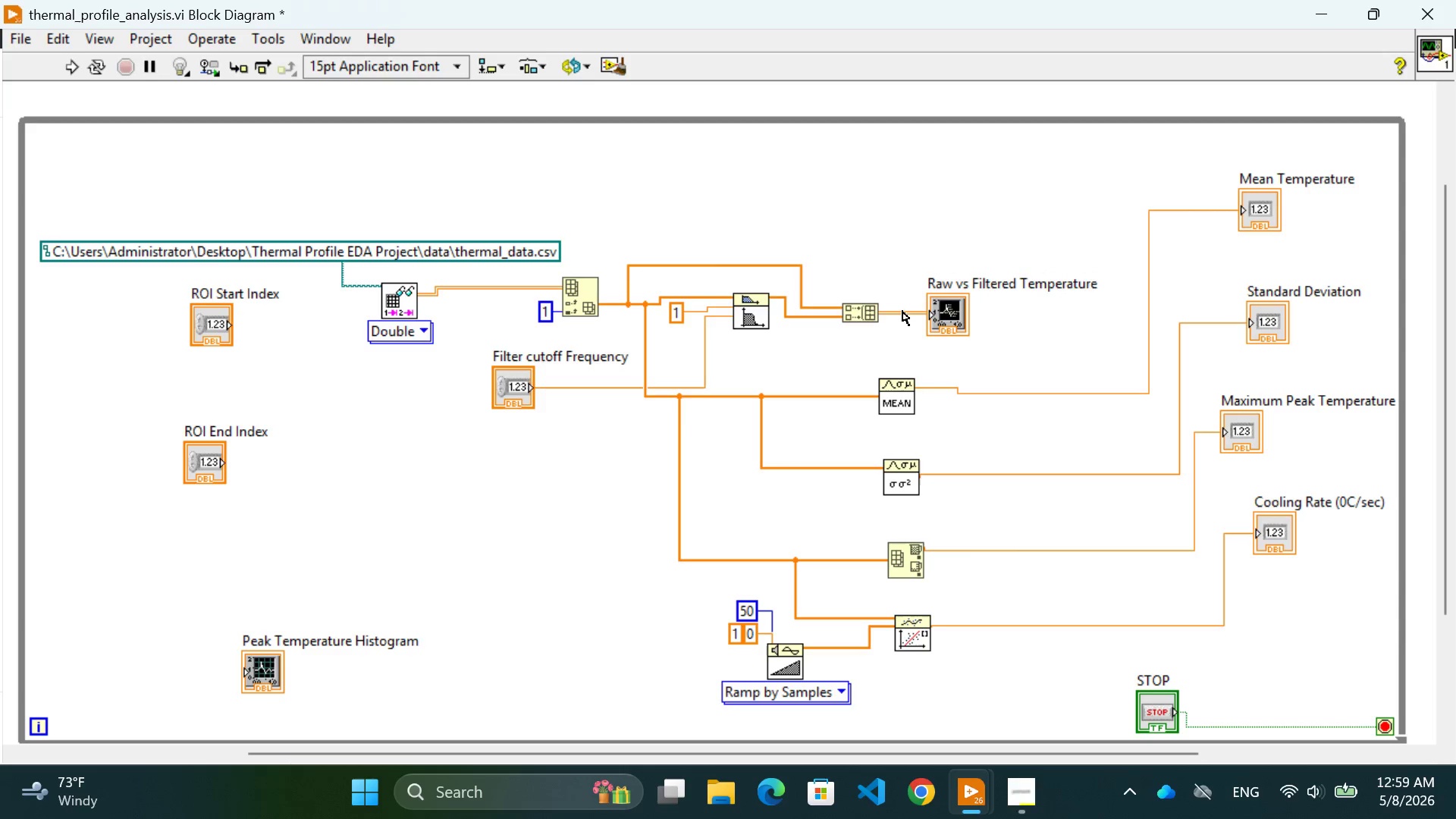 
left_click([902, 311])
 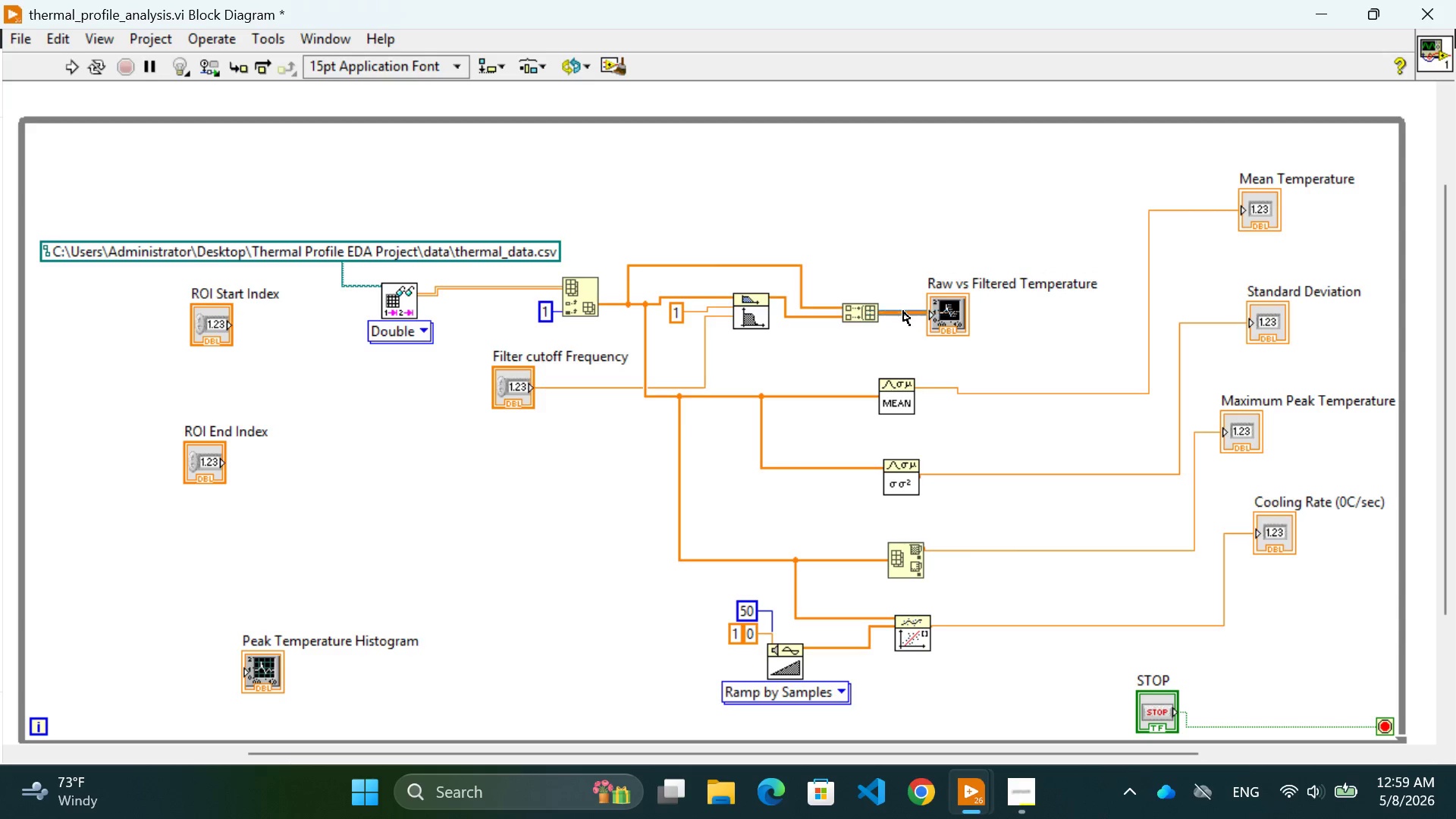 
key(Backspace)
 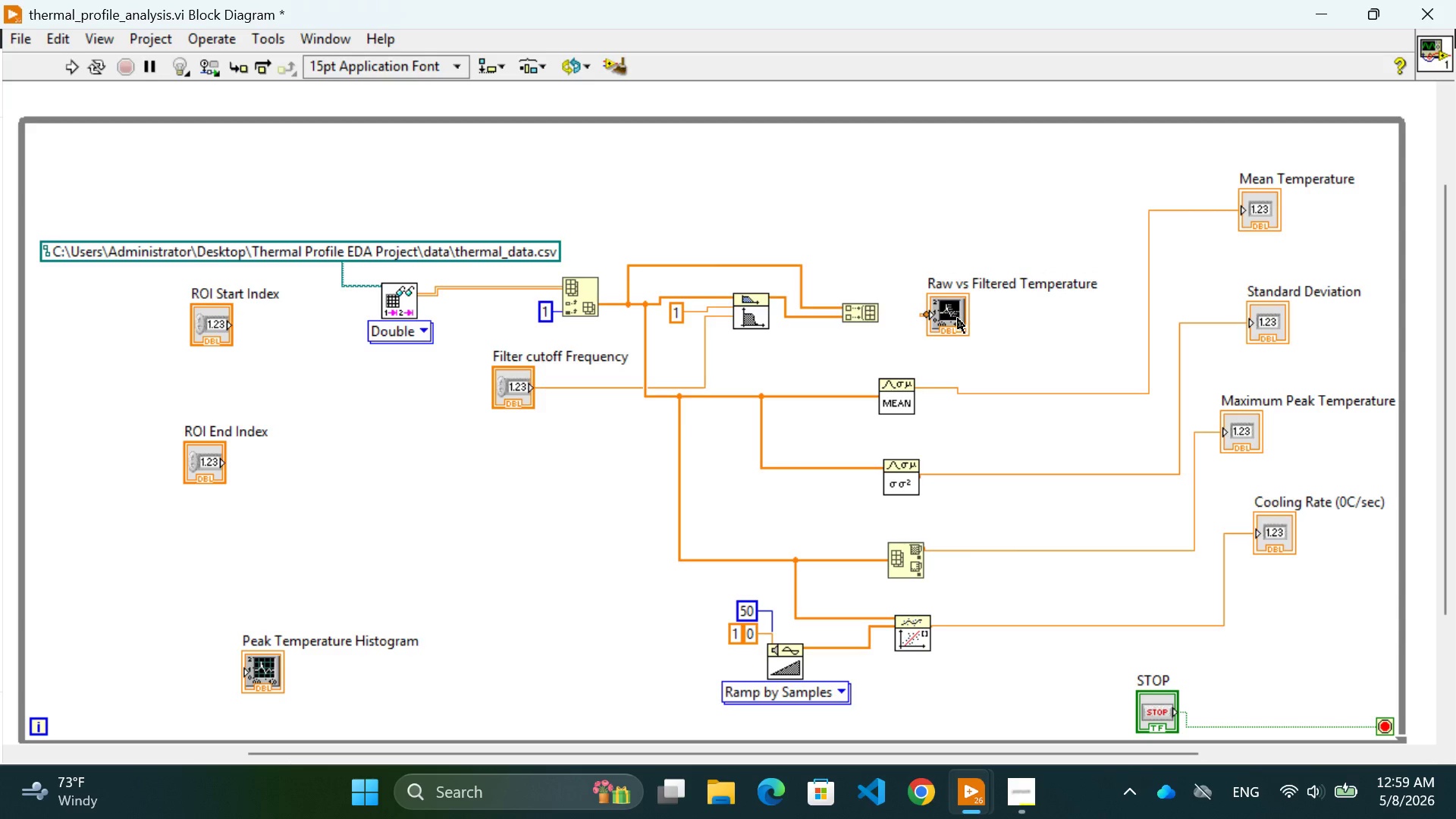 
left_click_drag(start_coordinate=[949, 319], to_coordinate=[981, 315])
 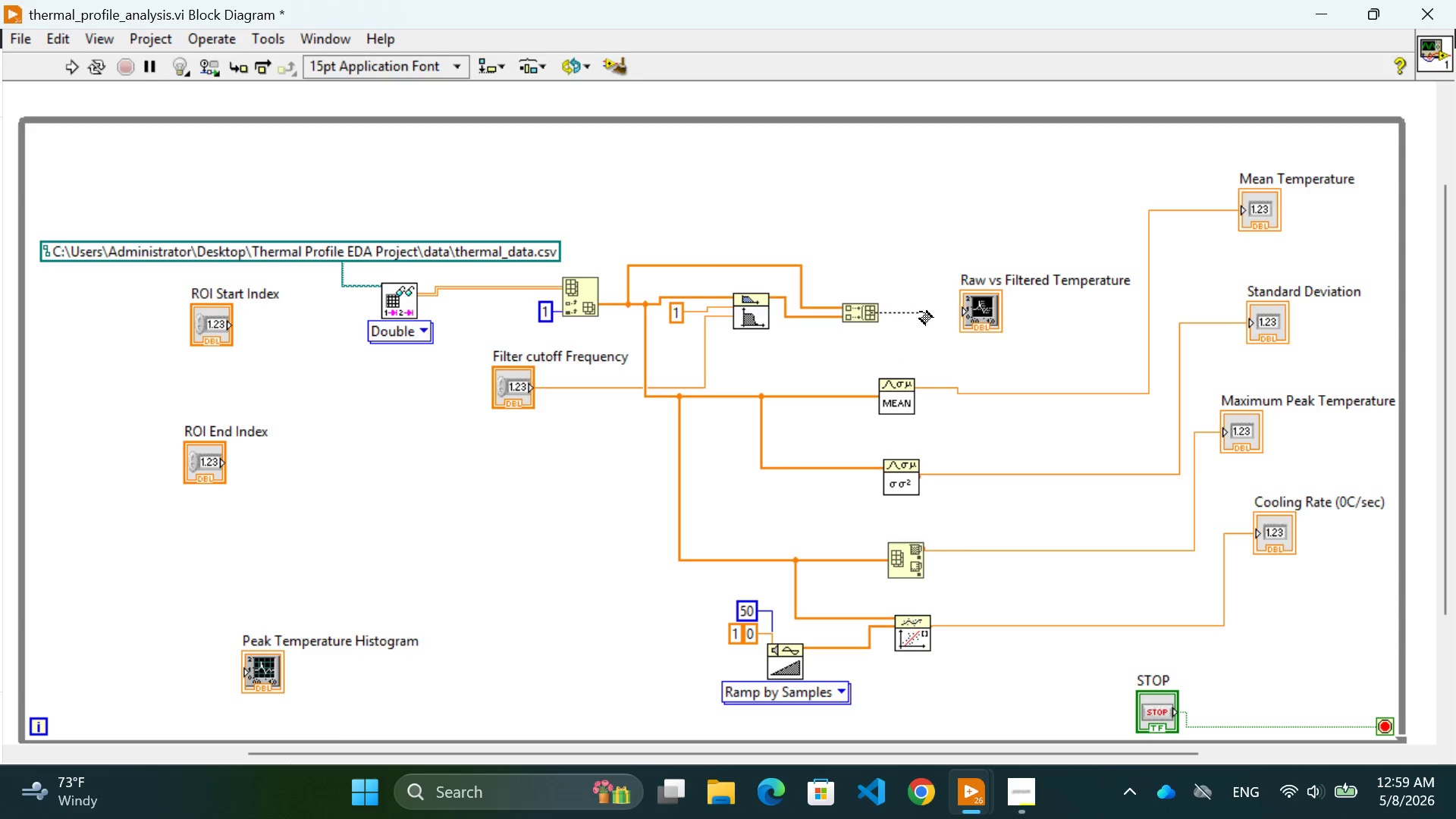 
left_click([956, 311])
 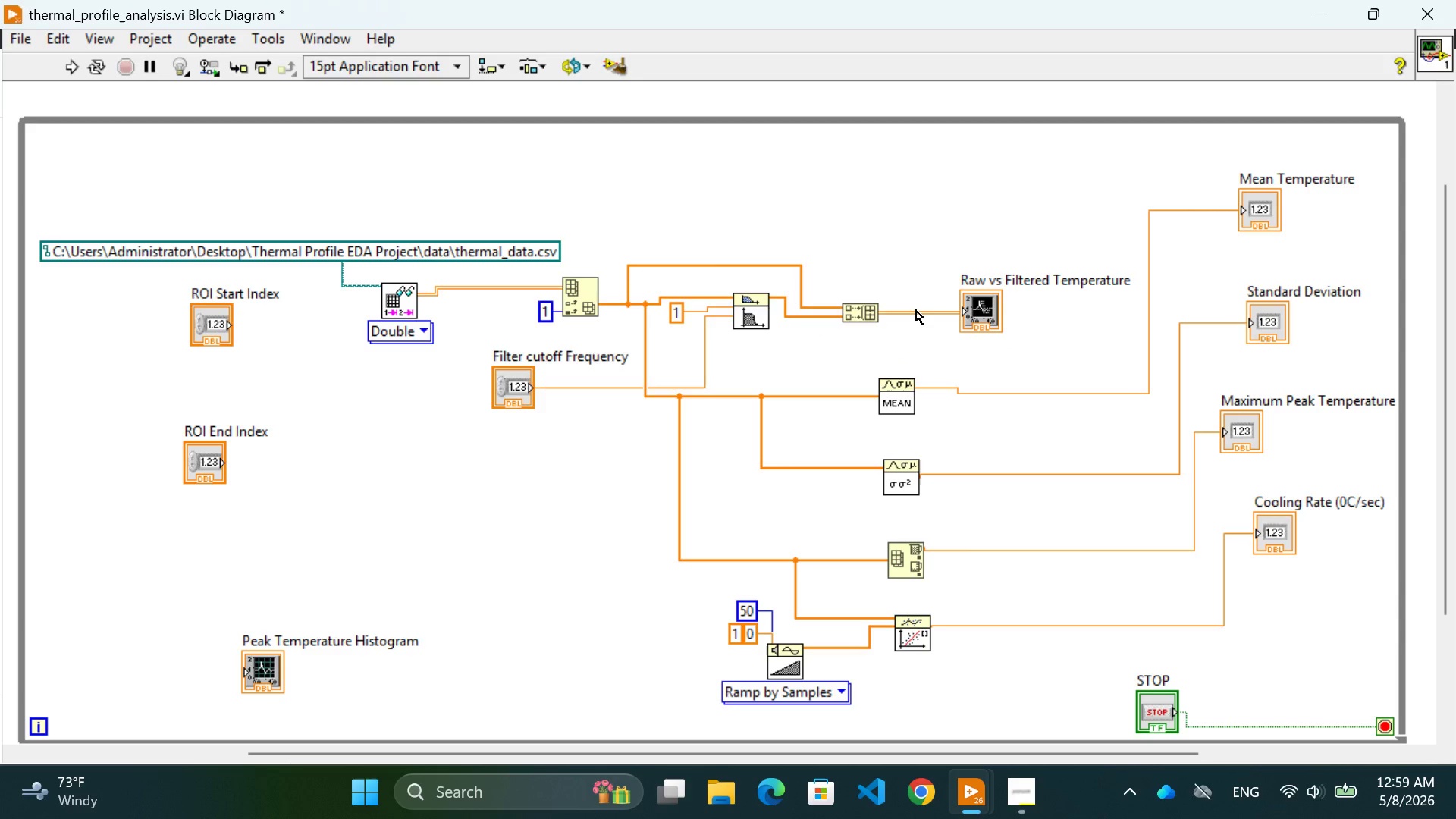 
left_click([916, 310])
 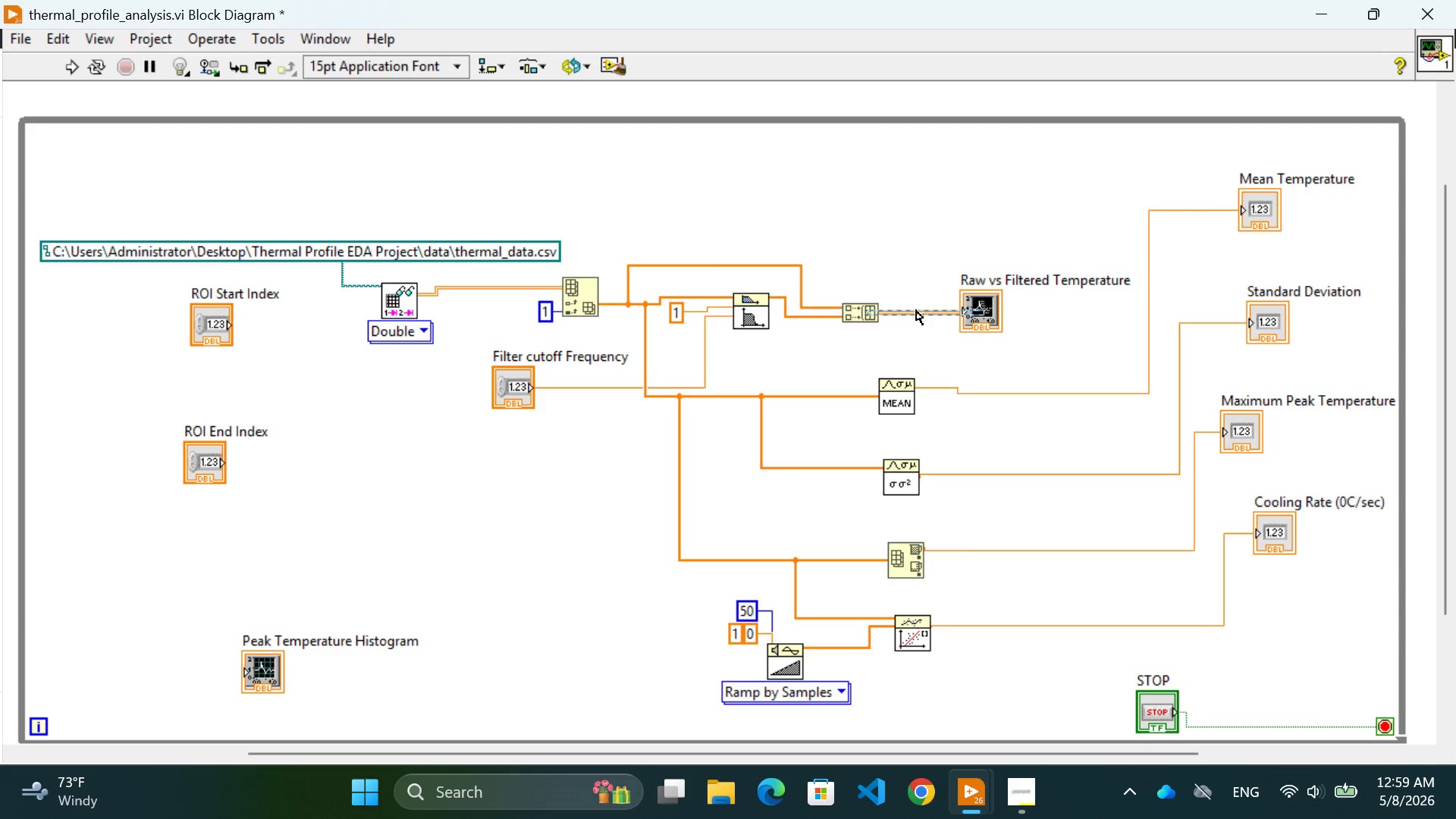 
left_click_drag(start_coordinate=[916, 310], to_coordinate=[927, 313])
 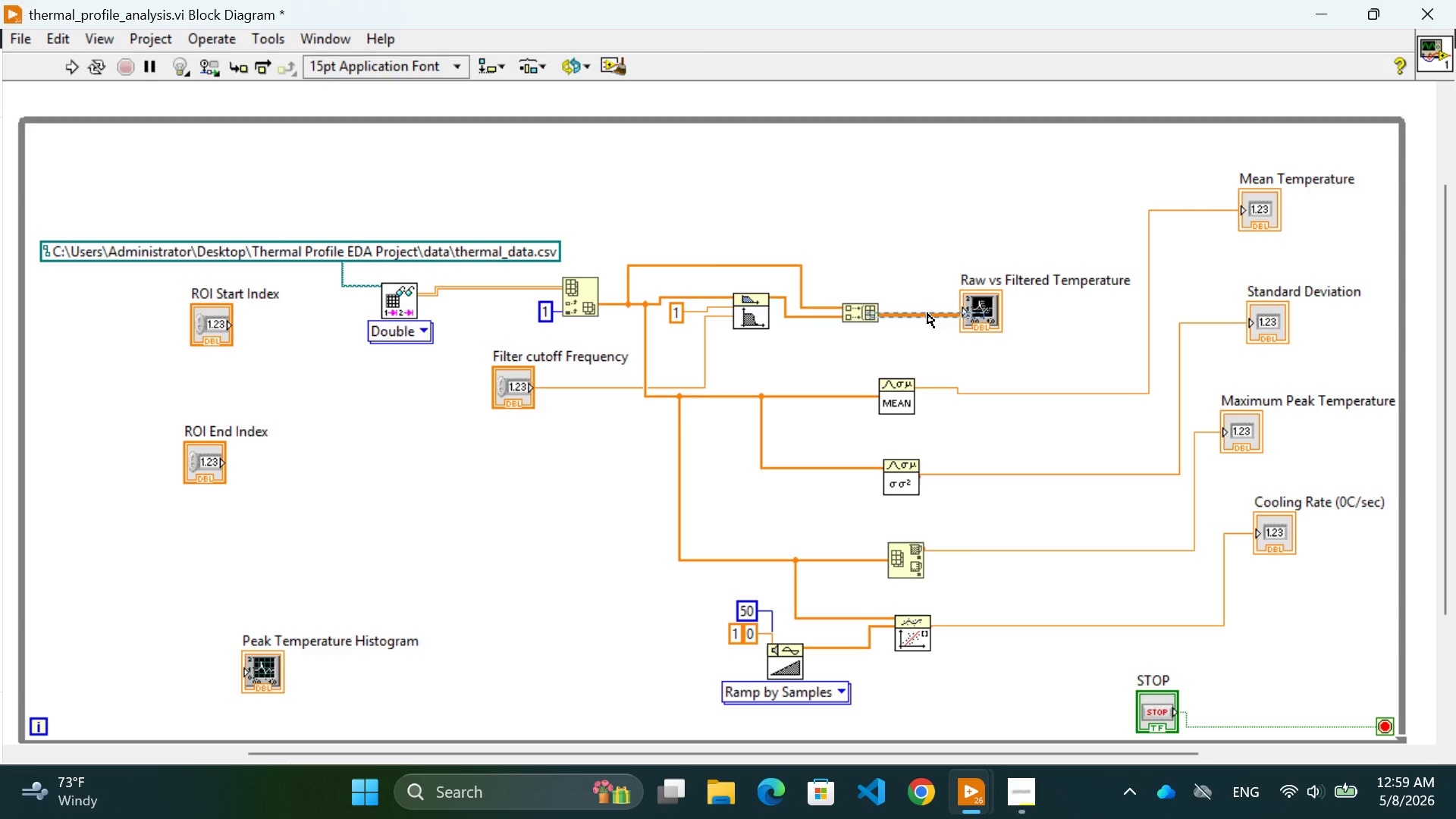 
left_click([927, 313])
 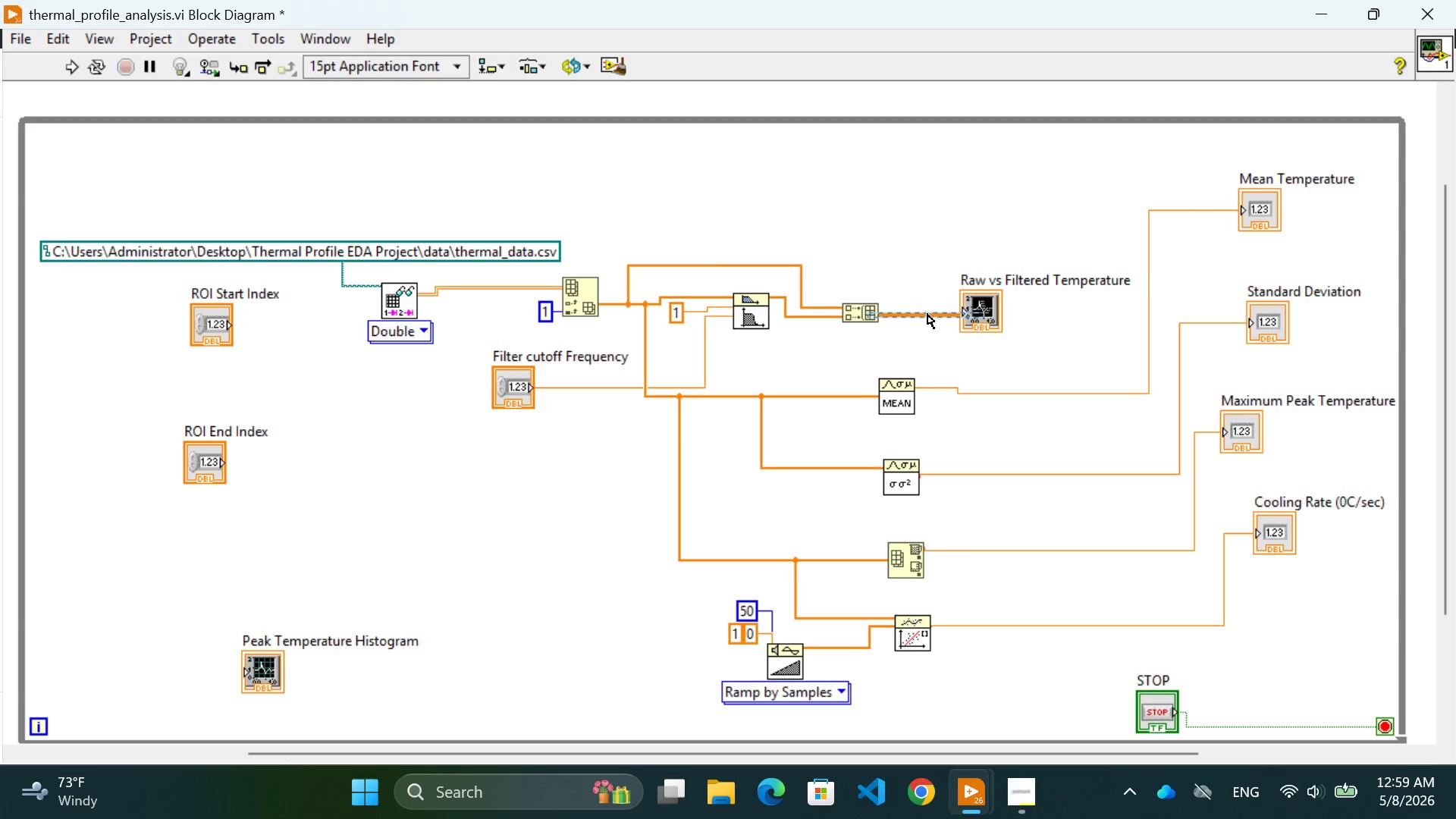 
key(Backspace)
 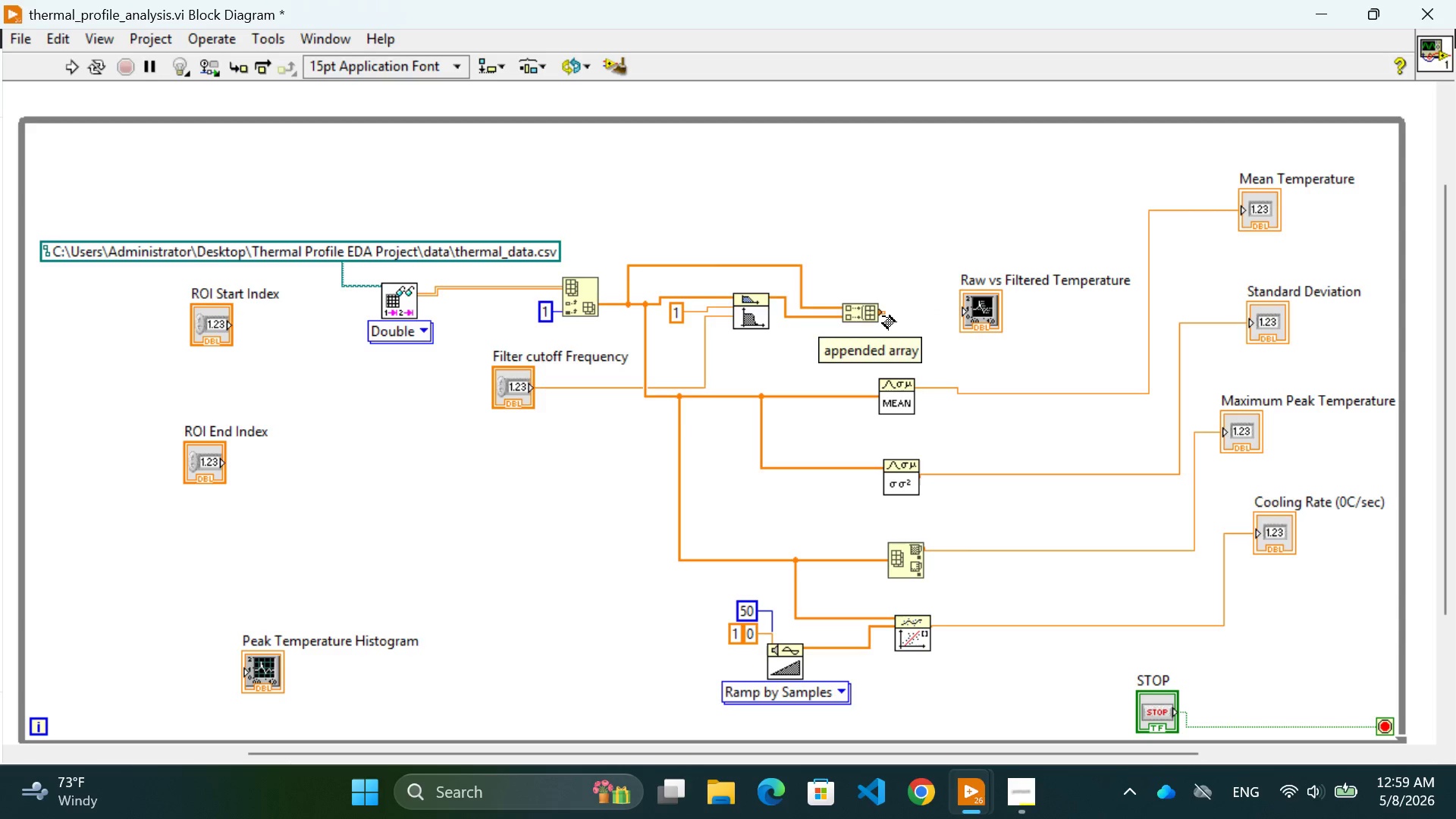 
wait(5.11)
 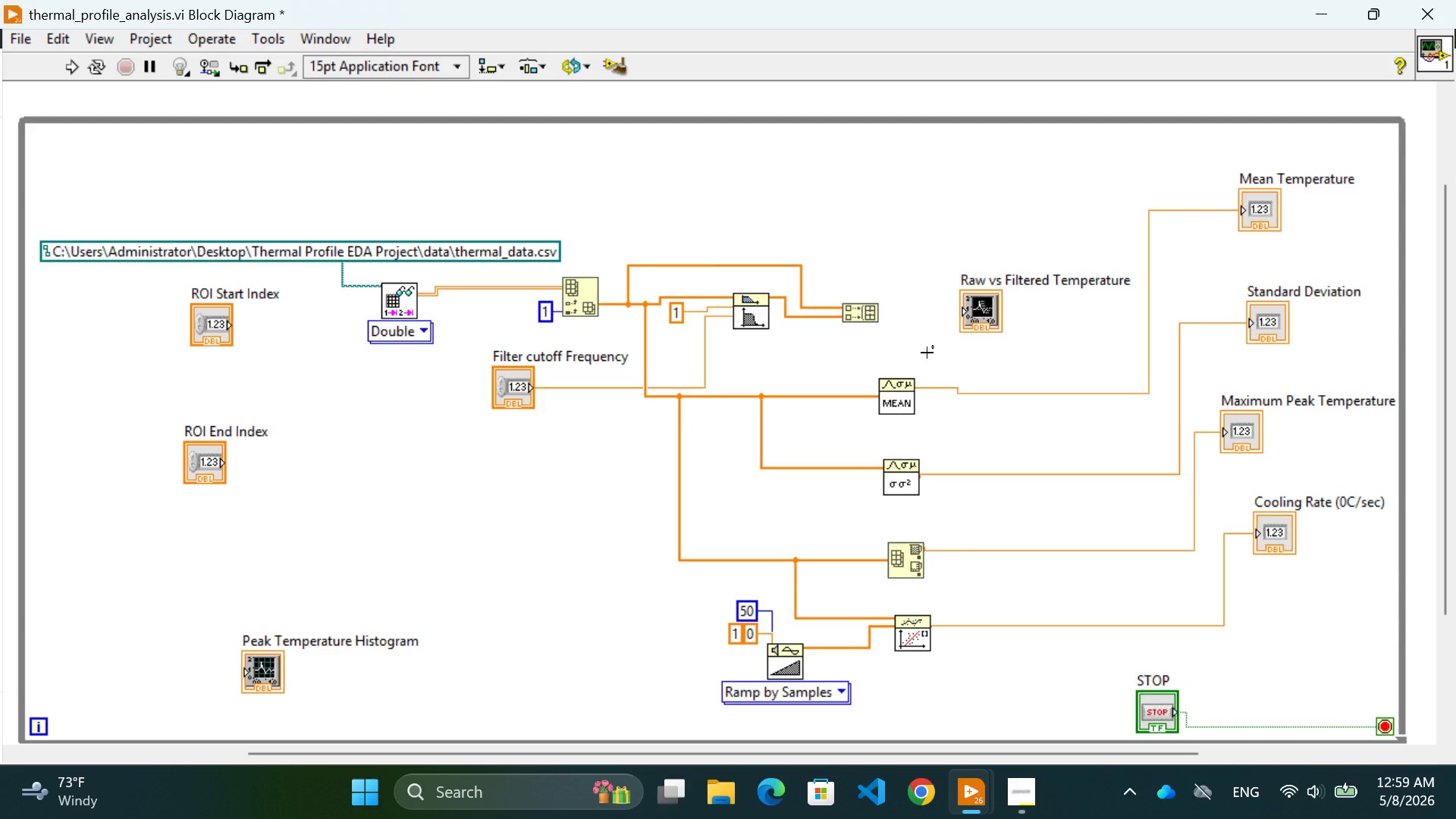 
left_click([843, 353])
 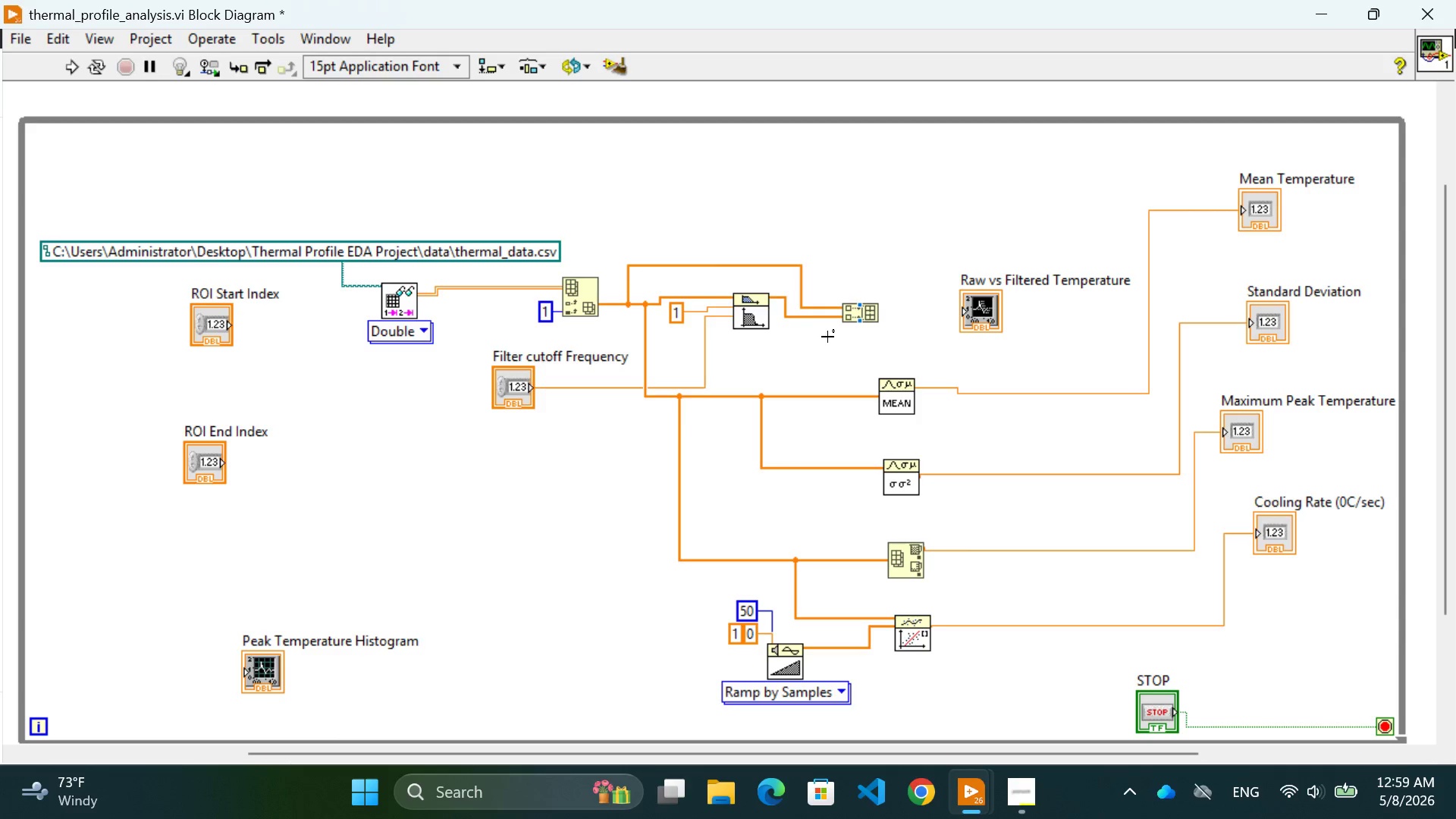 
wait(9.73)
 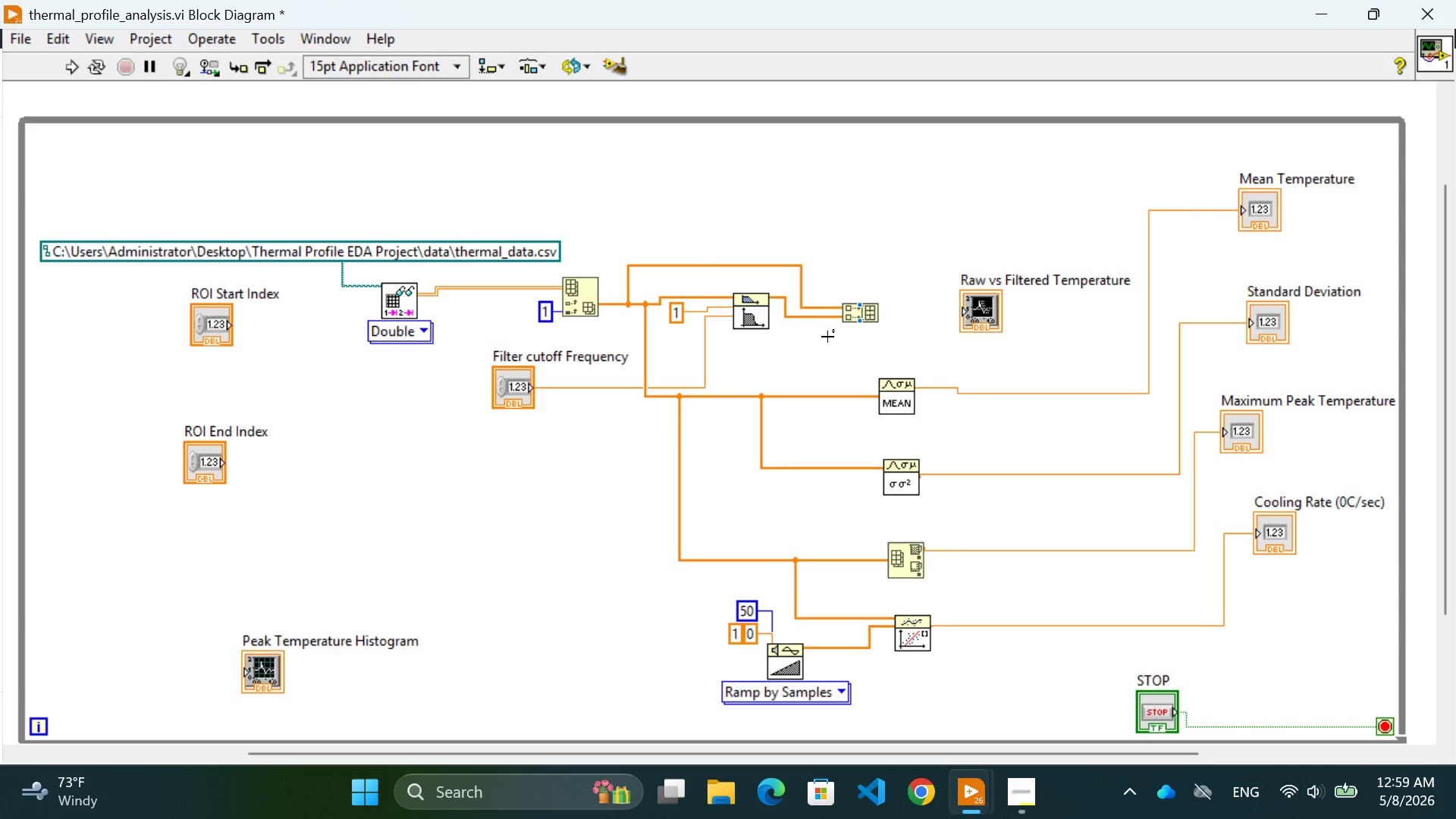 
left_click_drag(start_coordinate=[1029, 678], to_coordinate=[1031, 673])
 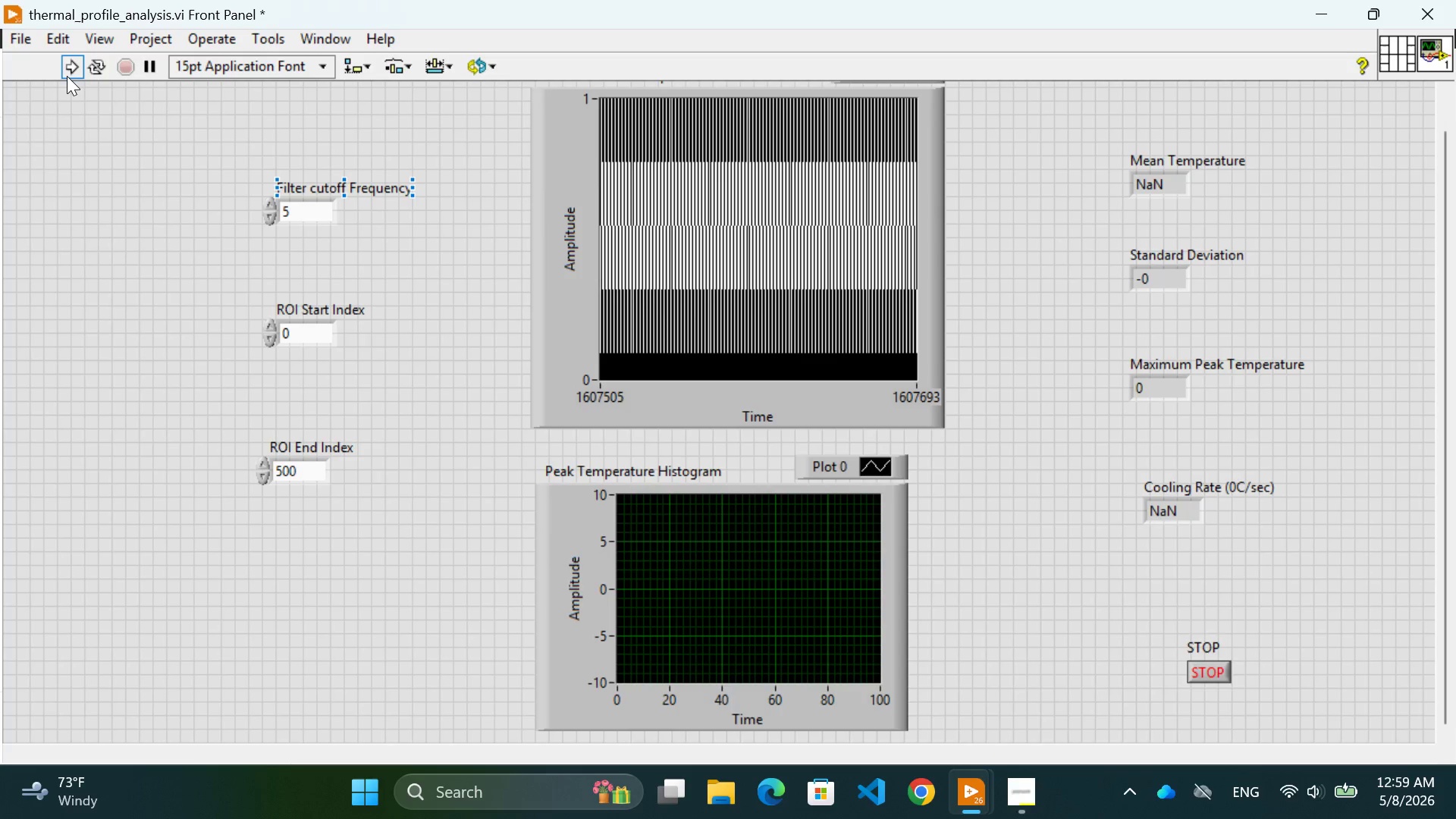 
left_click([69, 73])
 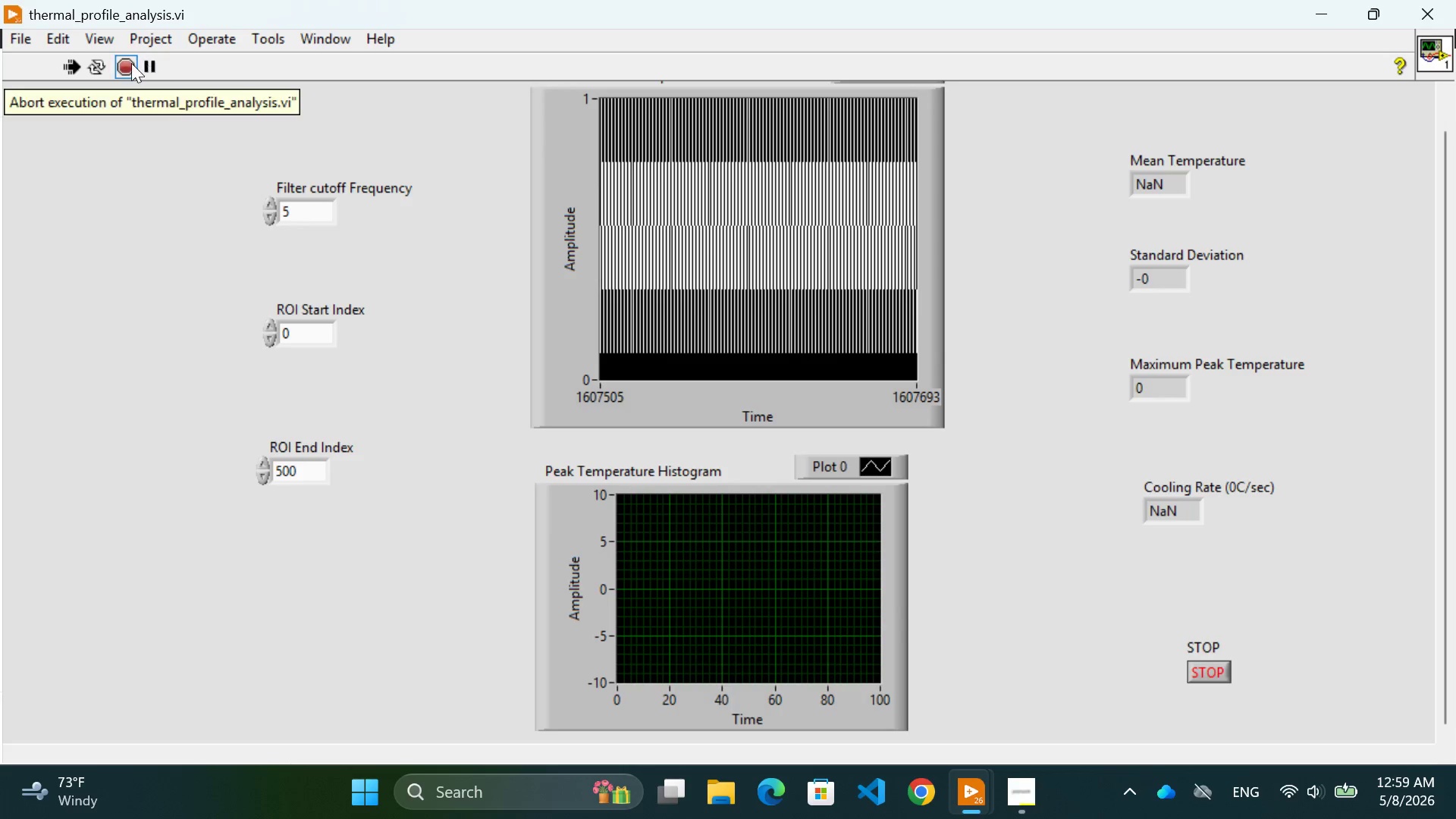 
wait(7.67)
 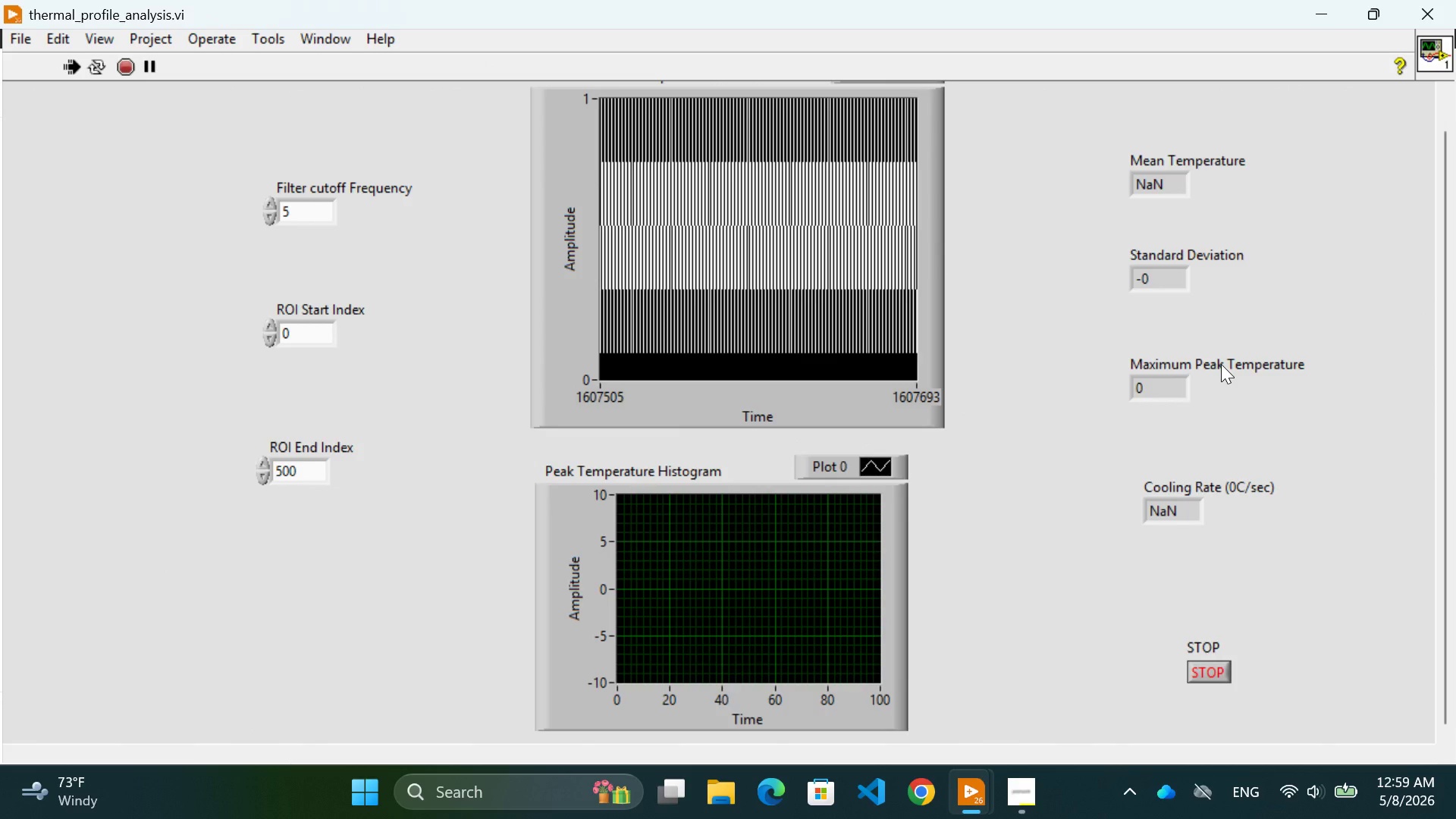 
mouse_move([965, 770])
 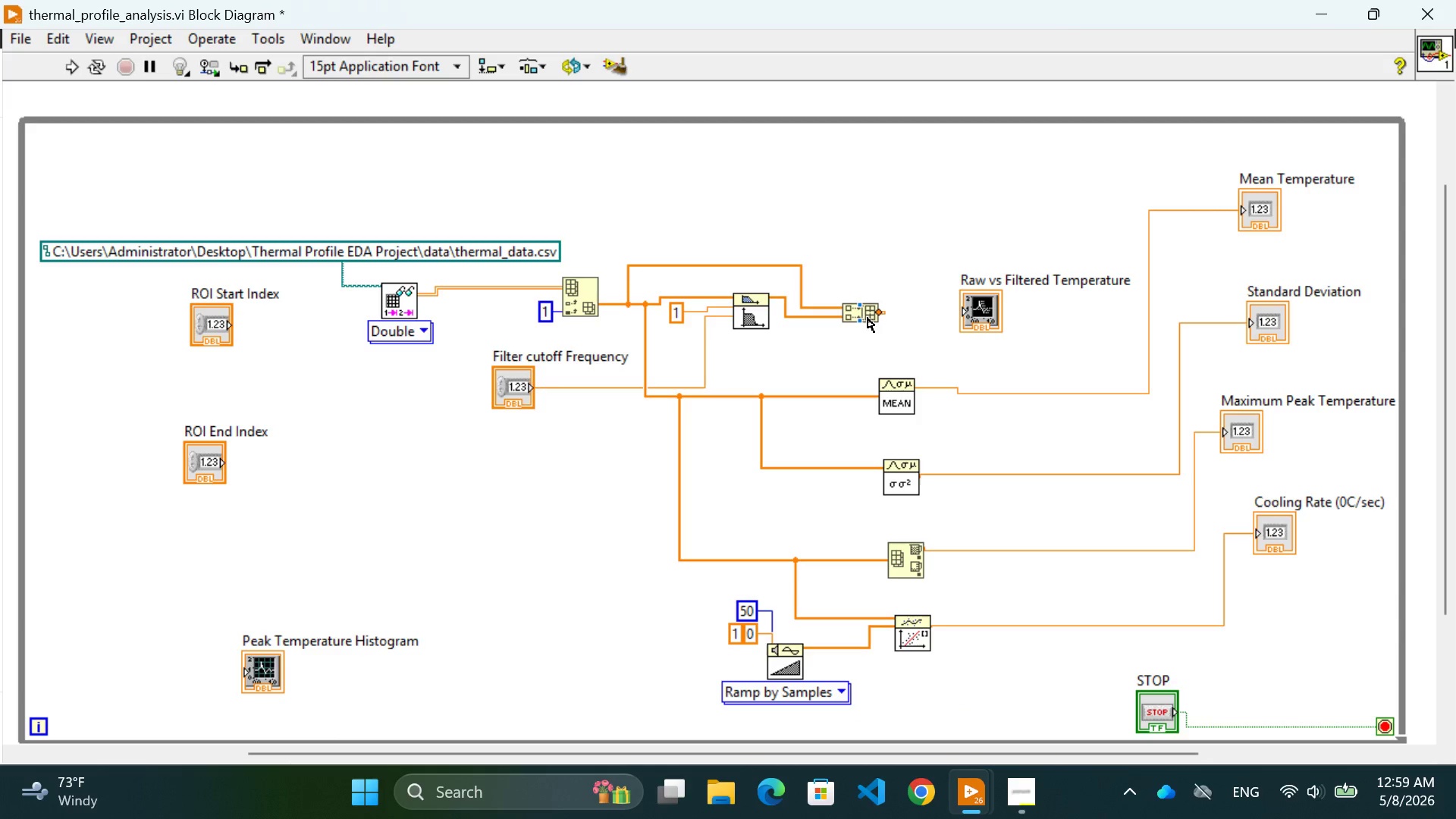 
left_click([862, 313])
 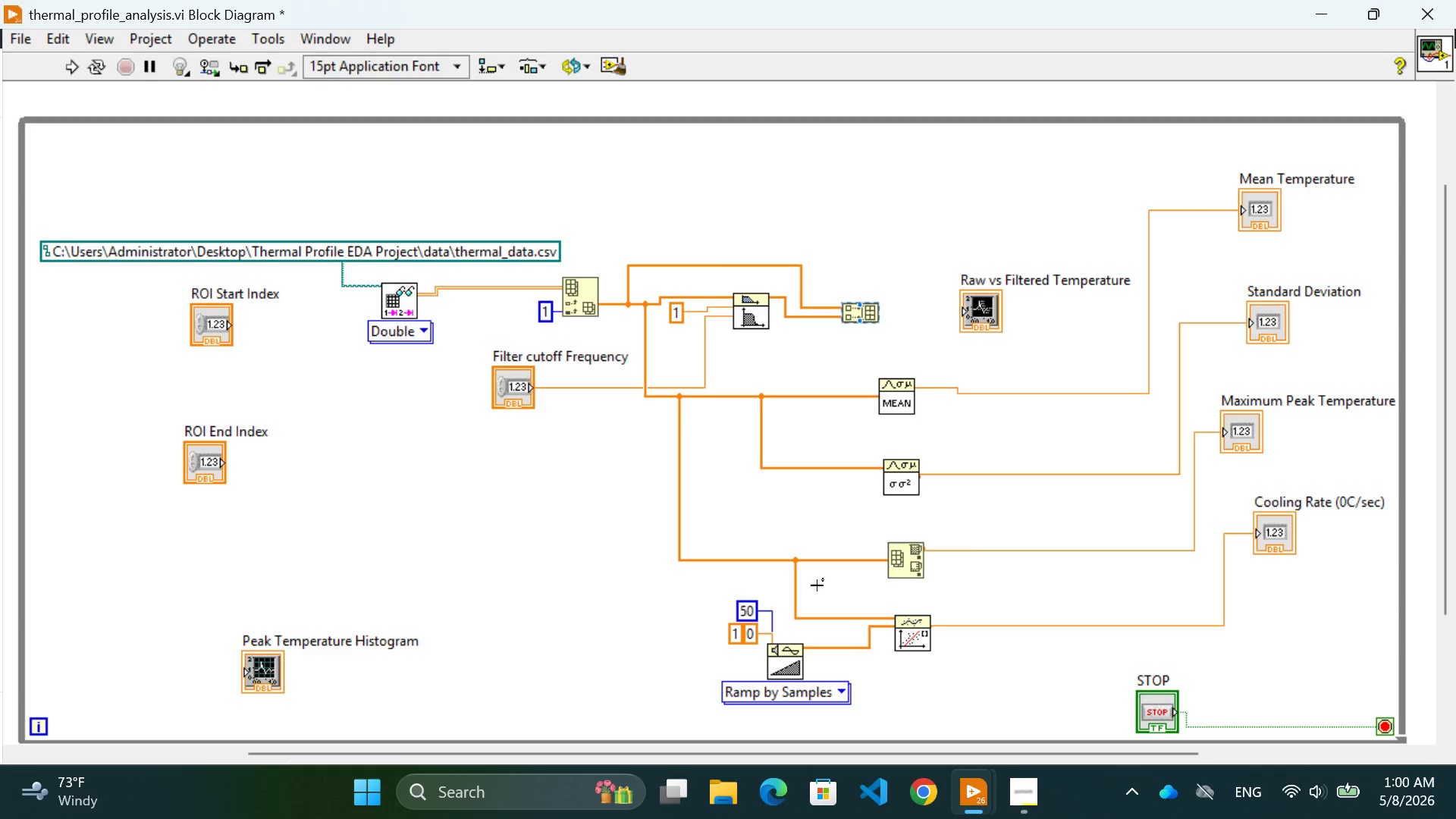 
wait(7.25)
 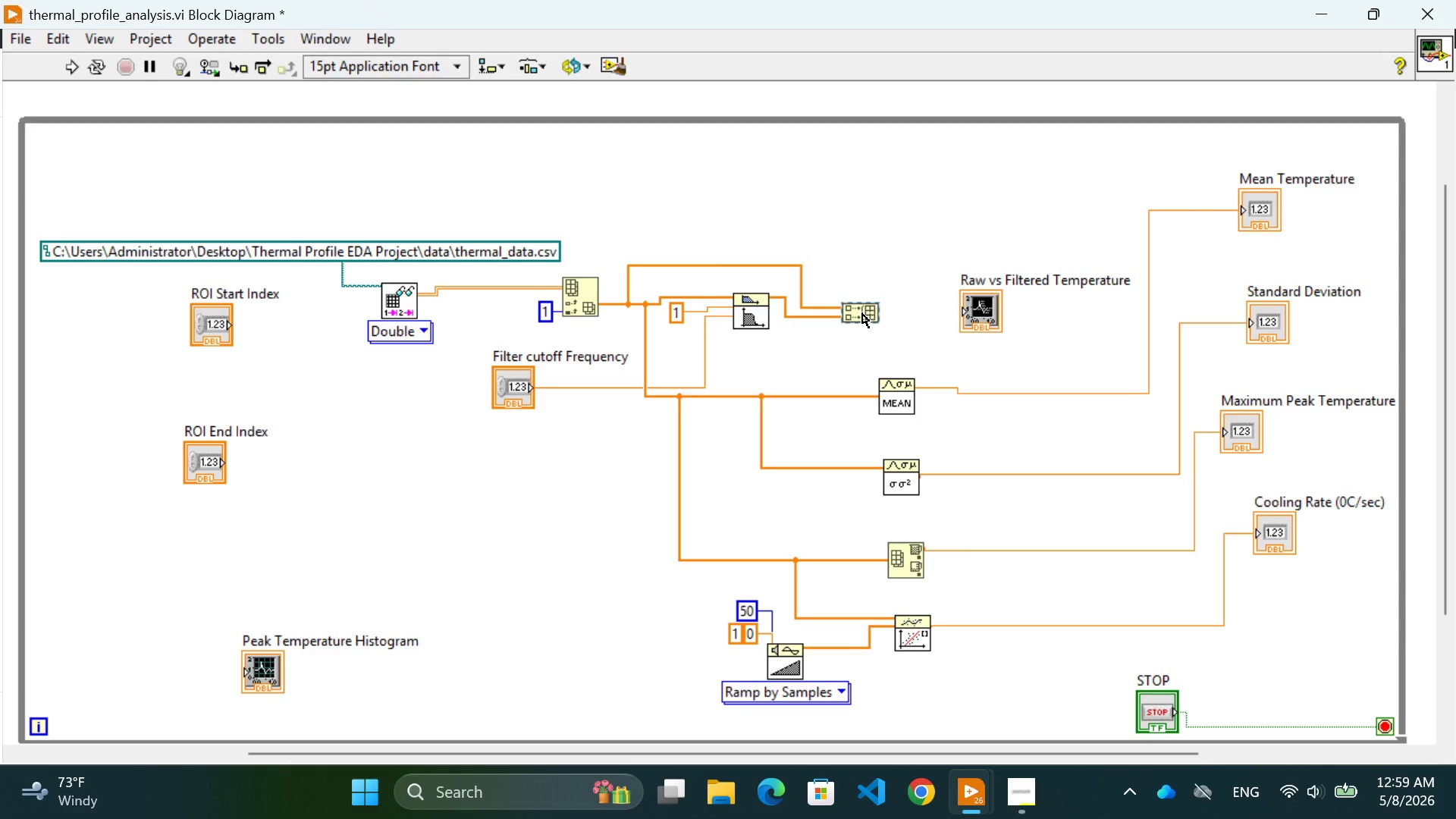 
key(Backspace)
 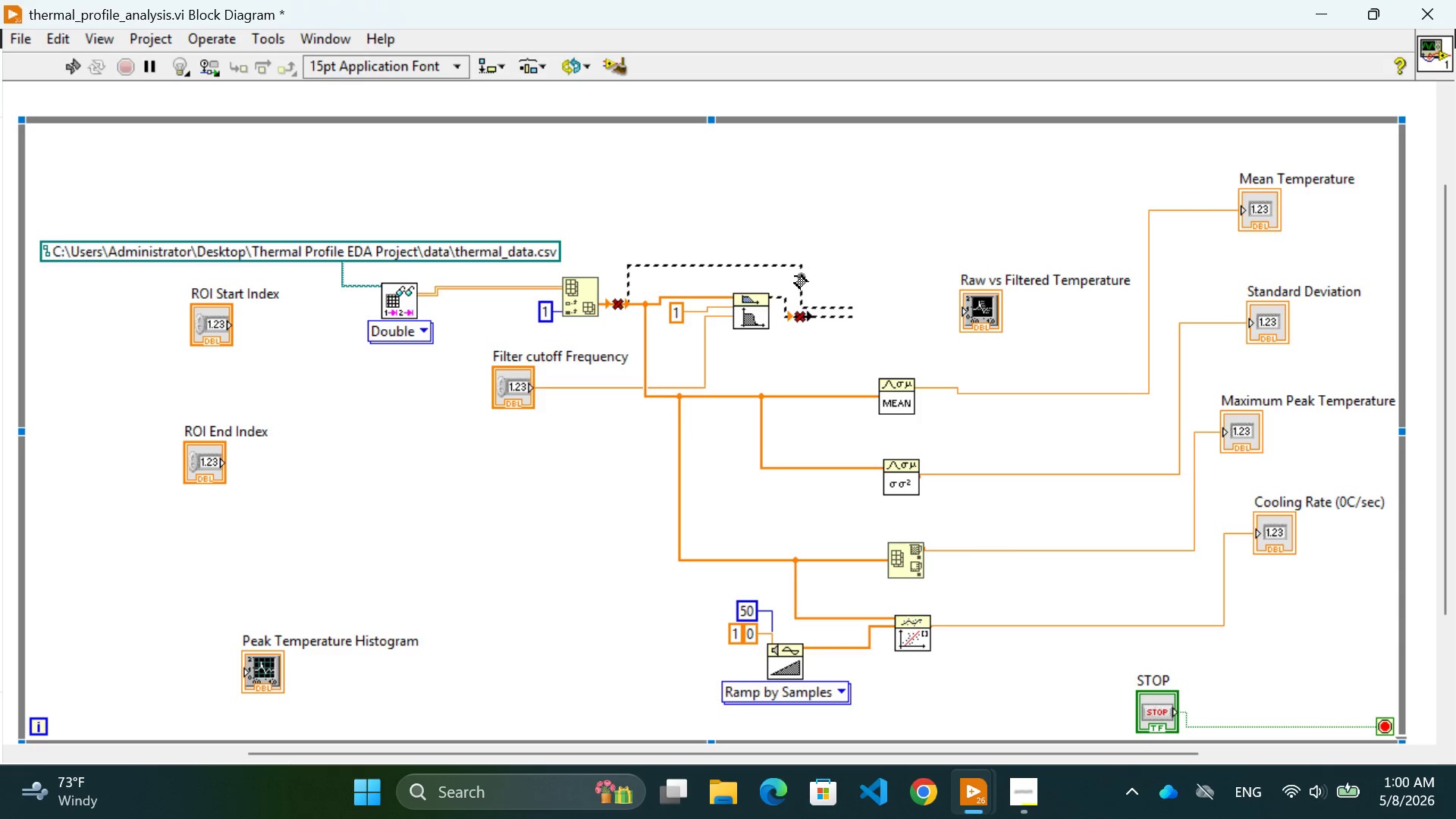 
left_click([804, 282])
 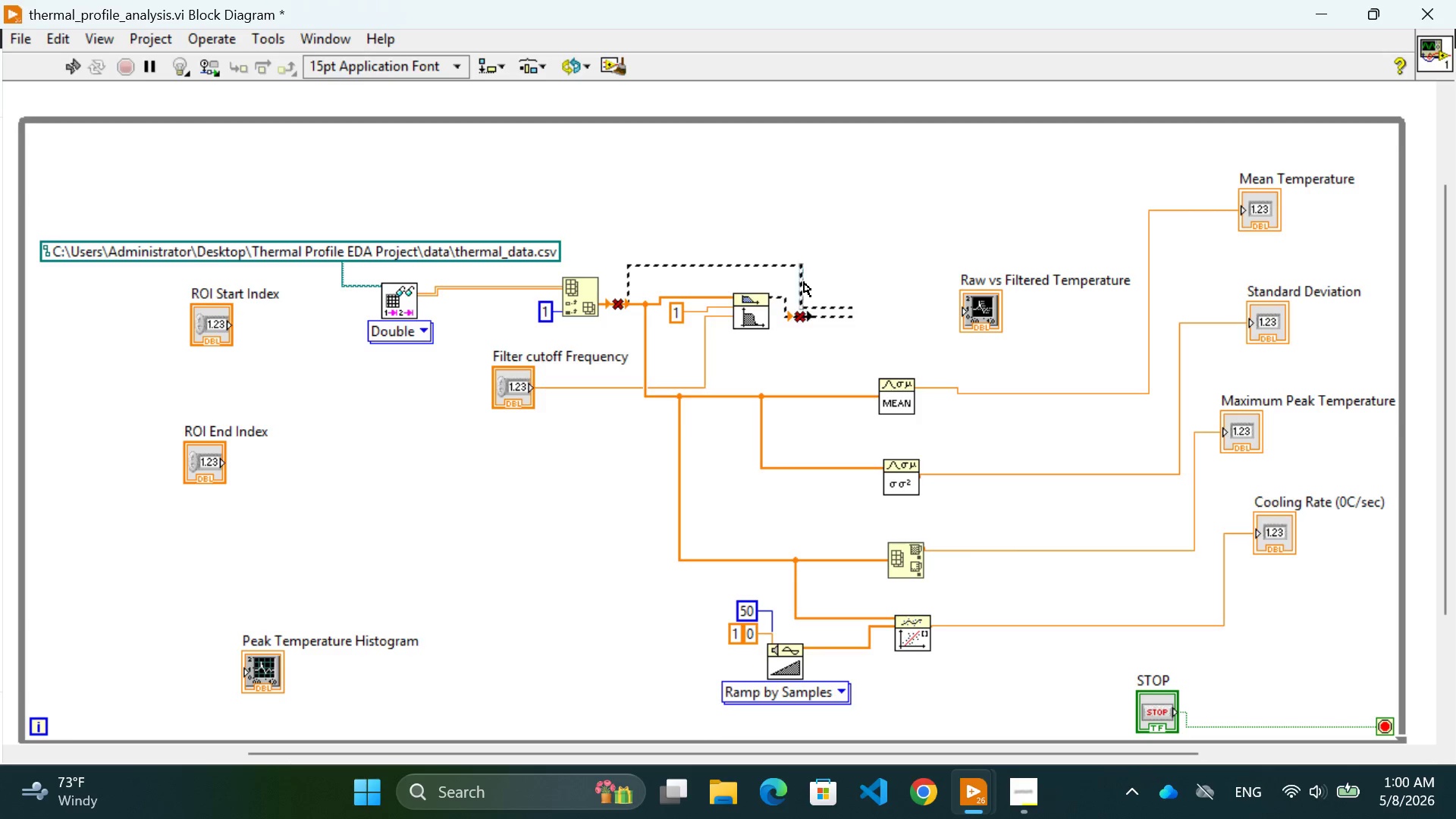 
key(Backspace)
 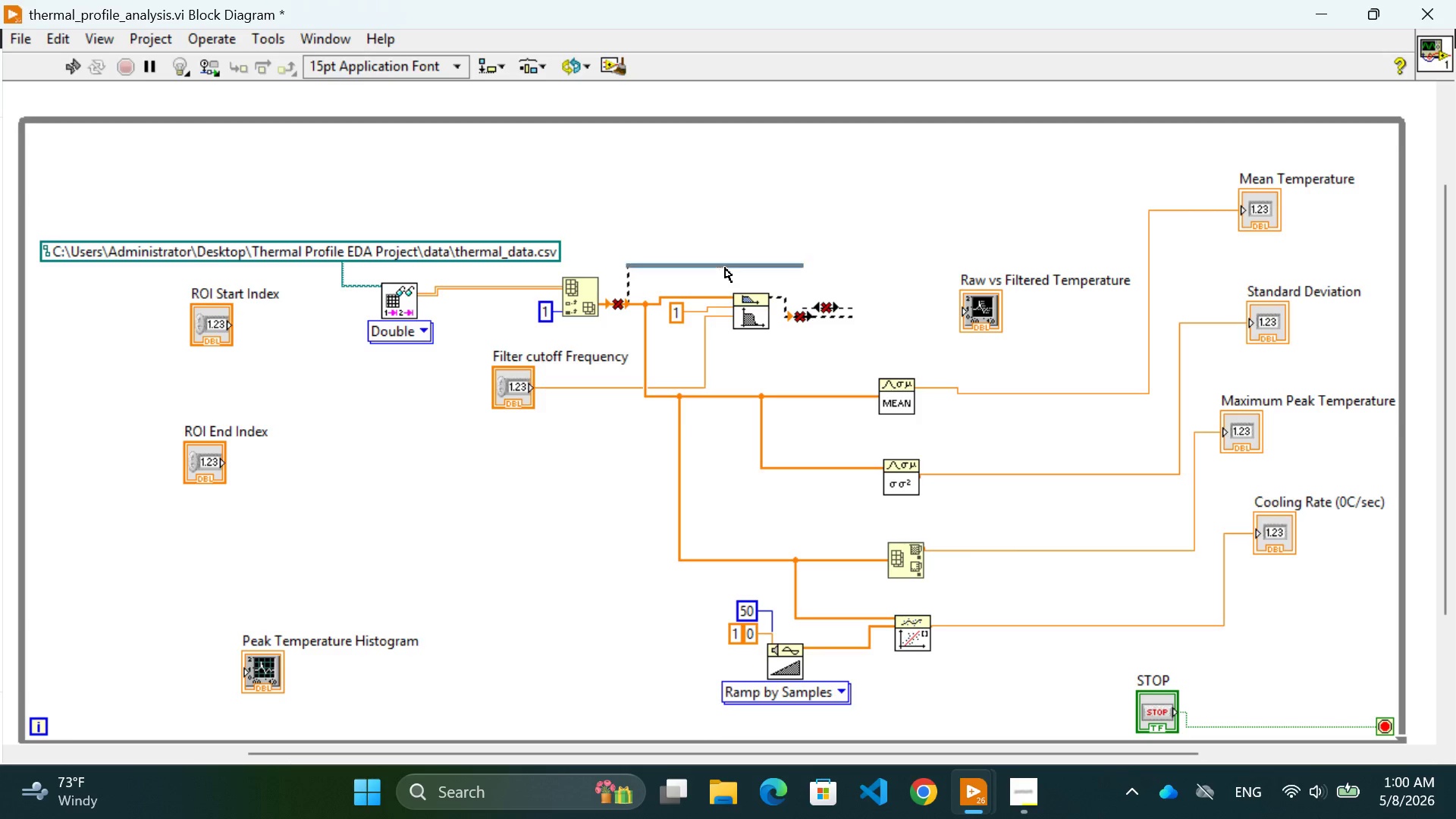 
left_click([725, 268])
 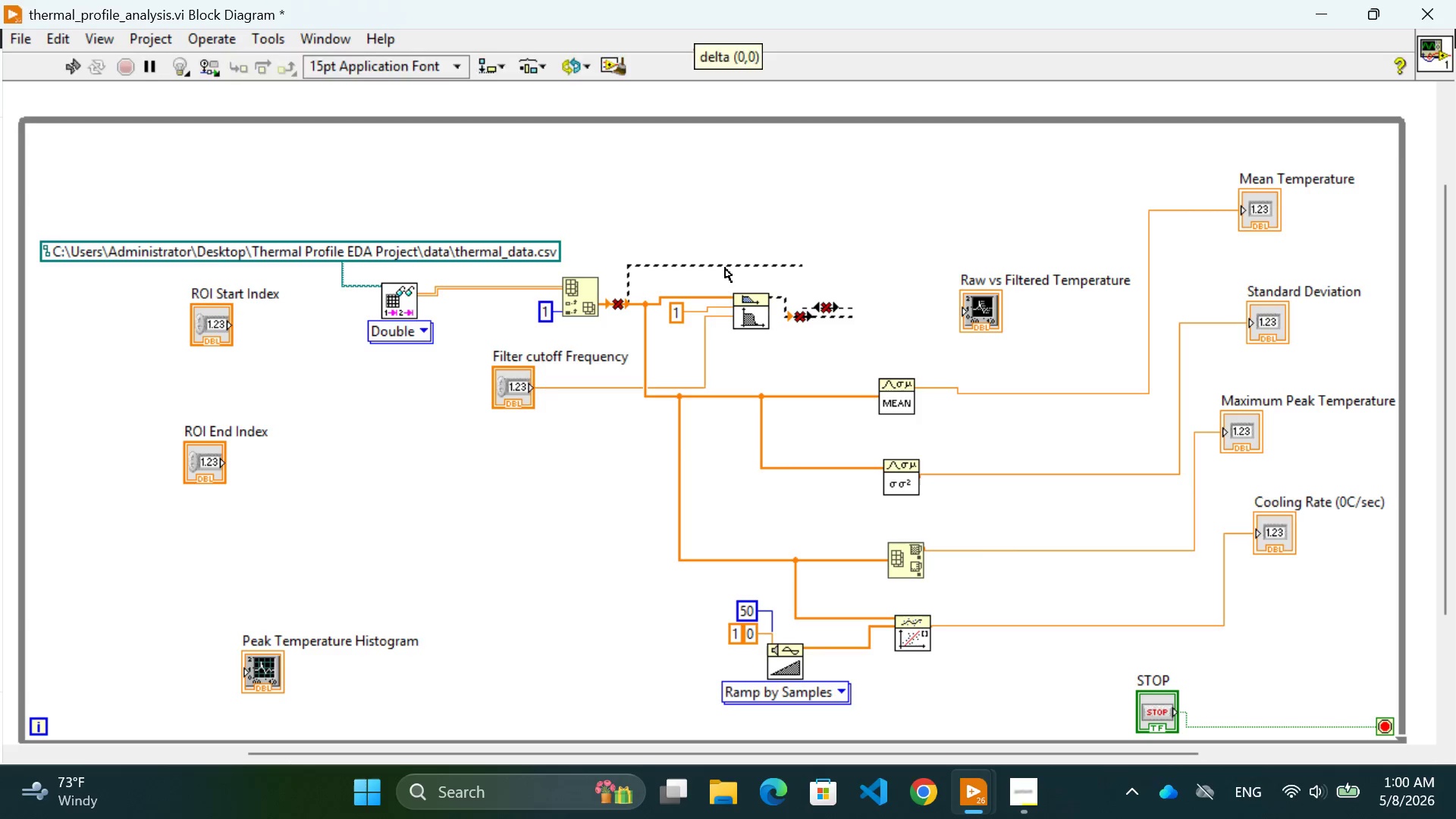 
key(Backspace)
 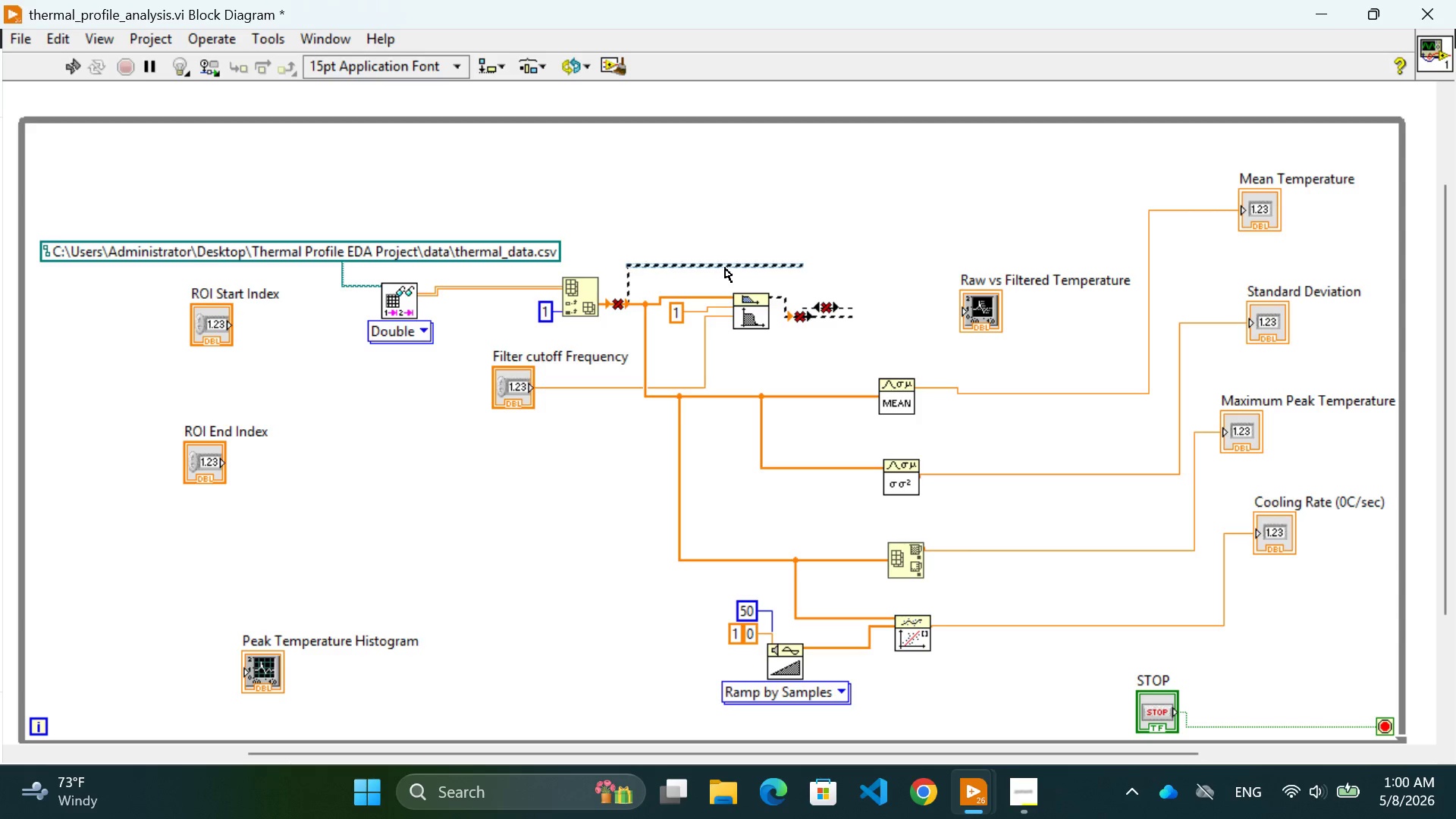 
key(Backspace)
 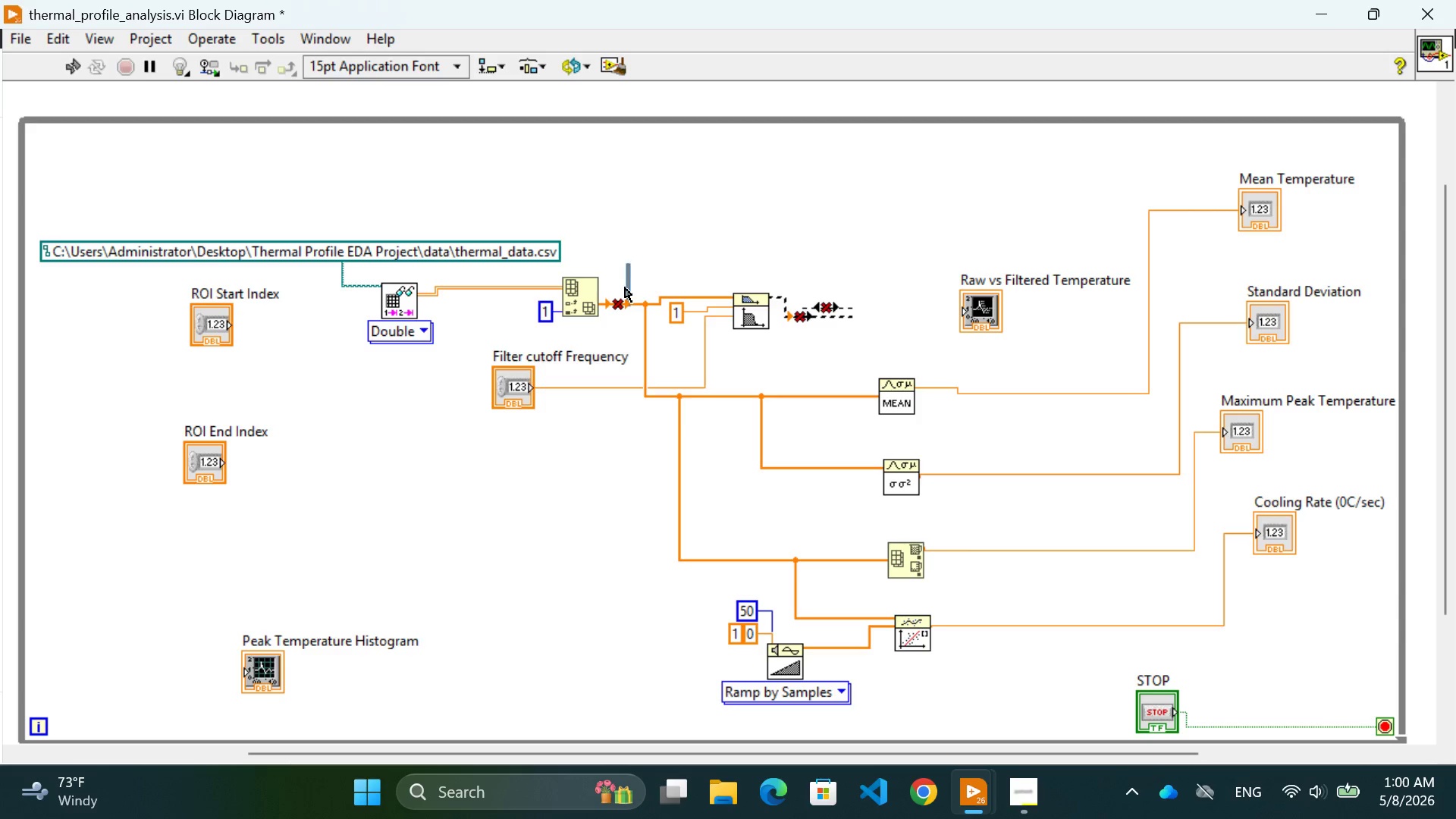 
left_click([625, 287])
 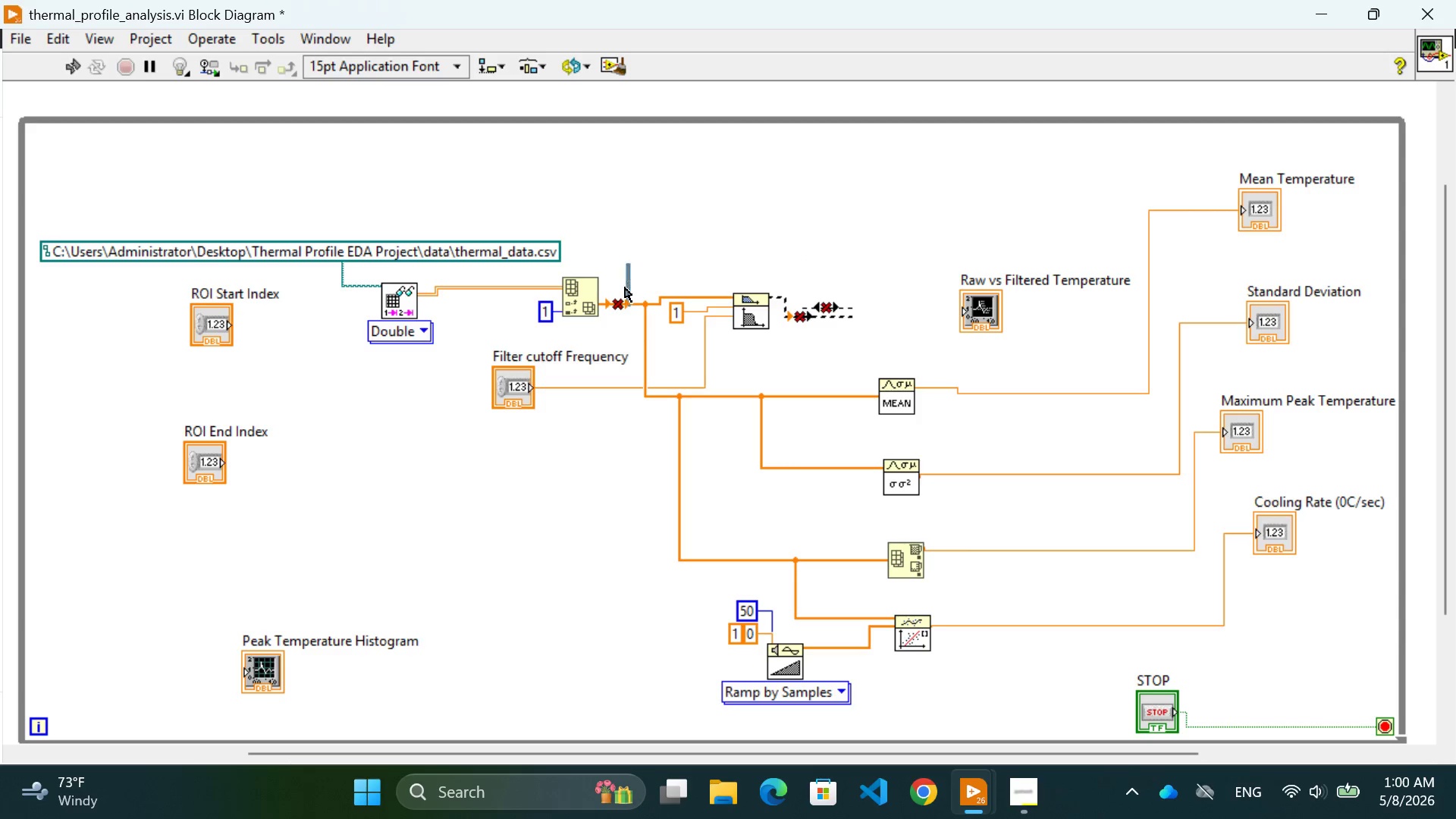 
key(Backspace)
 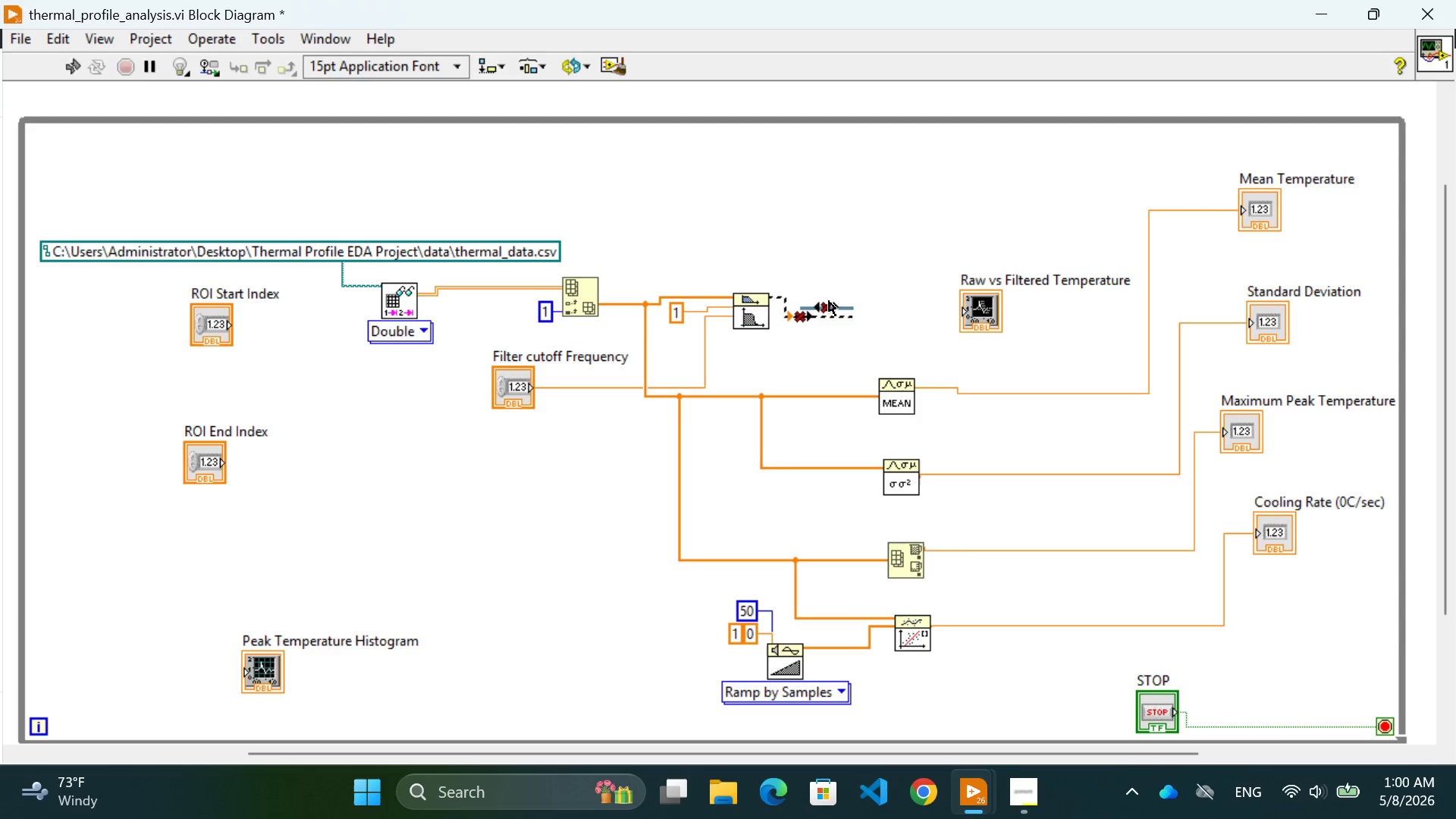 
left_click([829, 301])
 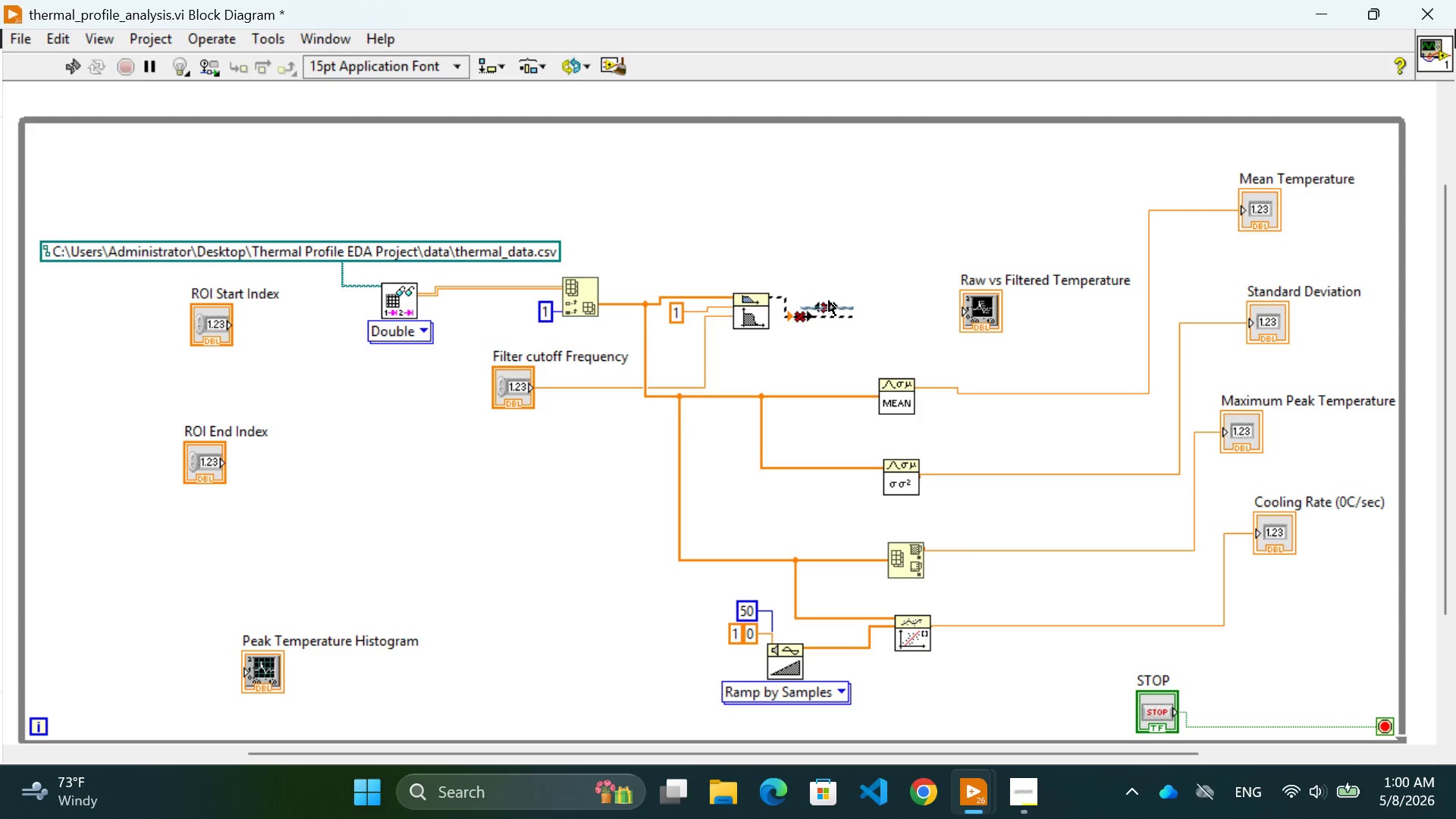 
key(Backspace)
 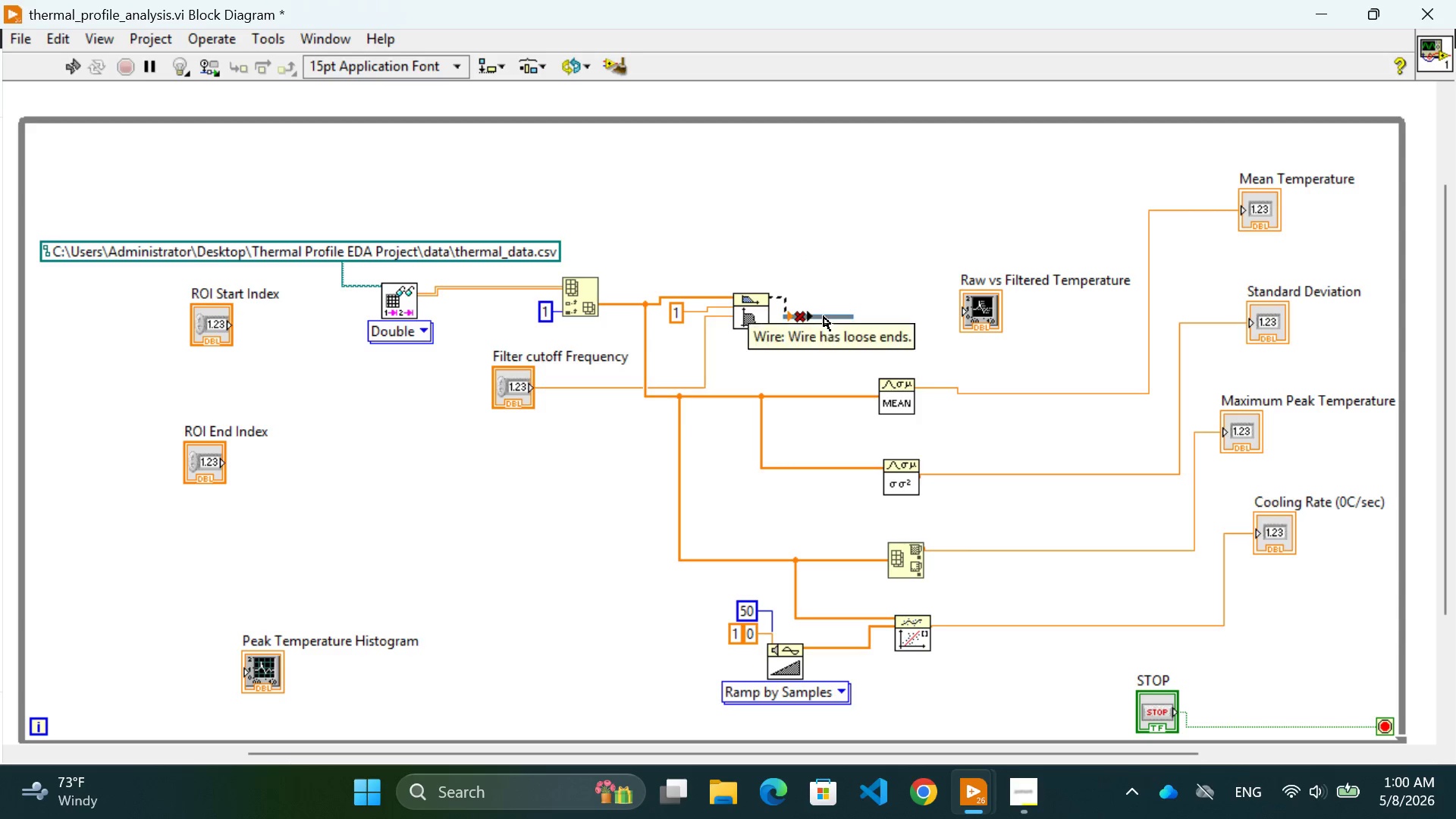 
left_click([826, 316])
 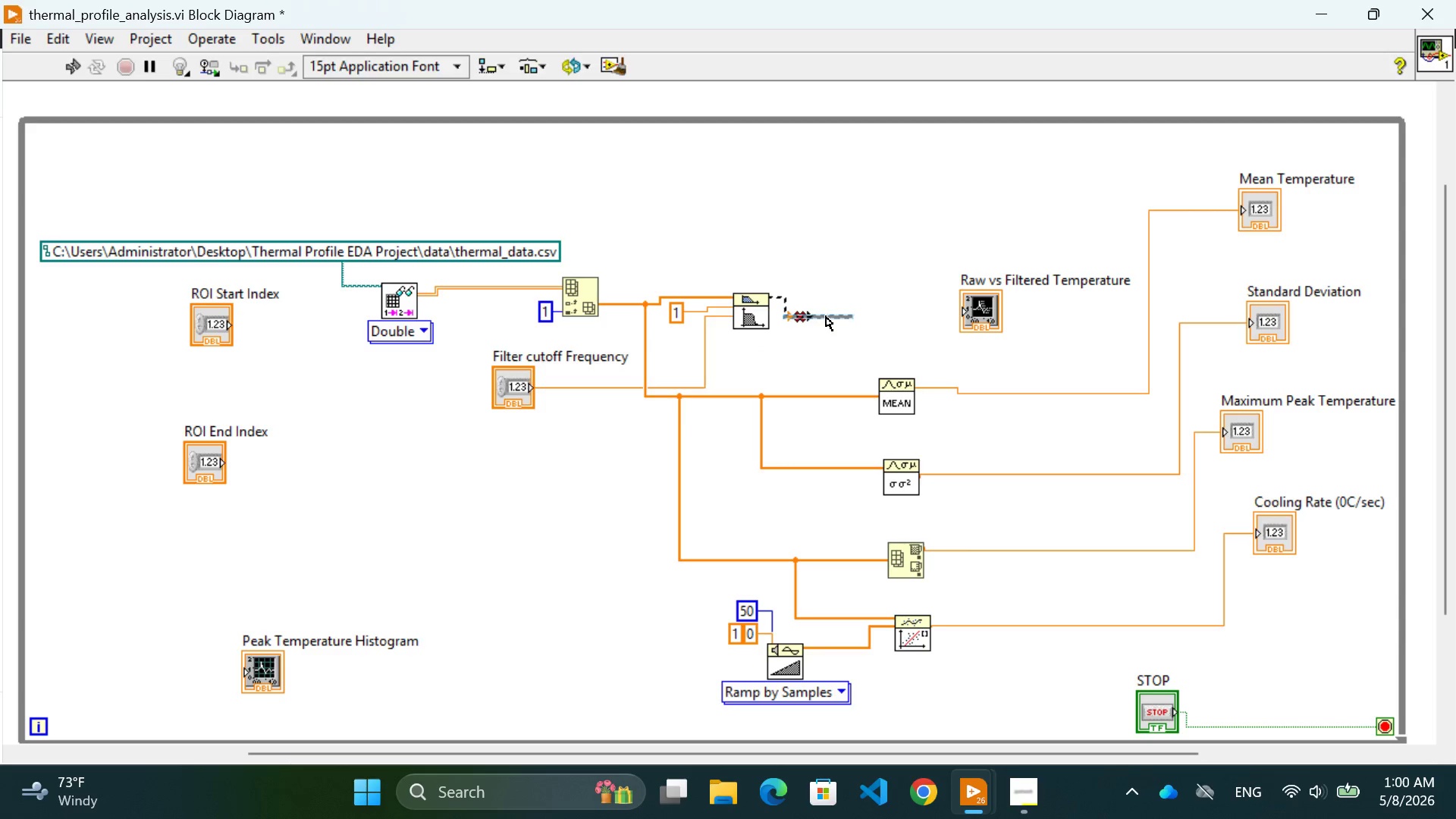 
key(Backspace)
 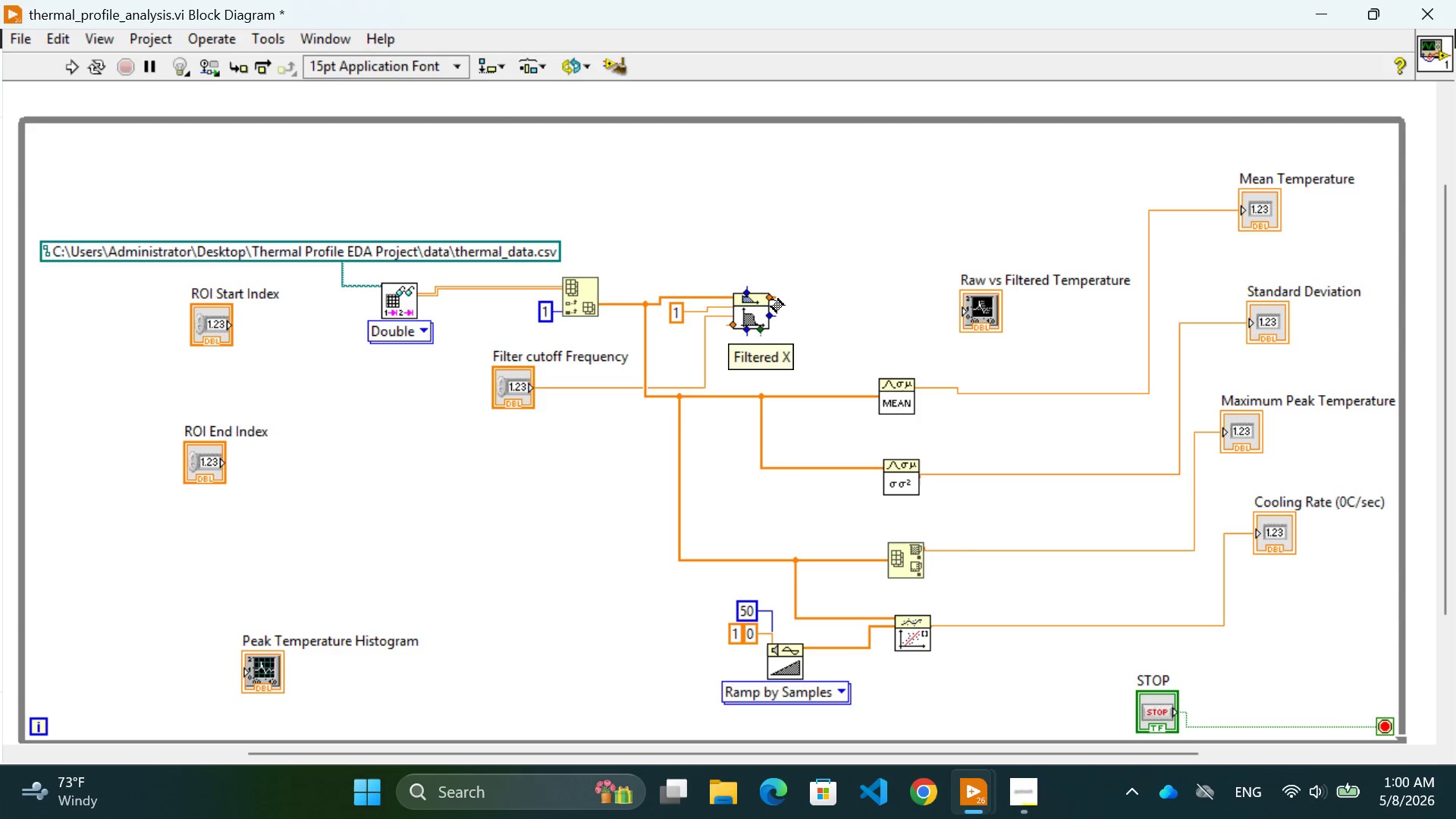 
wait(6.49)
 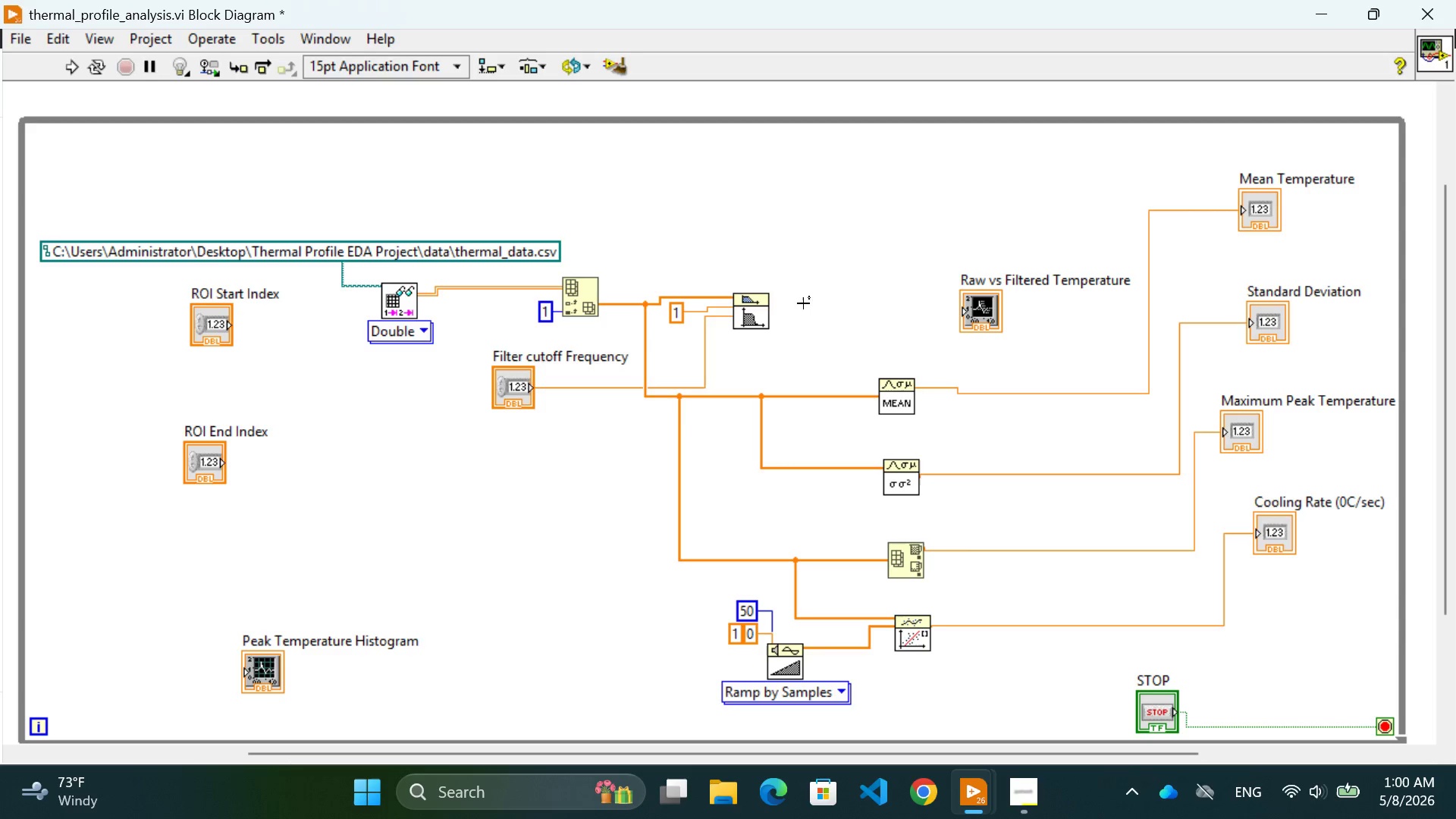 
mouse_move([777, 300])
 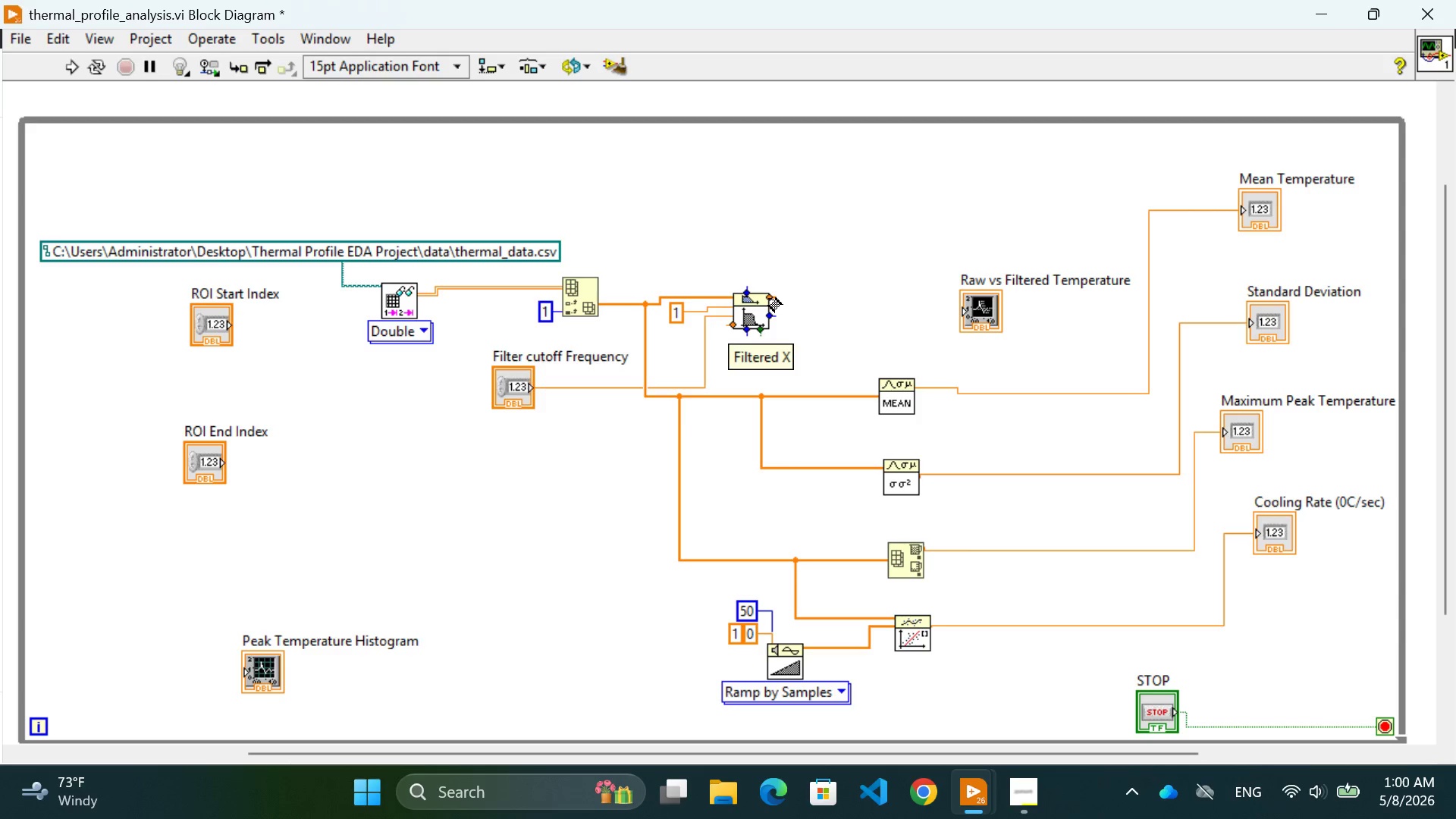 
left_click([769, 299])
 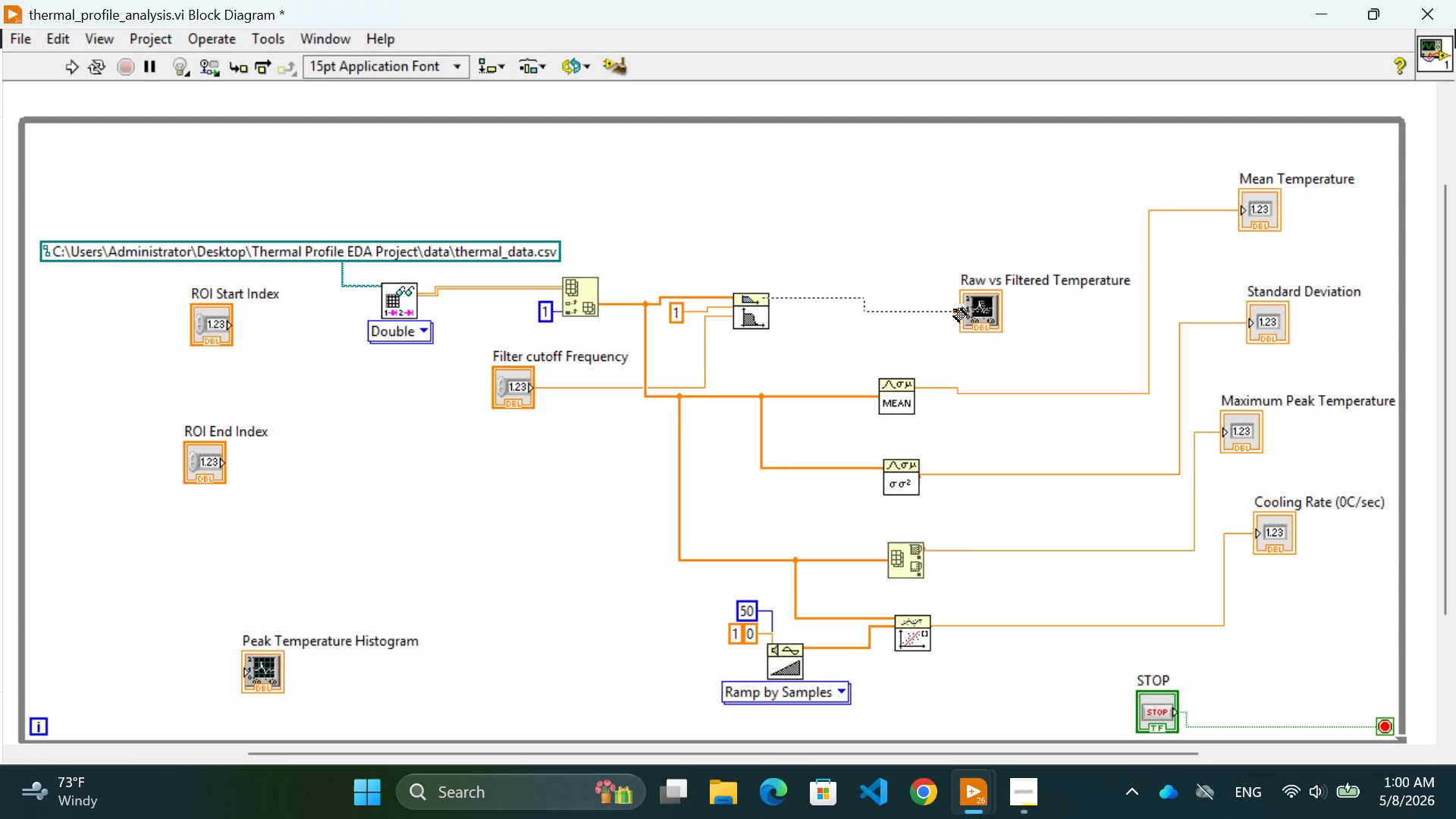 
left_click([956, 309])
 